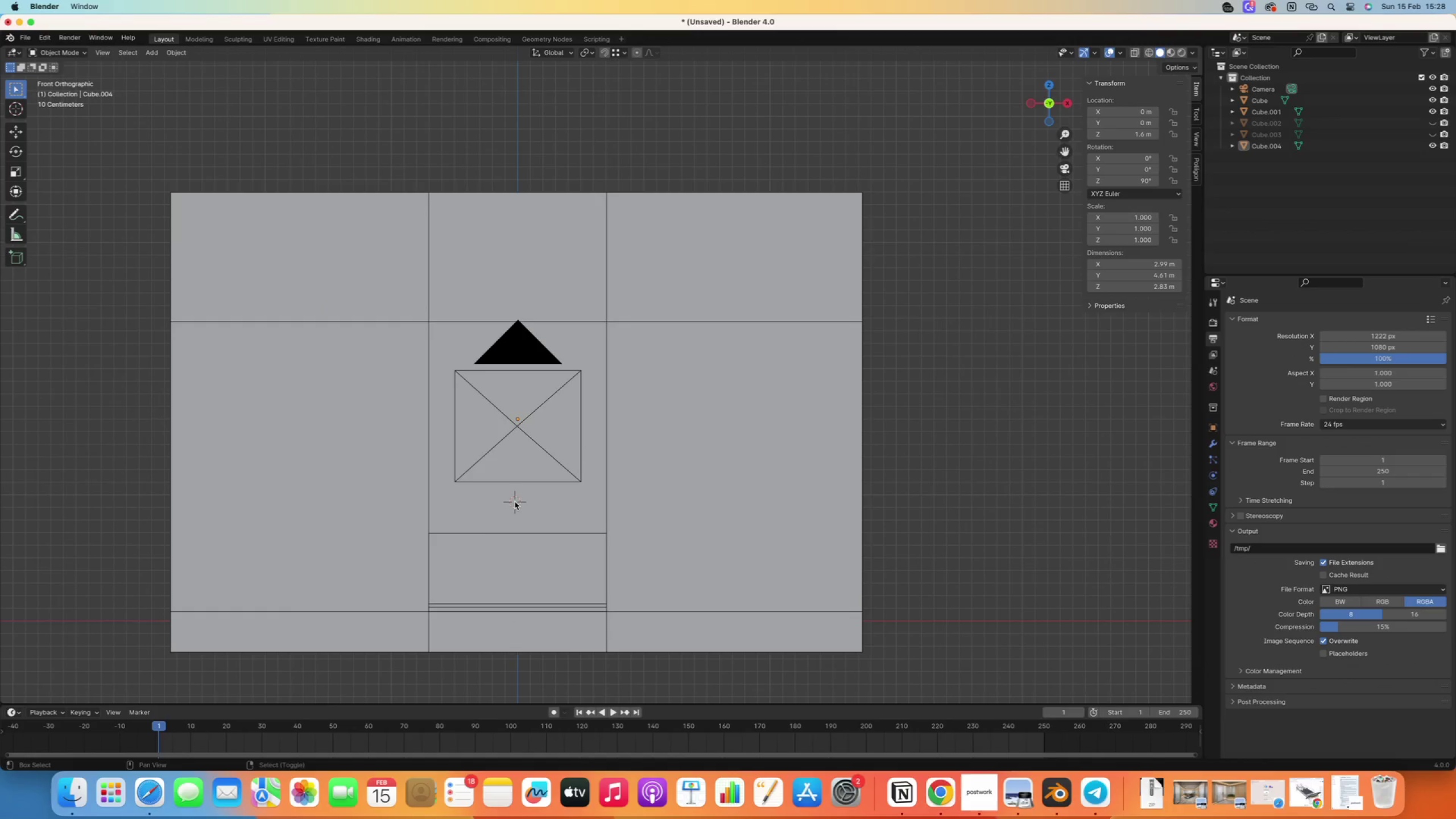 
key(Control+Shift+ControlLeft)
 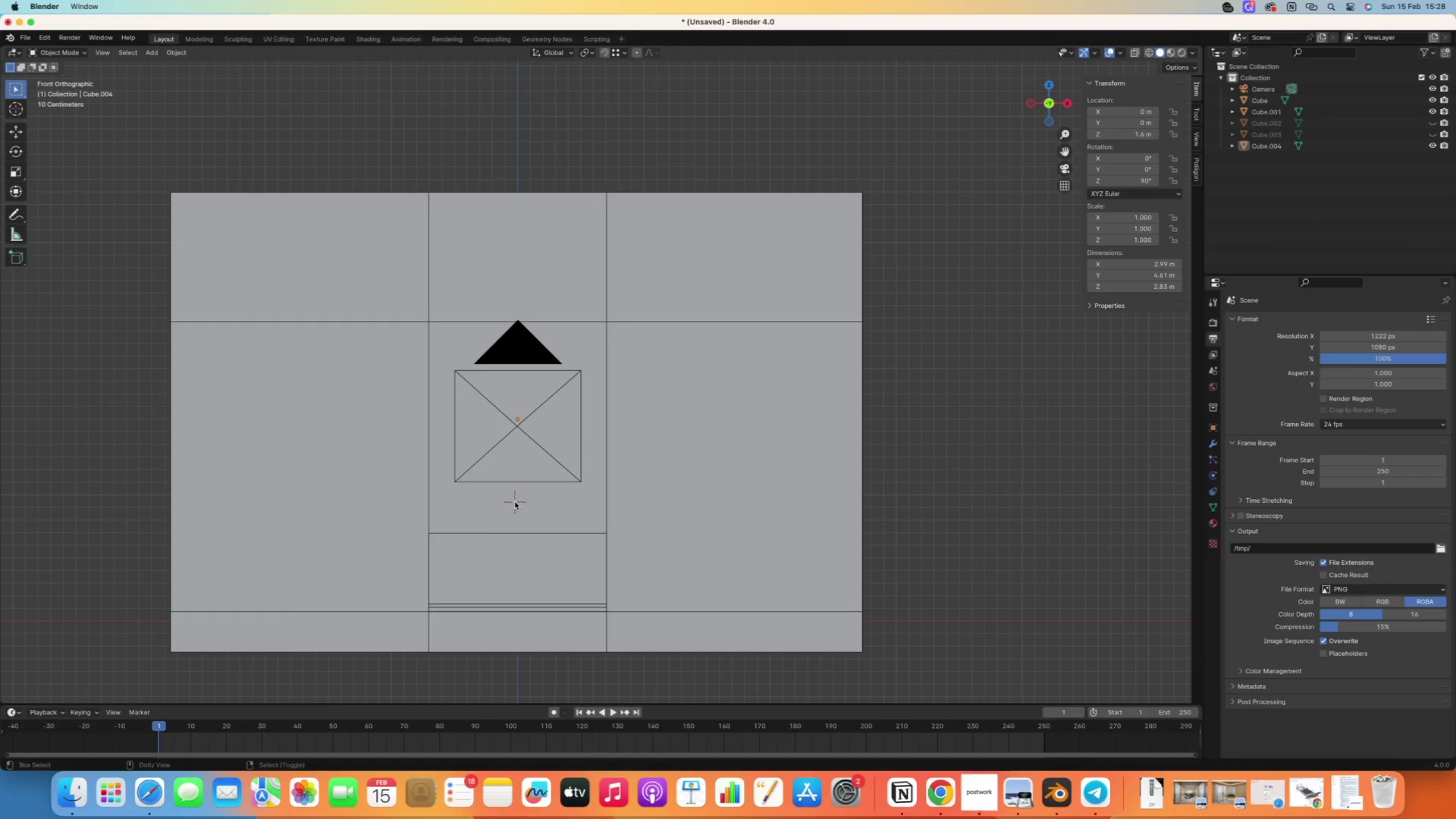 
key(Control+Shift+A)
 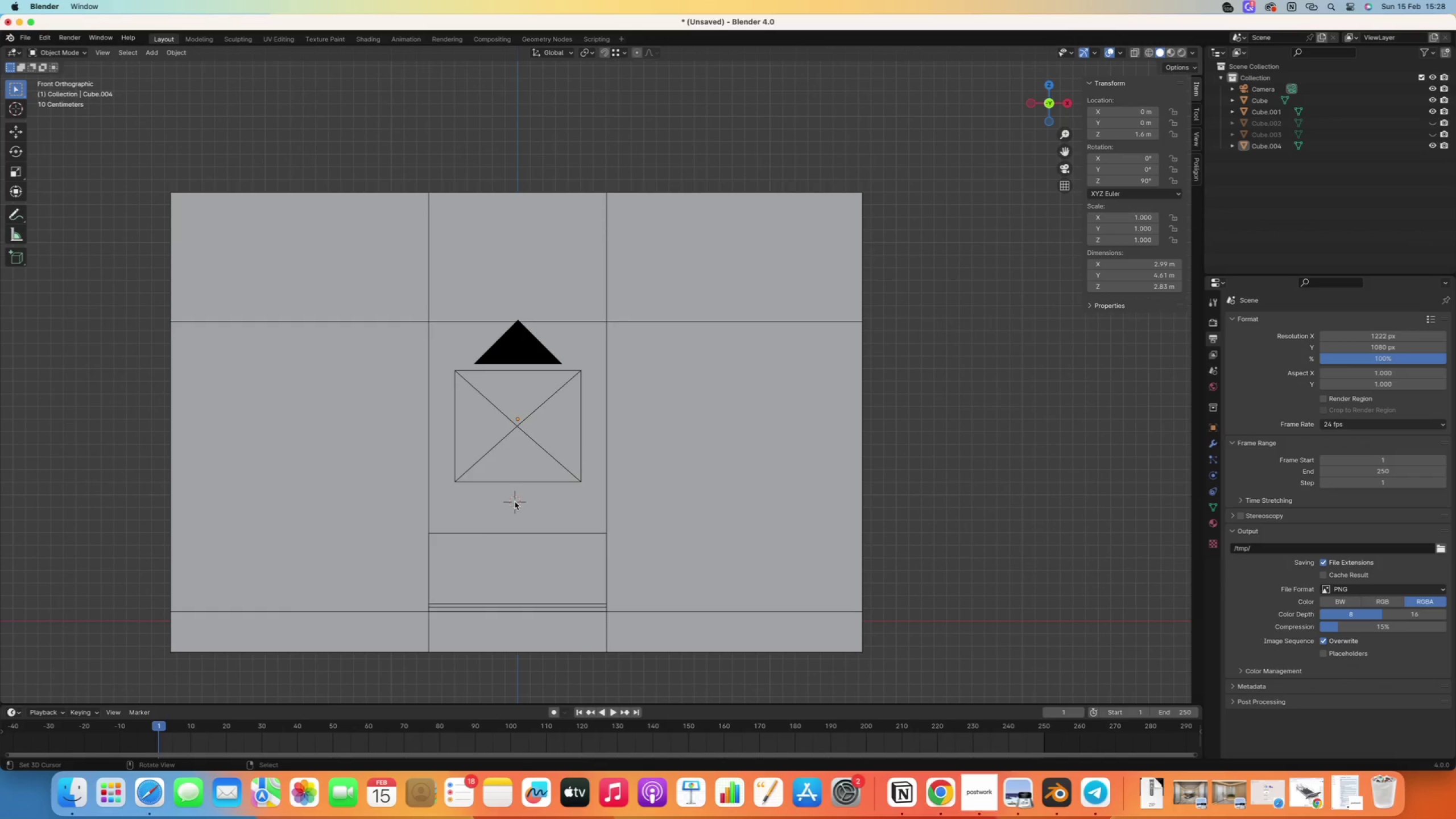 
type(Apl)
 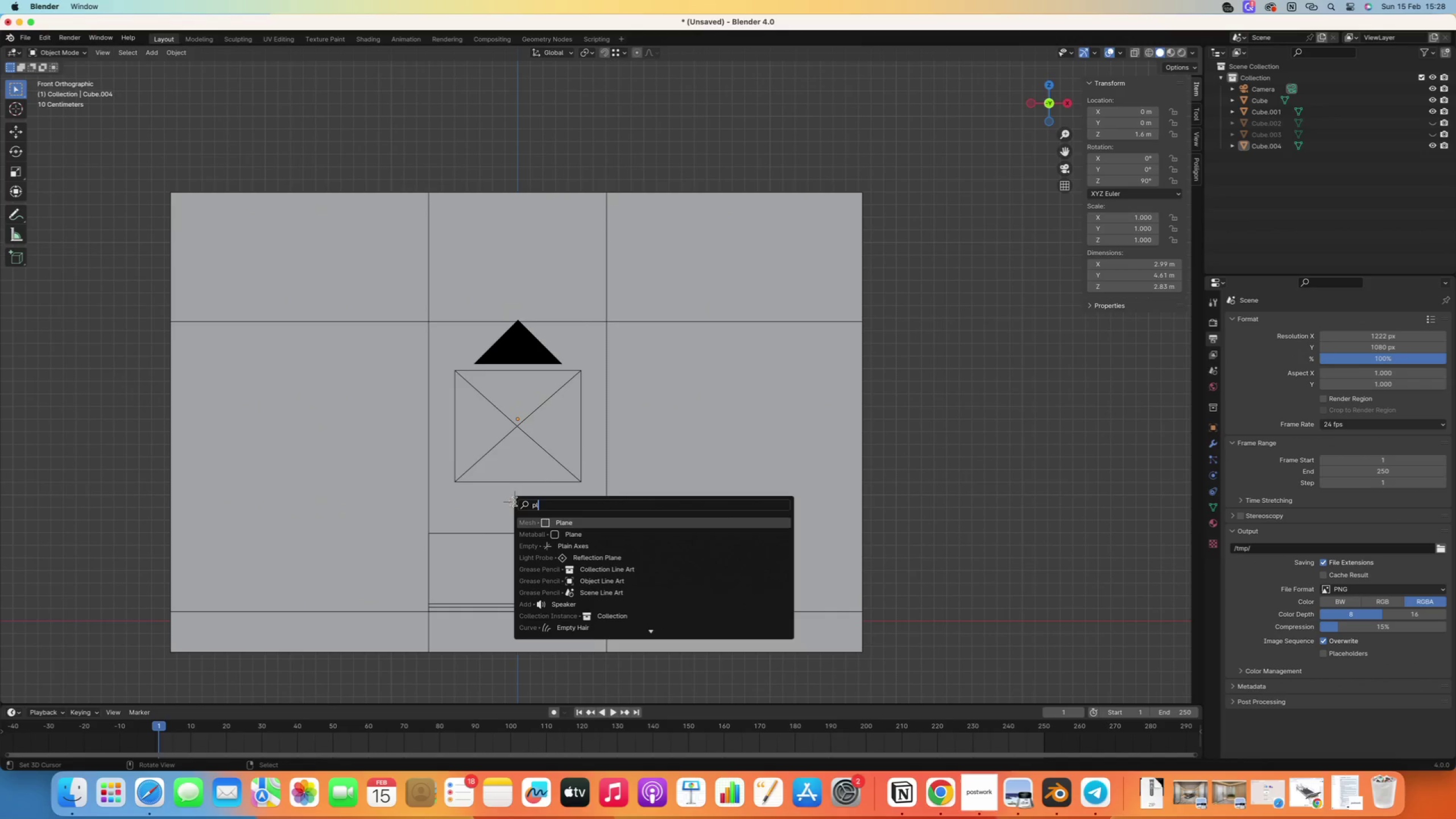 
key(Enter)
 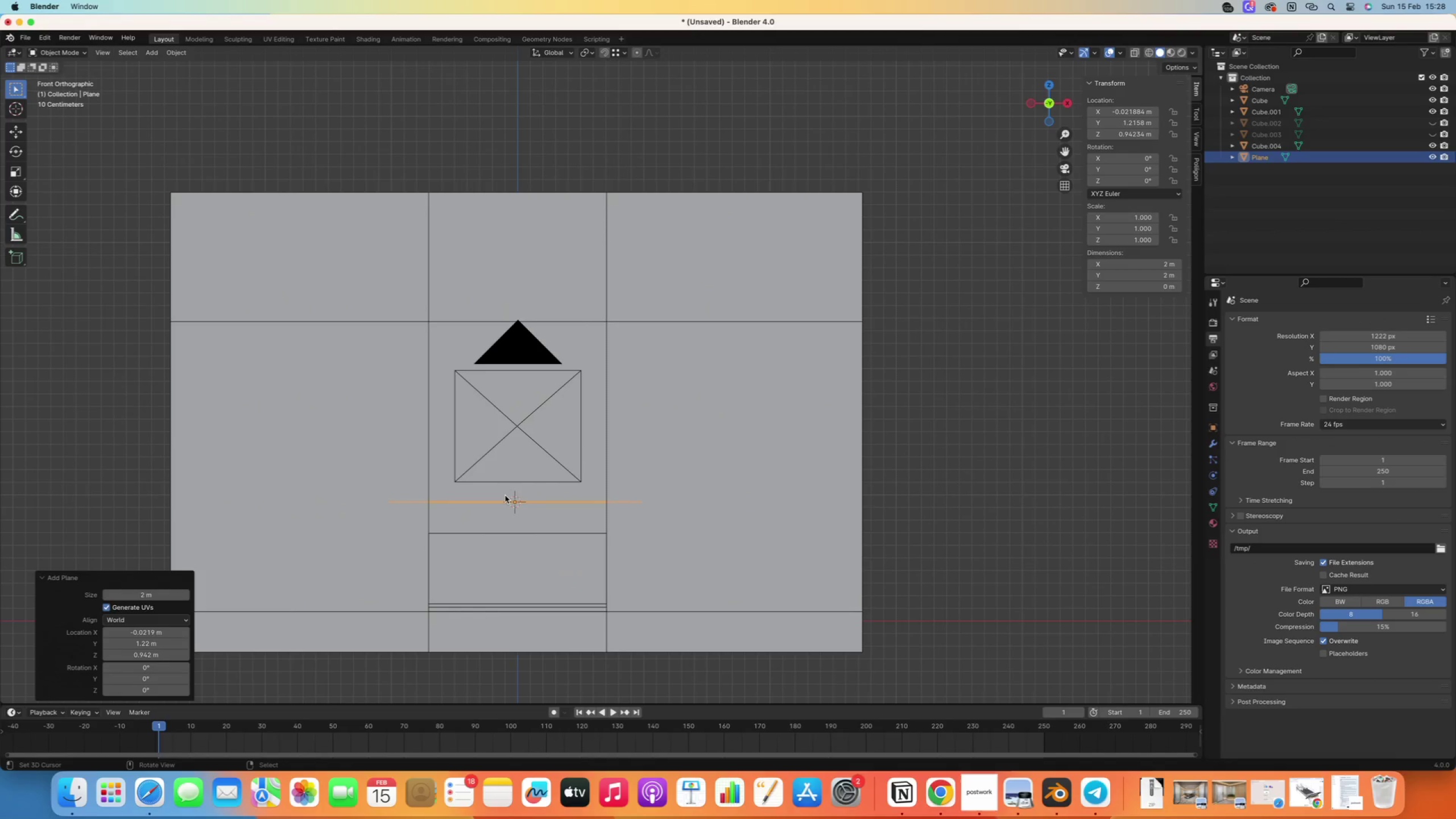 
type(rx90)
 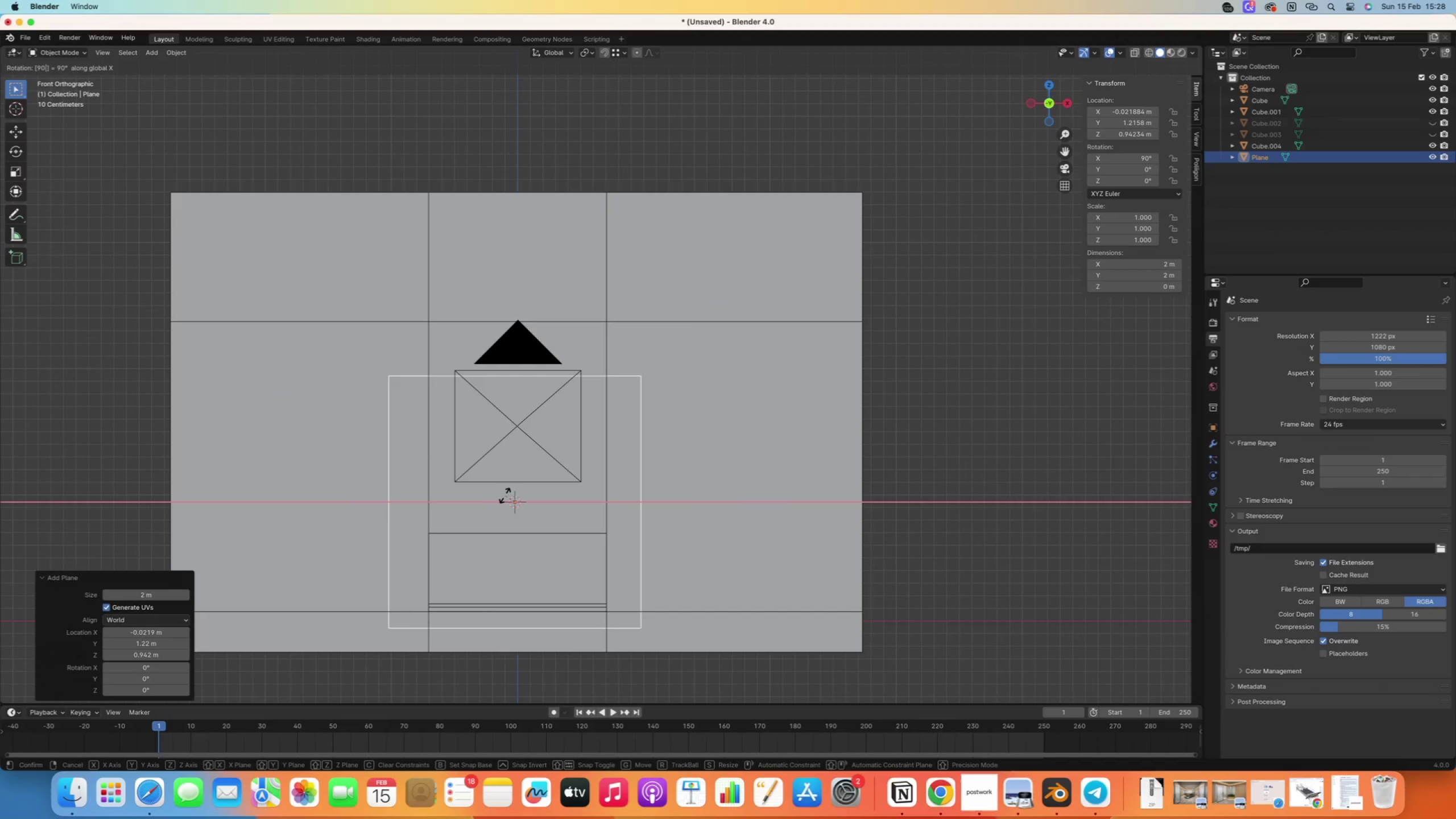 
key(Enter)
 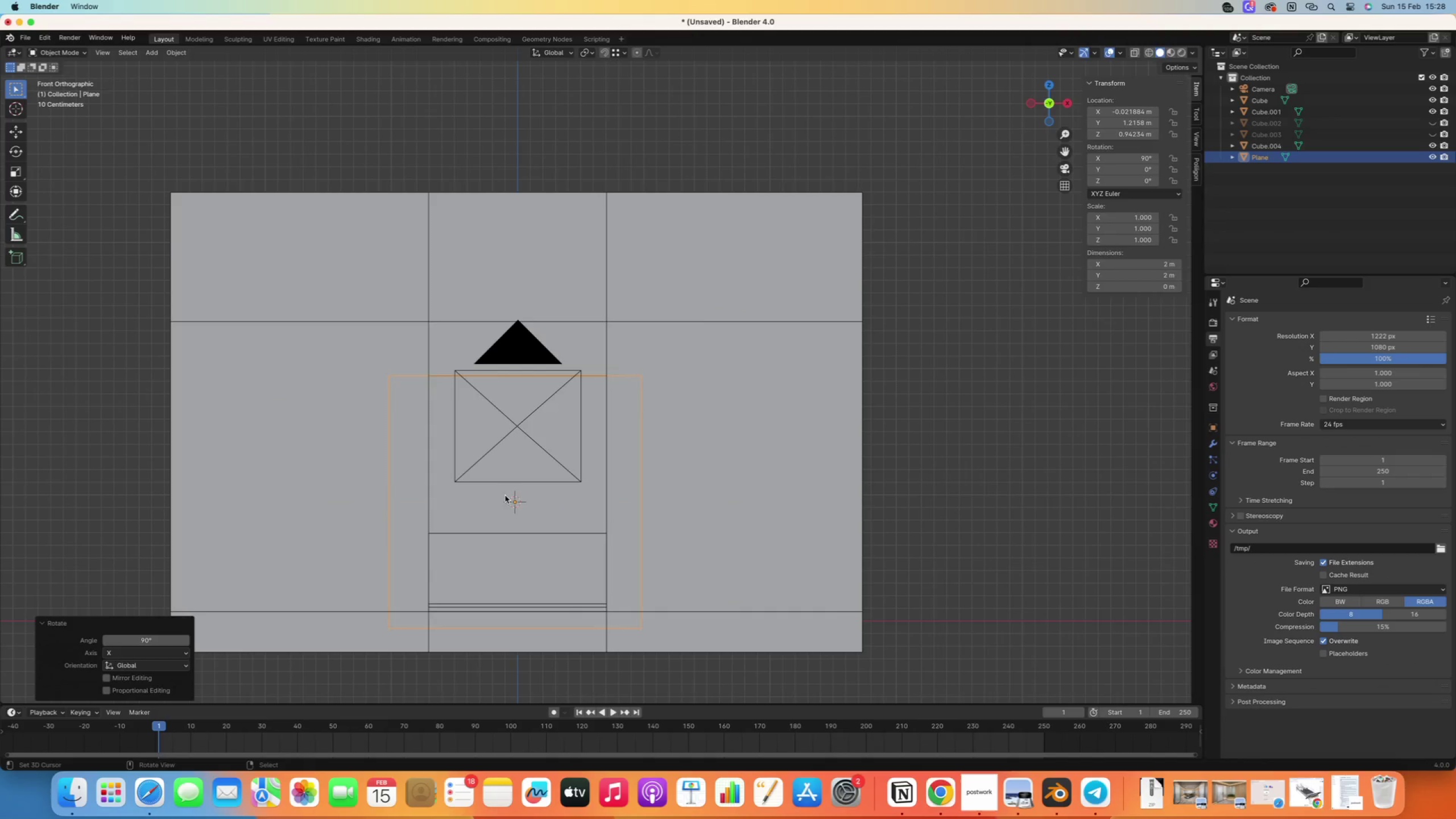 
key(Tab)
 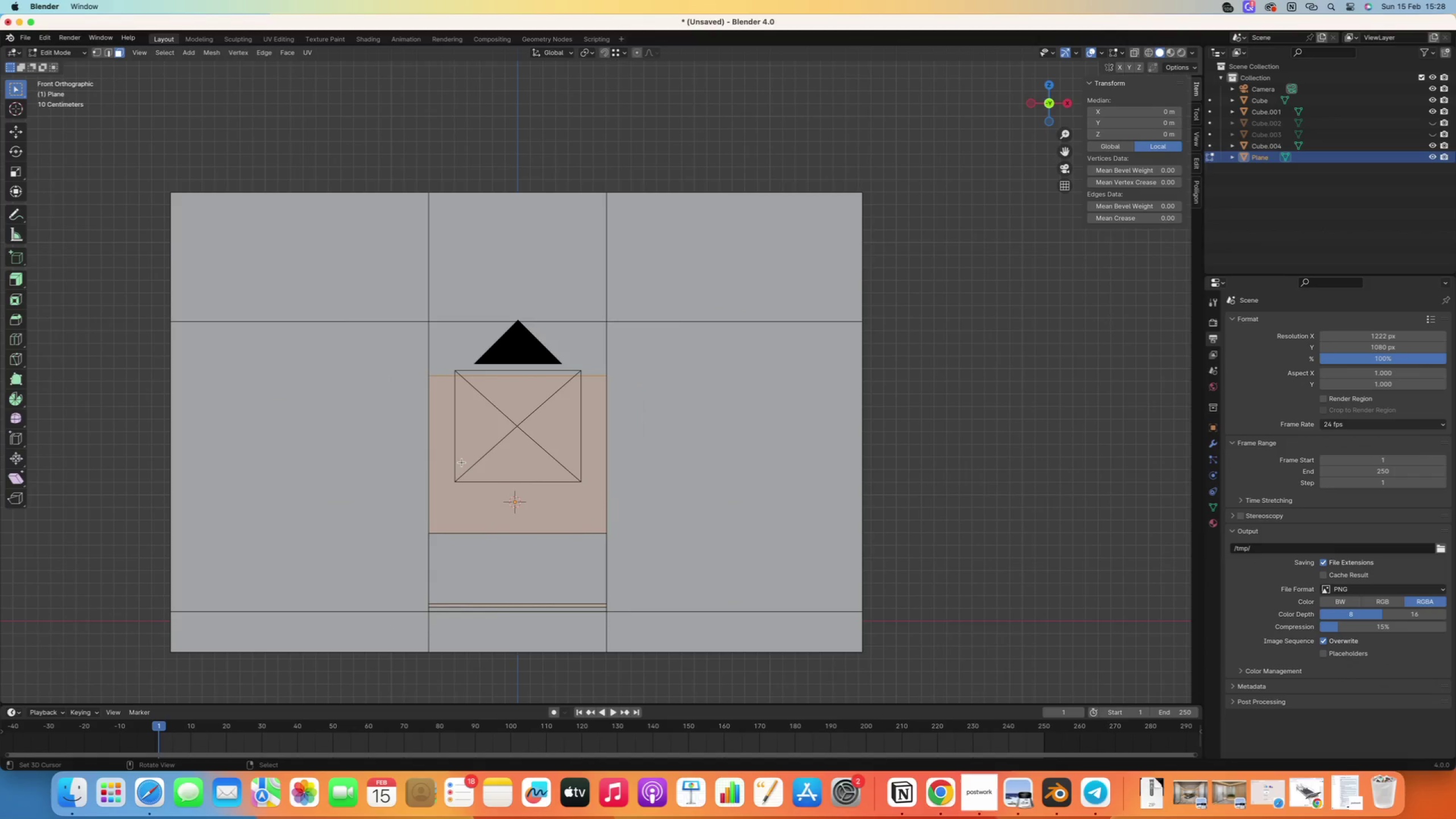 
key(1)
 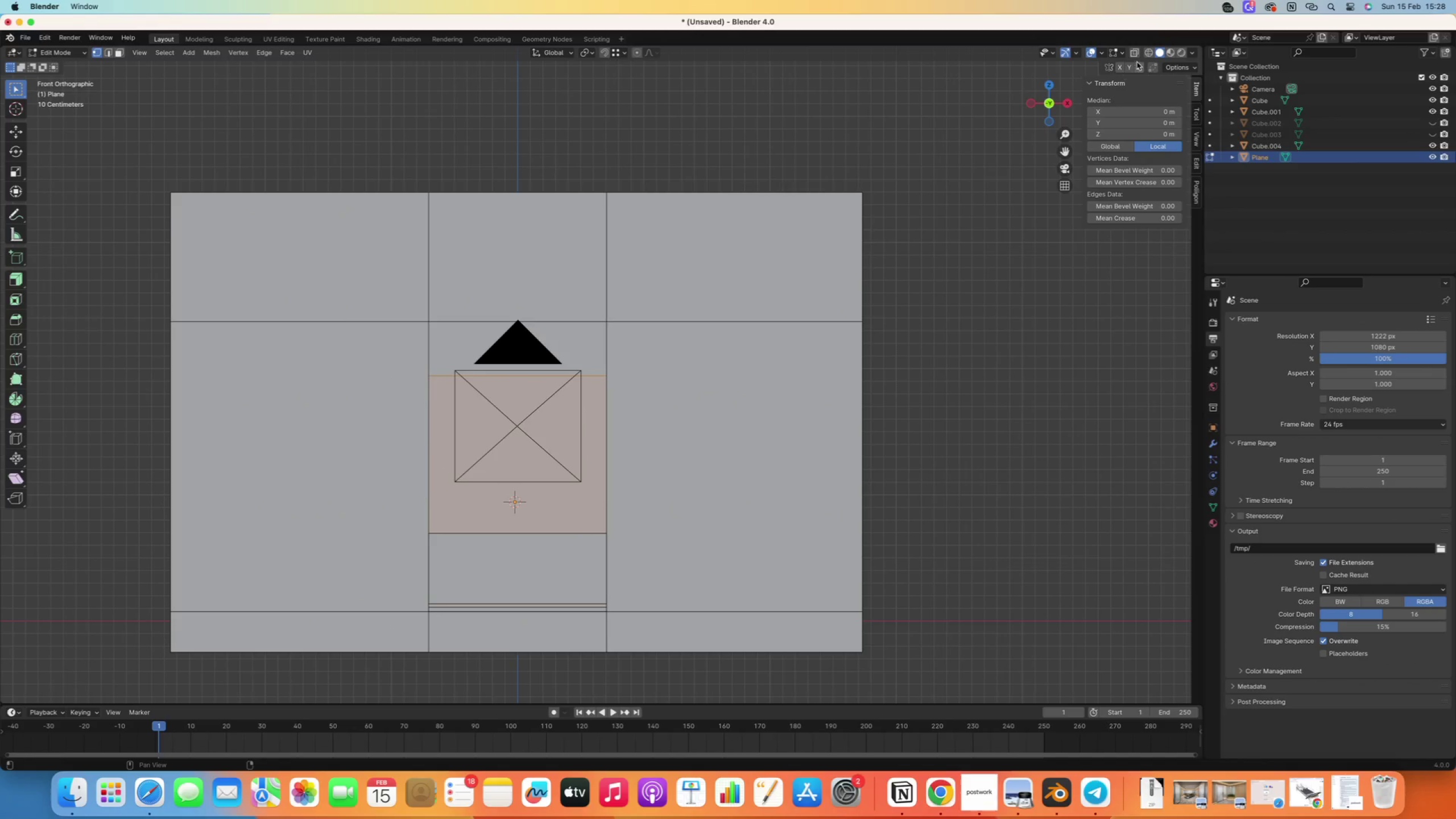 
left_click([1137, 56])
 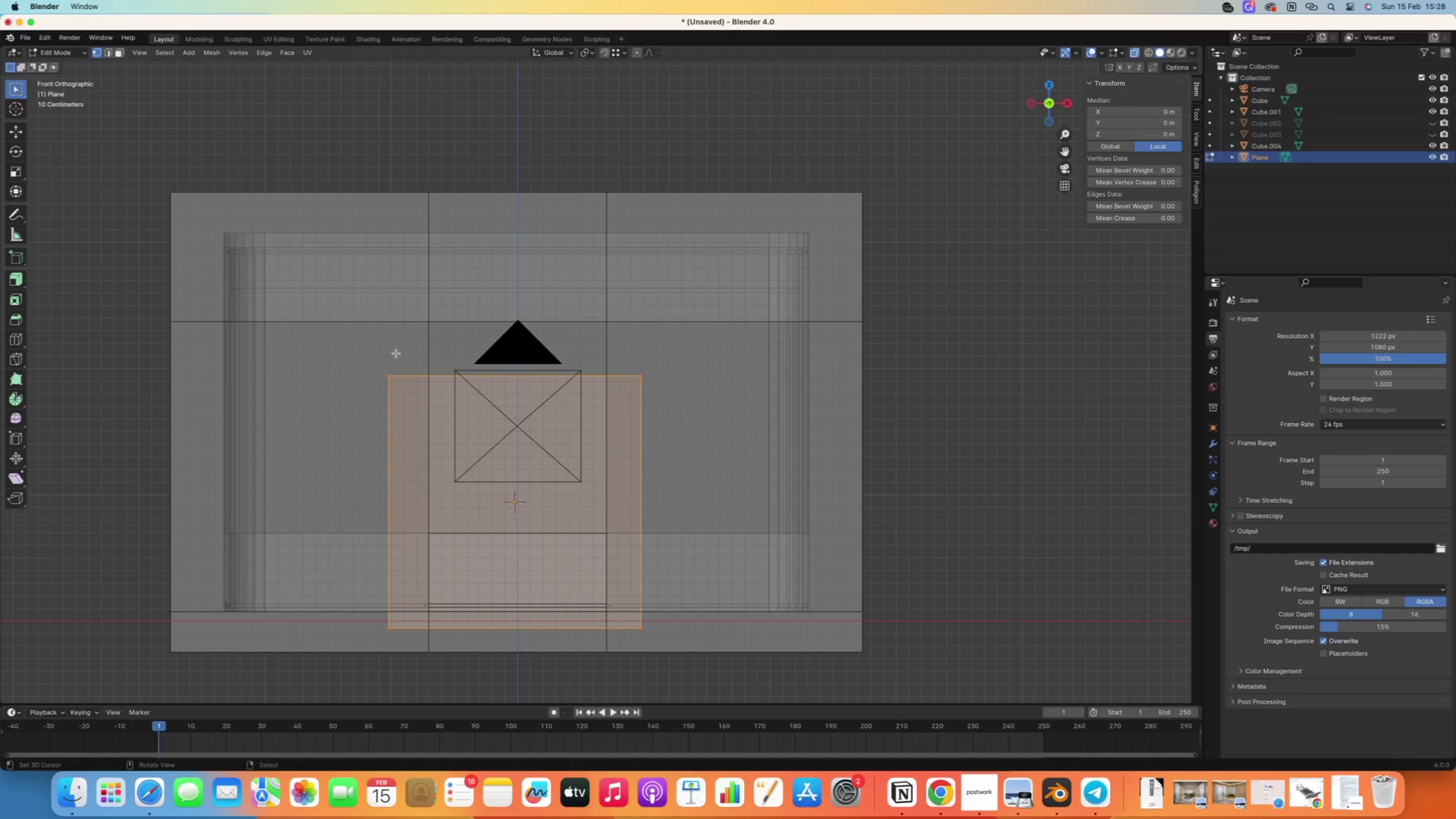 
left_click_drag(start_coordinate=[313, 326], to_coordinate=[683, 423])
 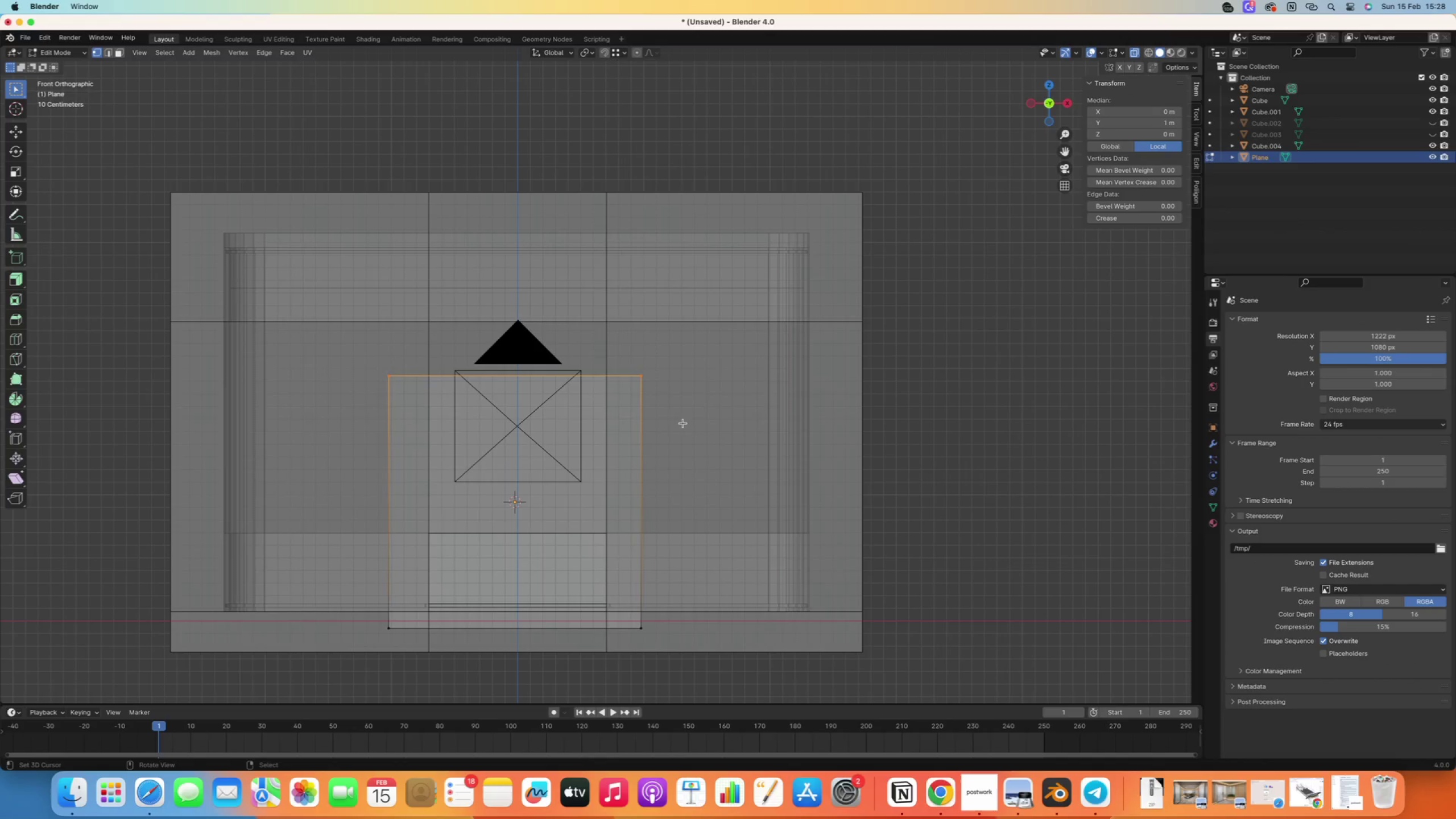 
type(gz)
 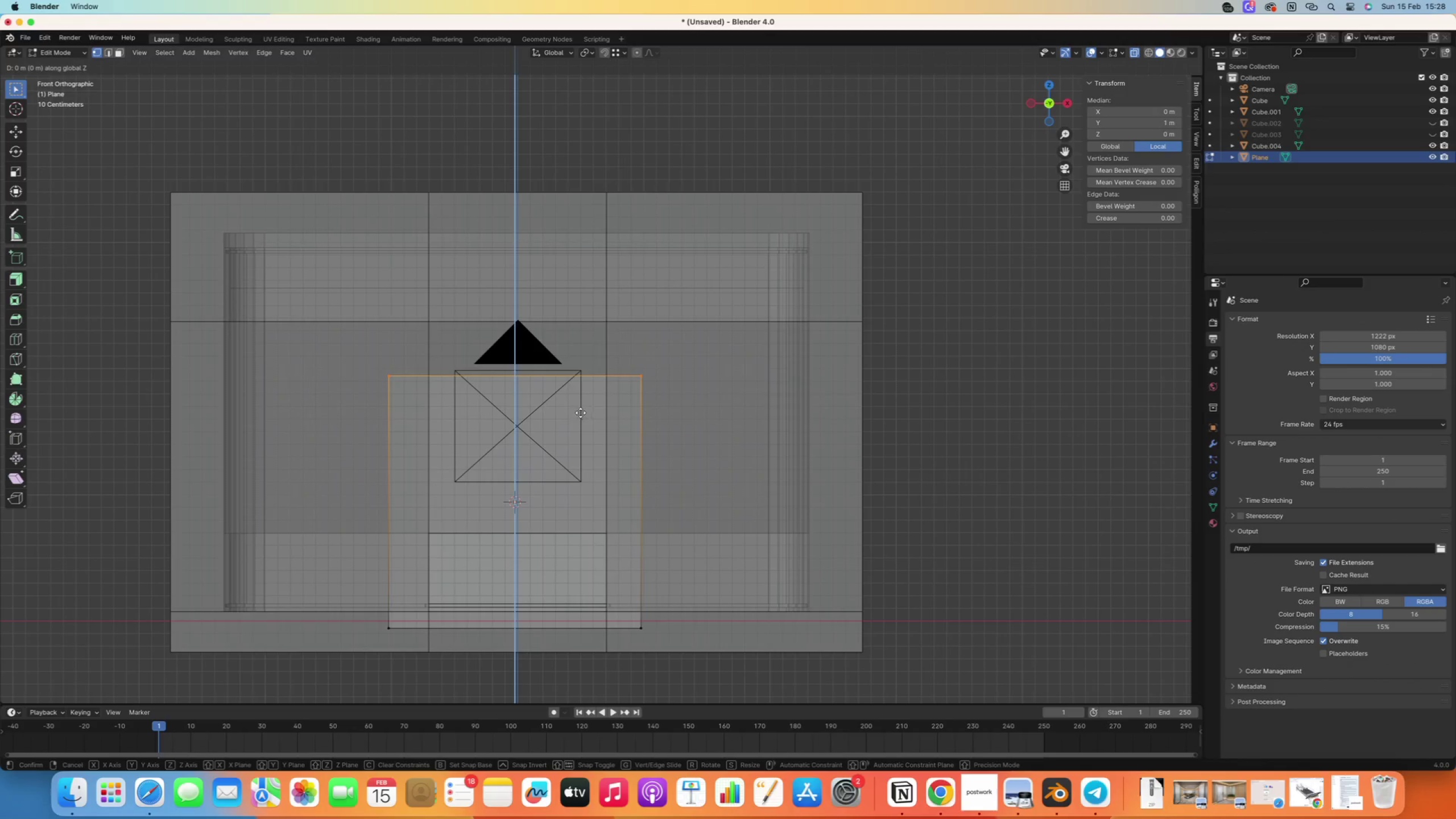 
hold_key(key=ControlRight, duration=1.14)
left_click([429, 322])
 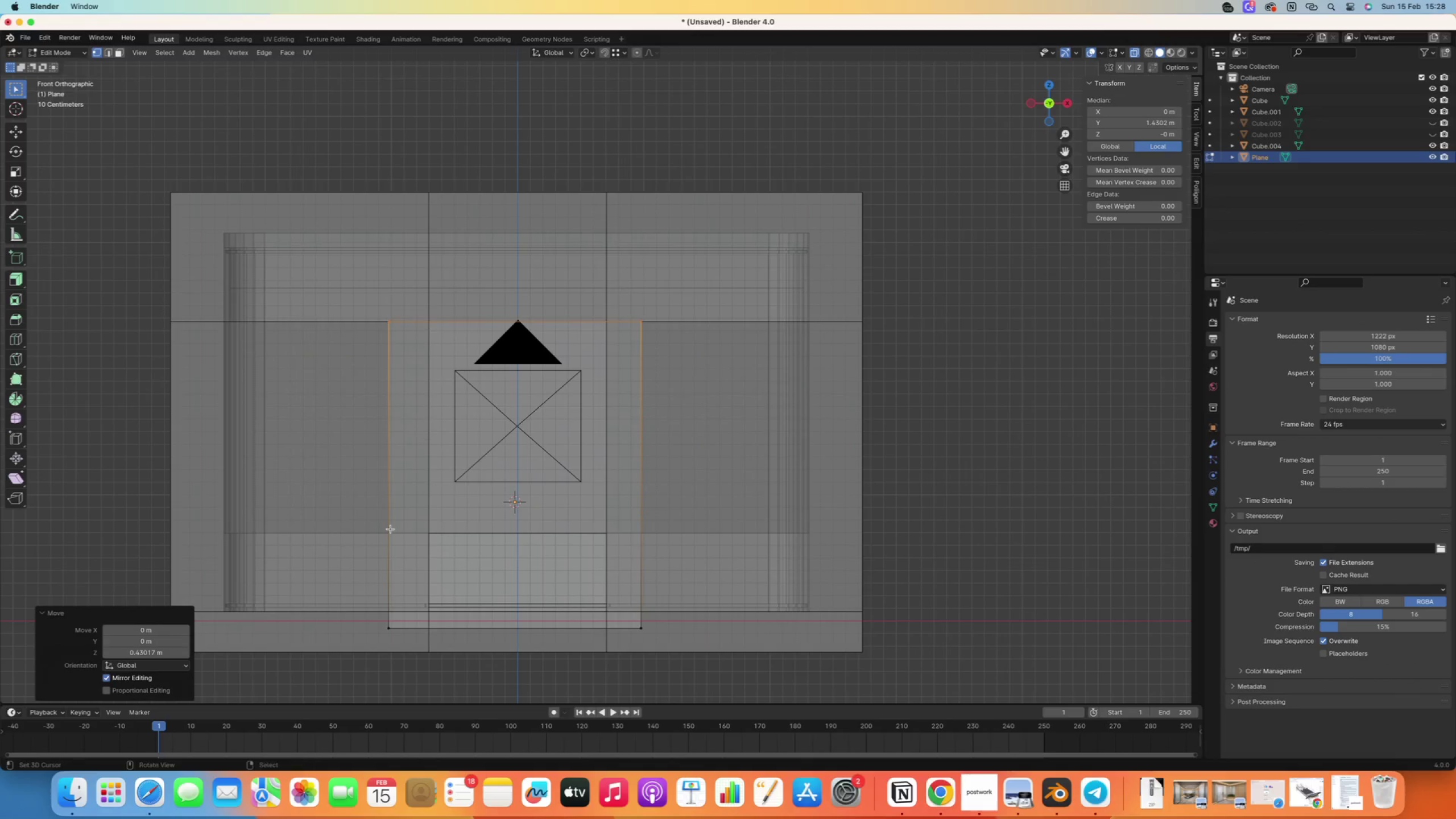 
left_click_drag(start_coordinate=[292, 574], to_coordinate=[697, 657])
 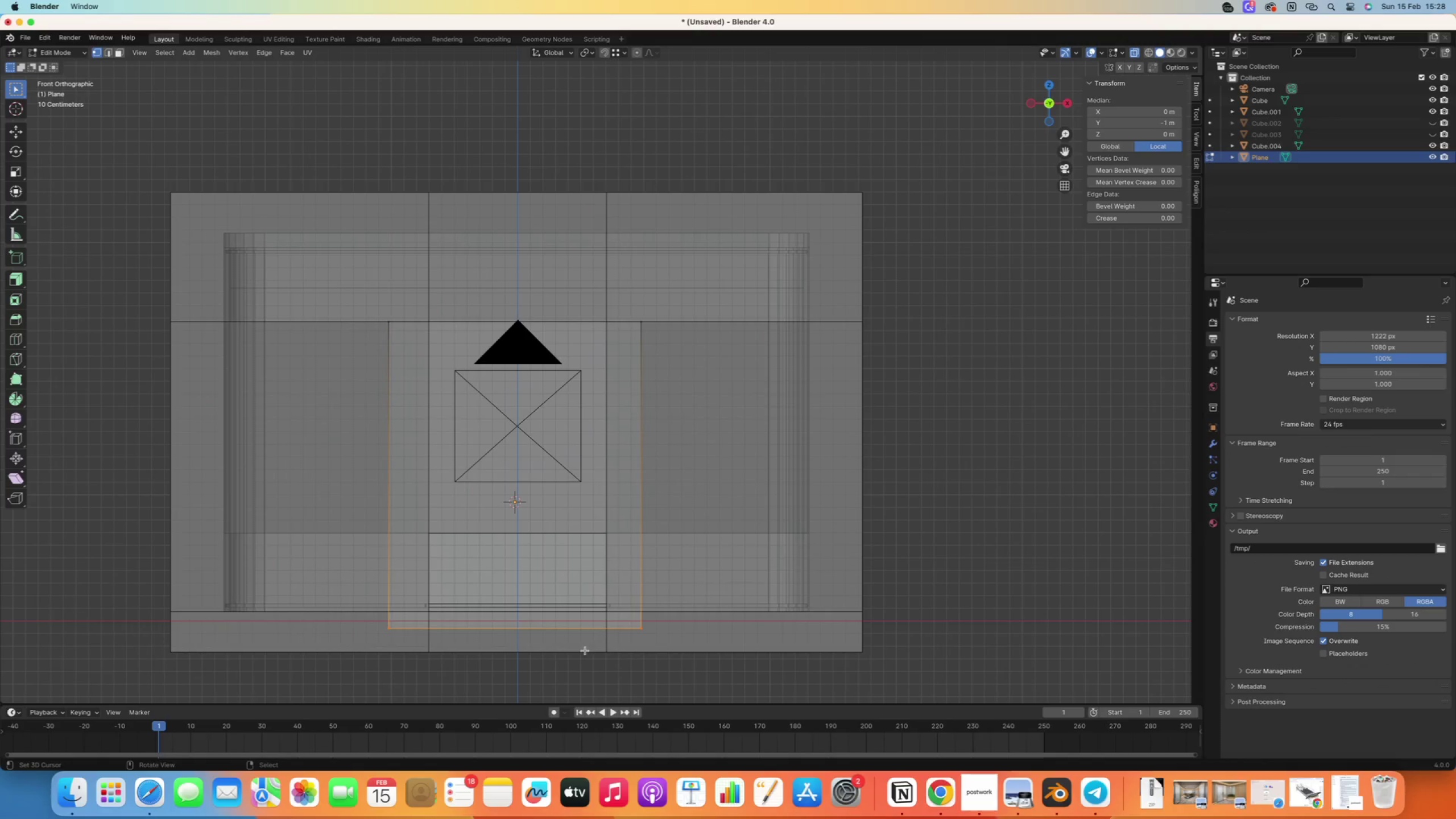 
type(gz)
 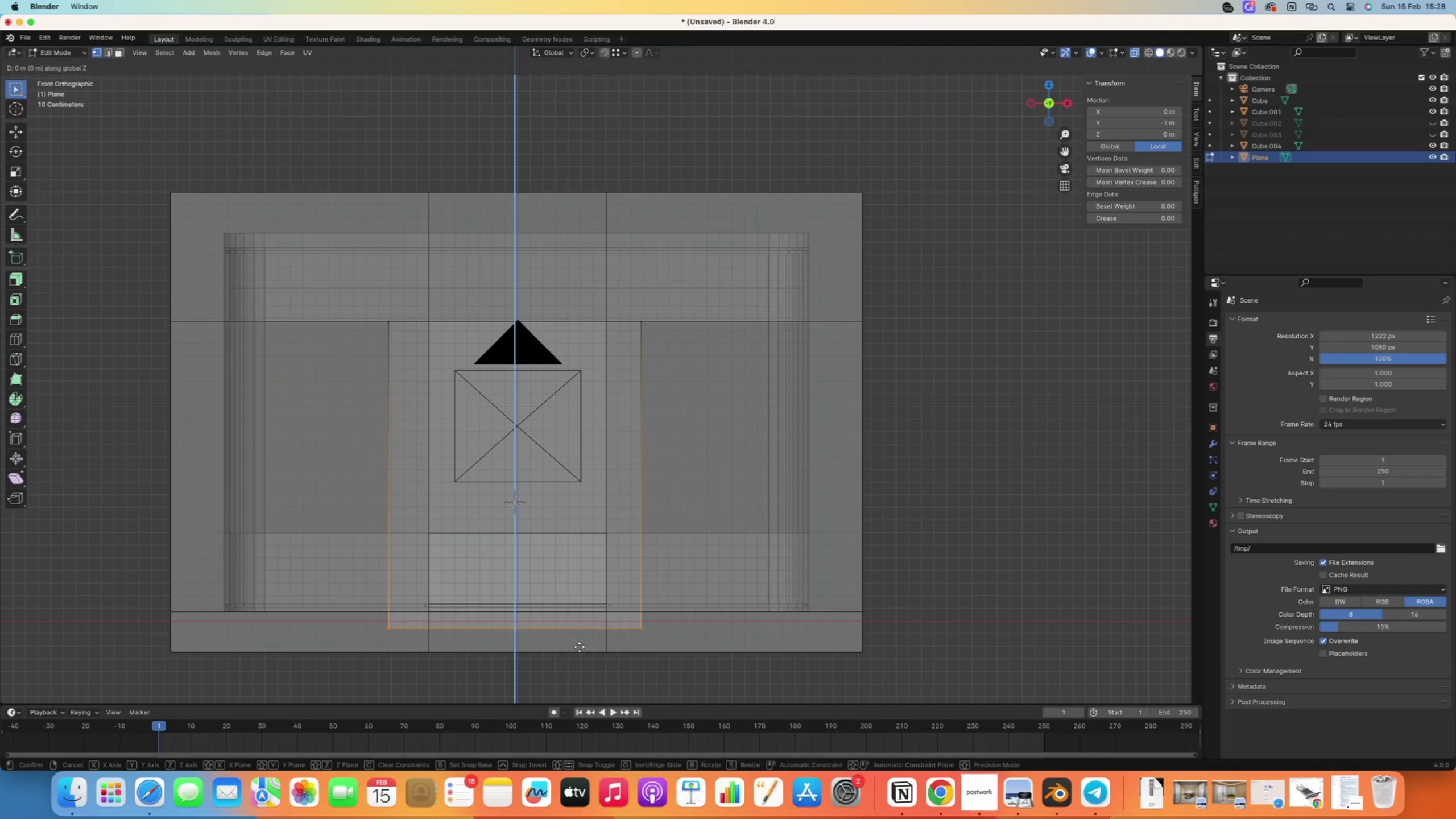 
hold_key(key=ControlRight, duration=0.98)
left_click([605, 617])
 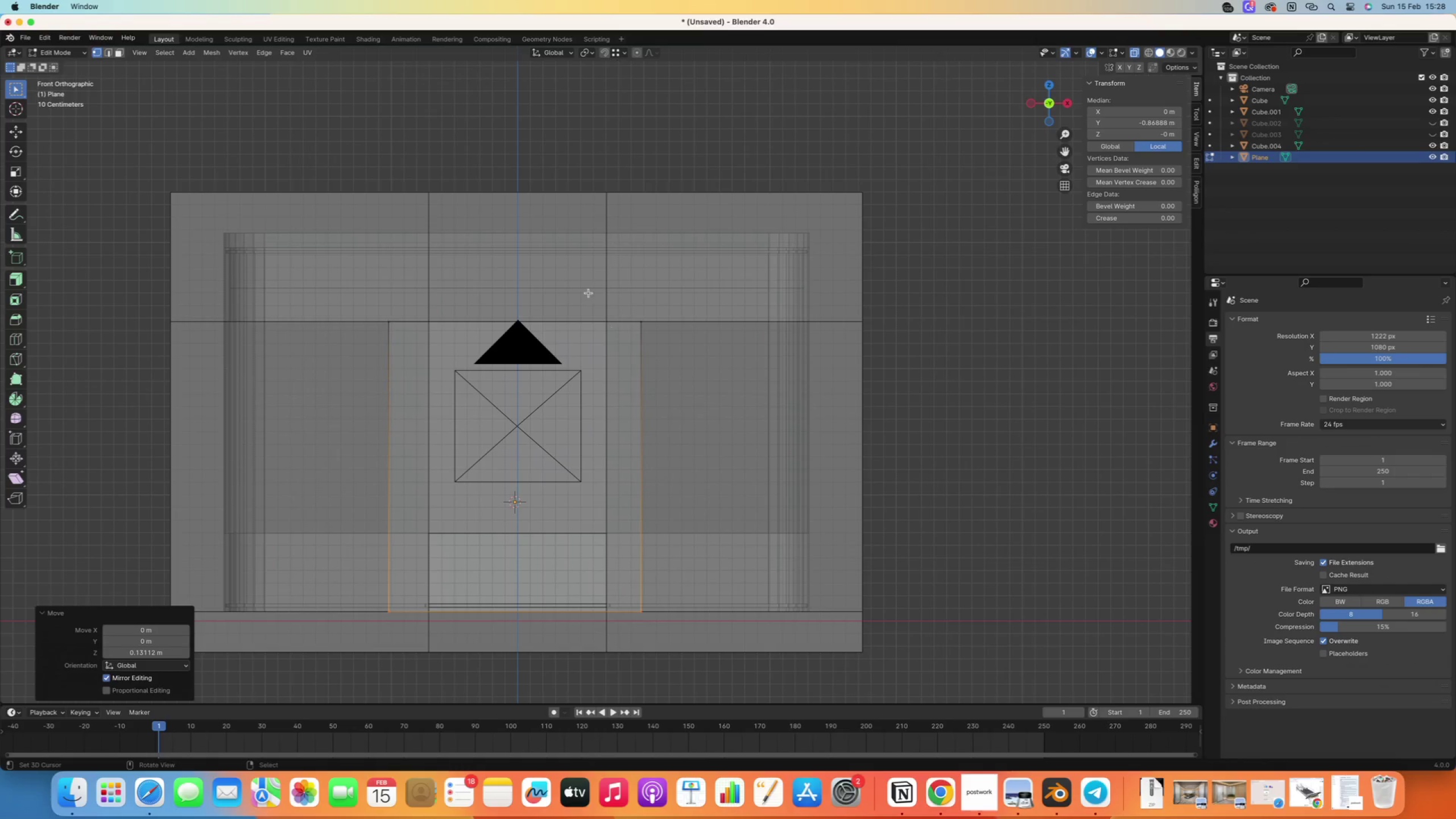 
left_click_drag(start_coordinate=[600, 284], to_coordinate=[671, 623])
 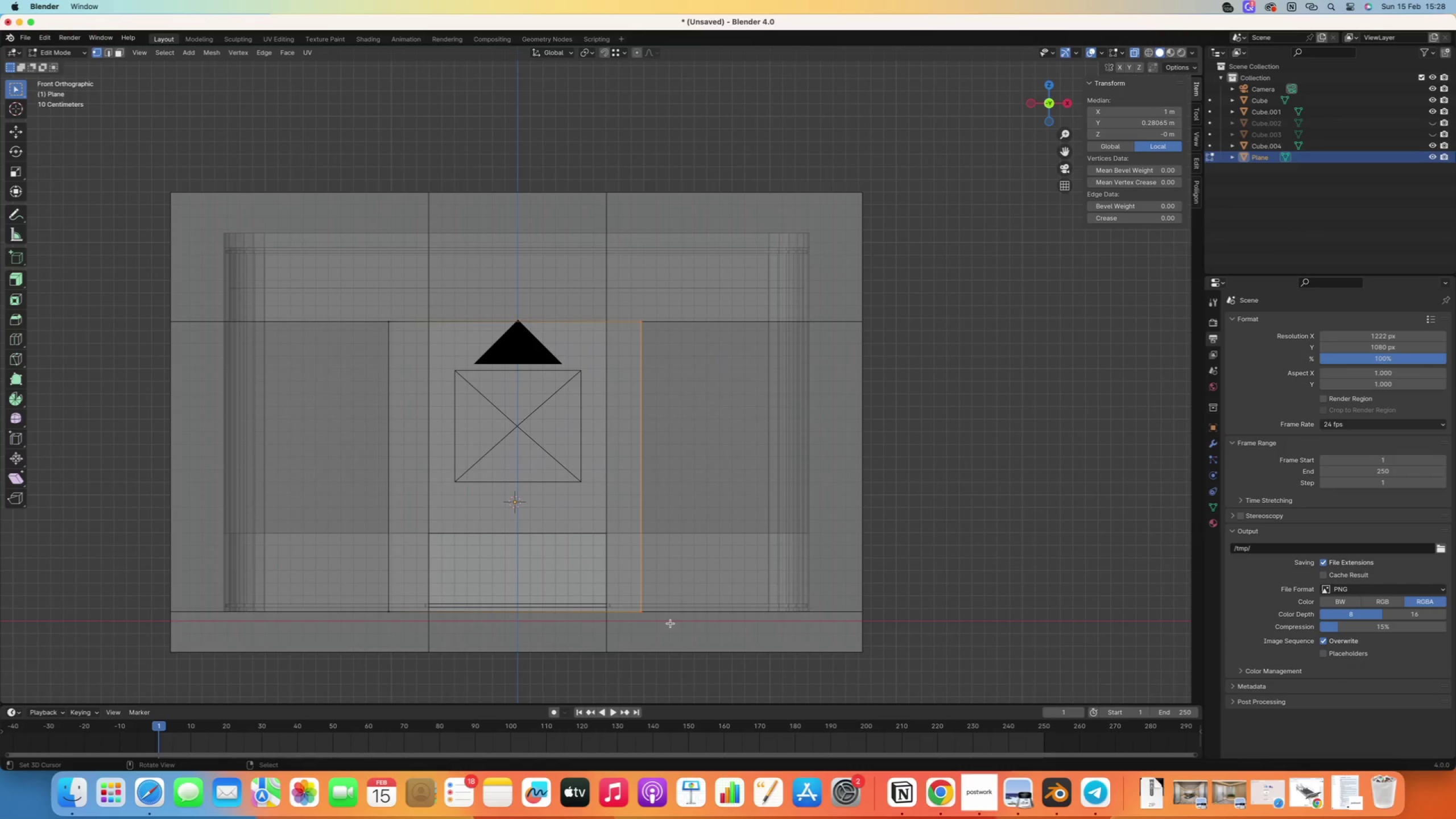 
key(G)
 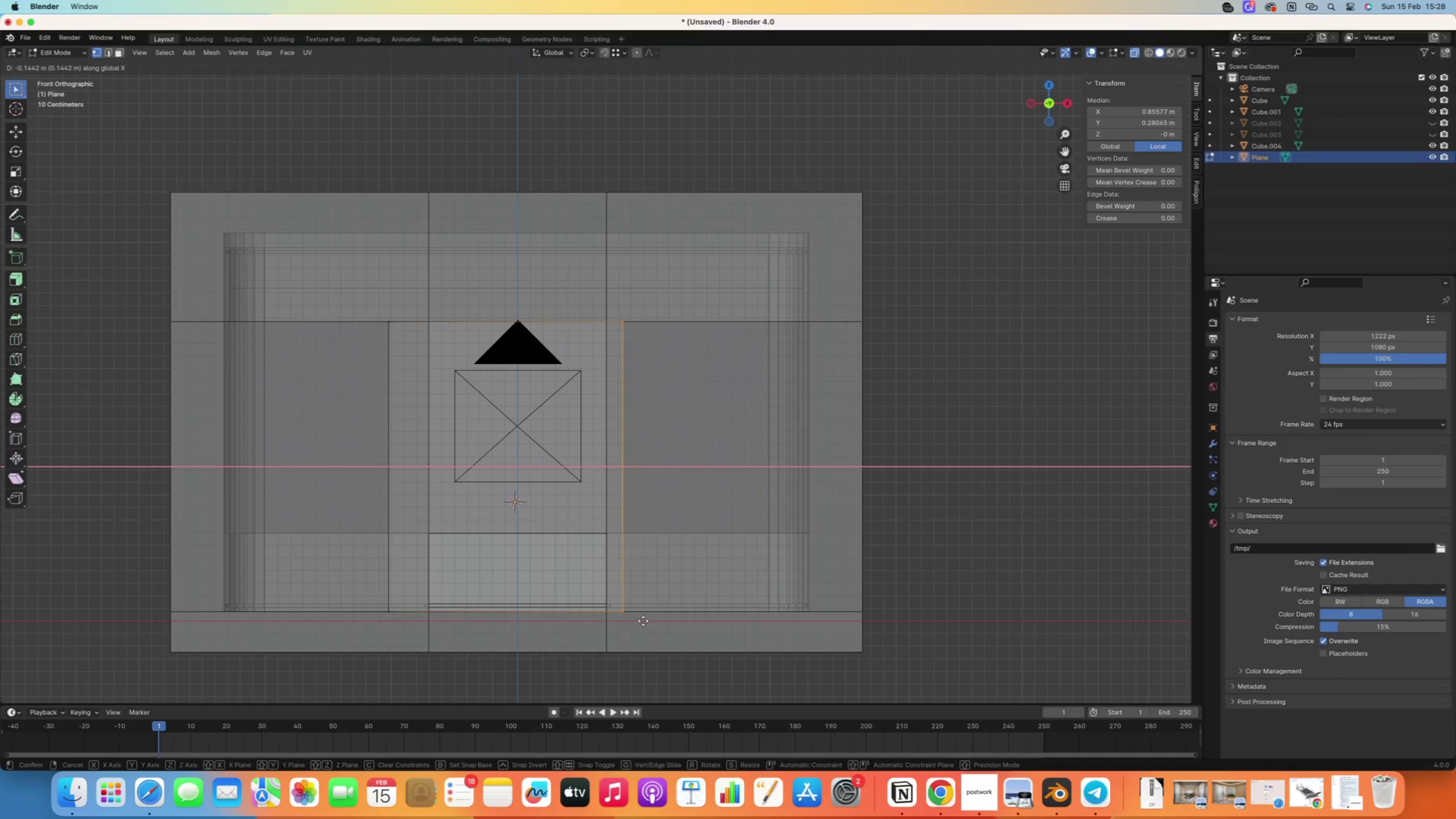 
type(yx)
 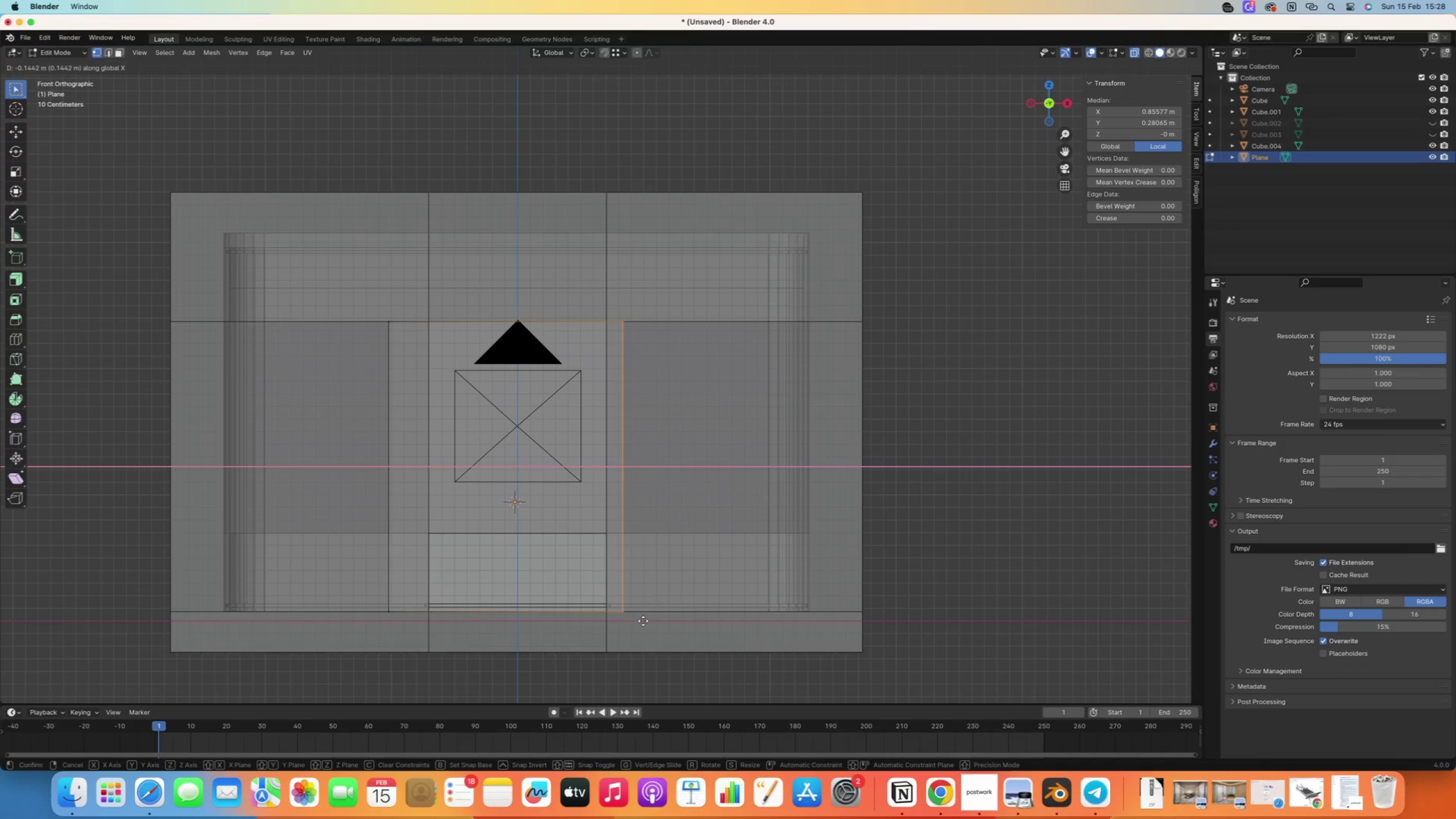 
hold_key(key=ControlRight, duration=1.55)
left_click([611, 325])
 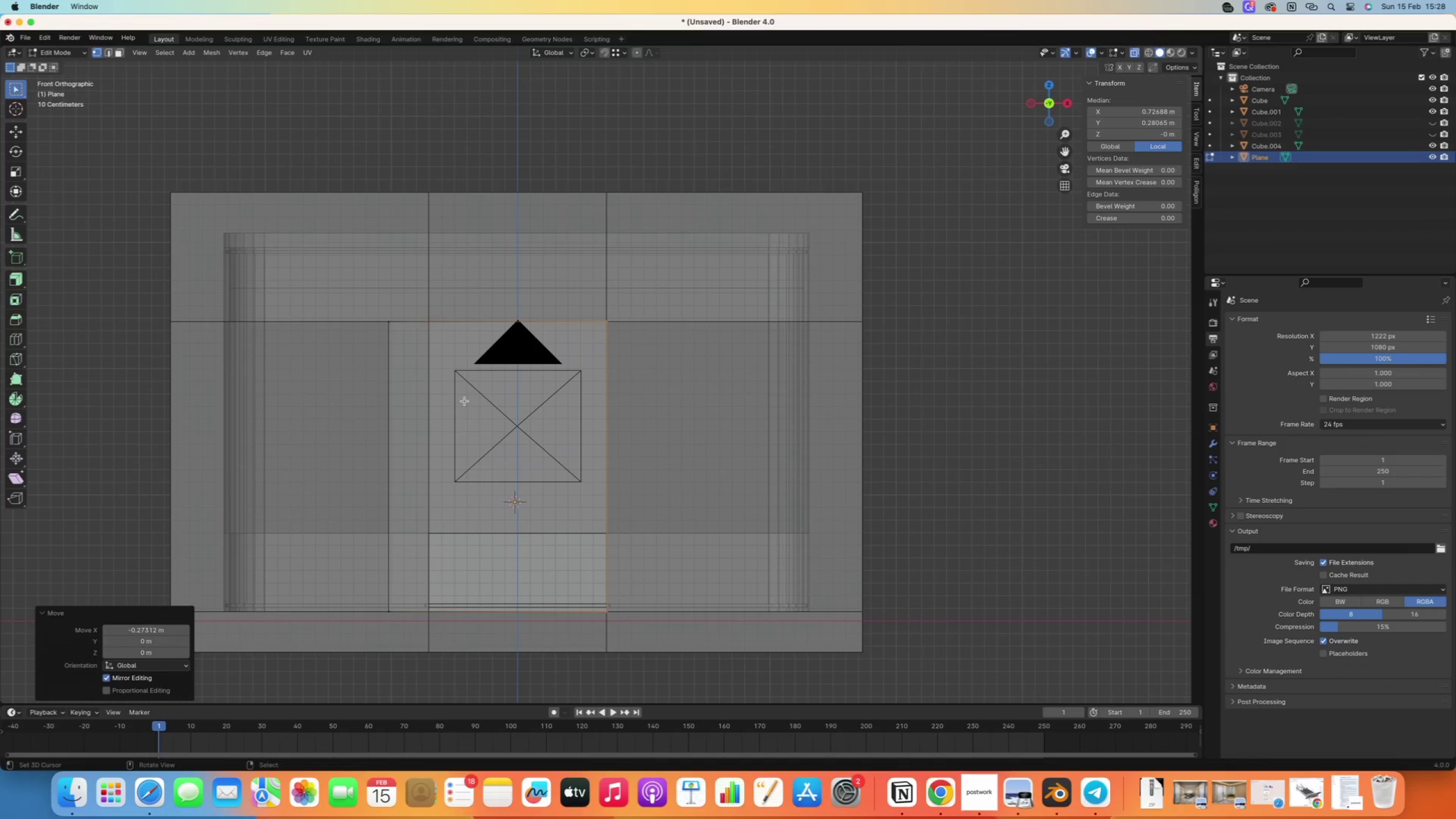 
left_click_drag(start_coordinate=[342, 290], to_coordinate=[416, 653])
 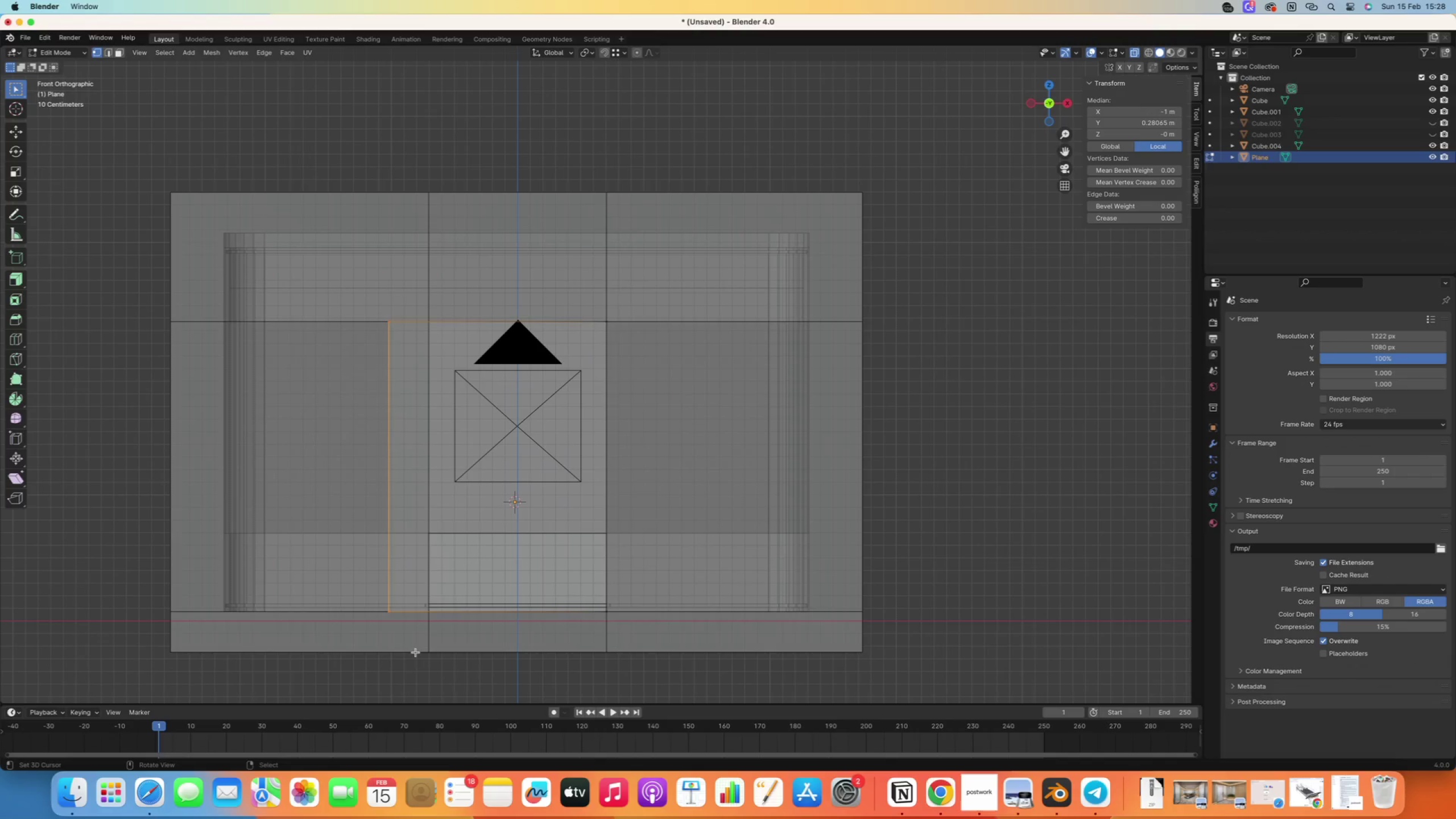 
type(gy)
 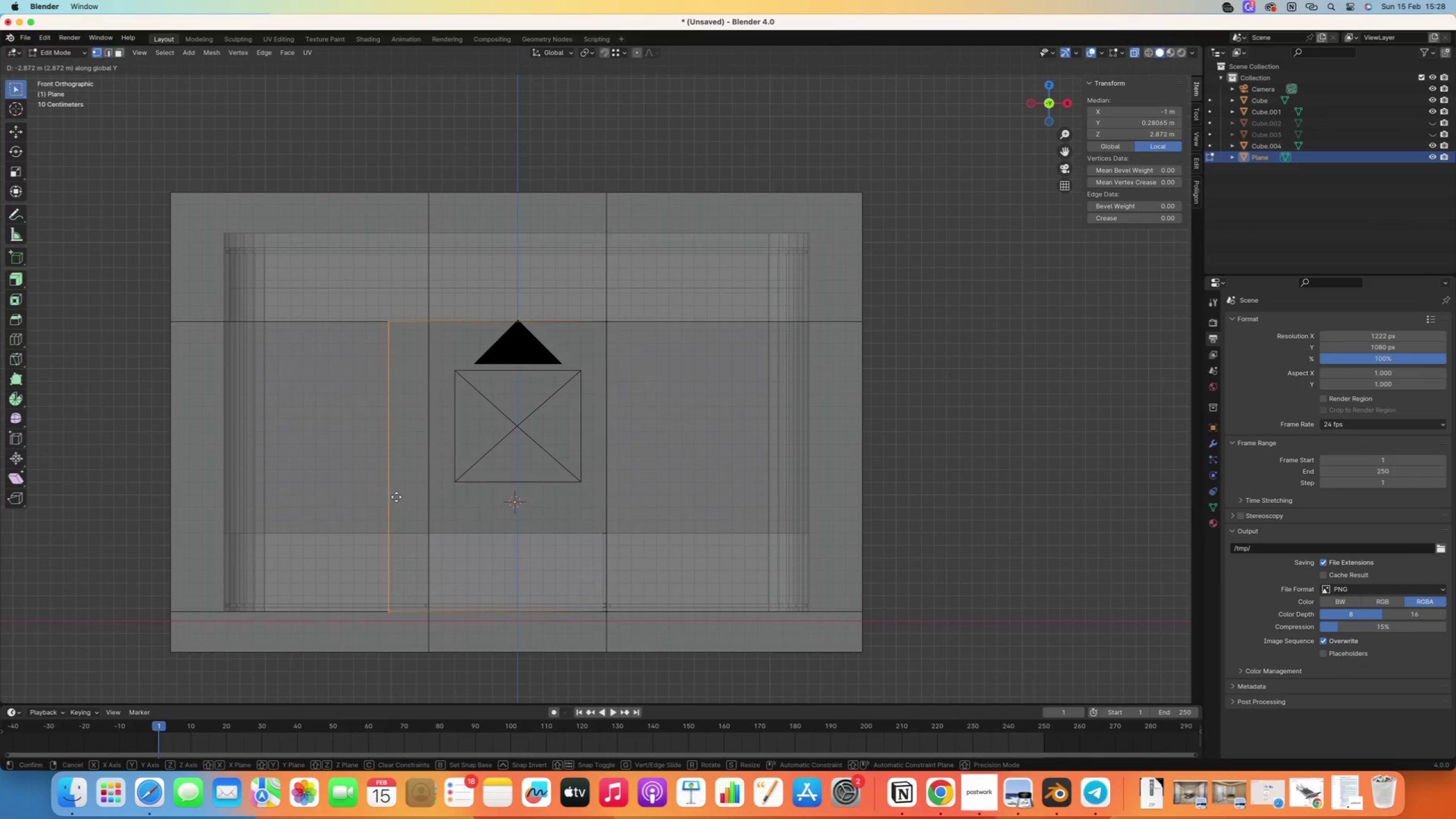 
key(X)
 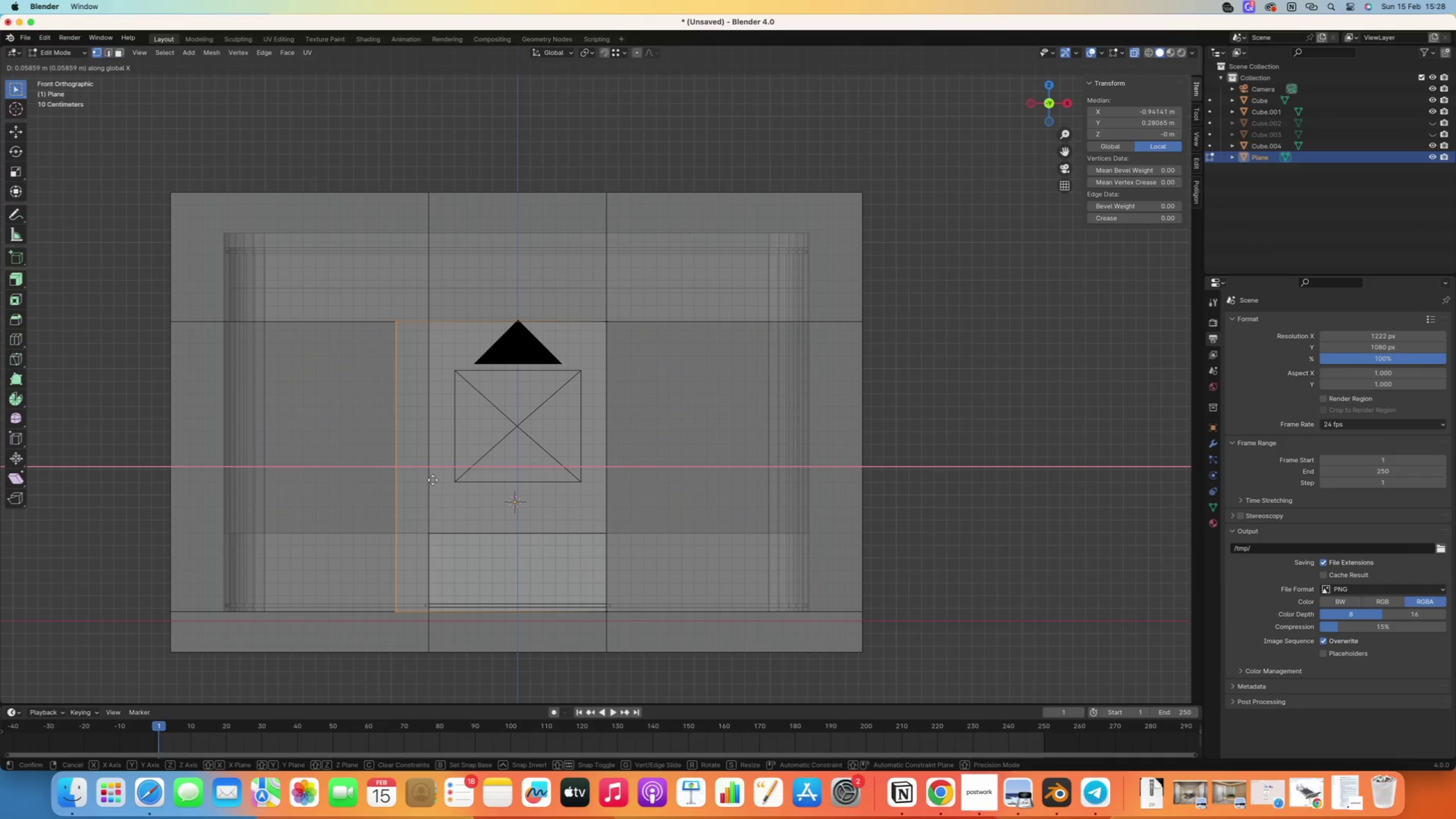 
hold_key(key=ControlRight, duration=1.2)
left_click([434, 323])
 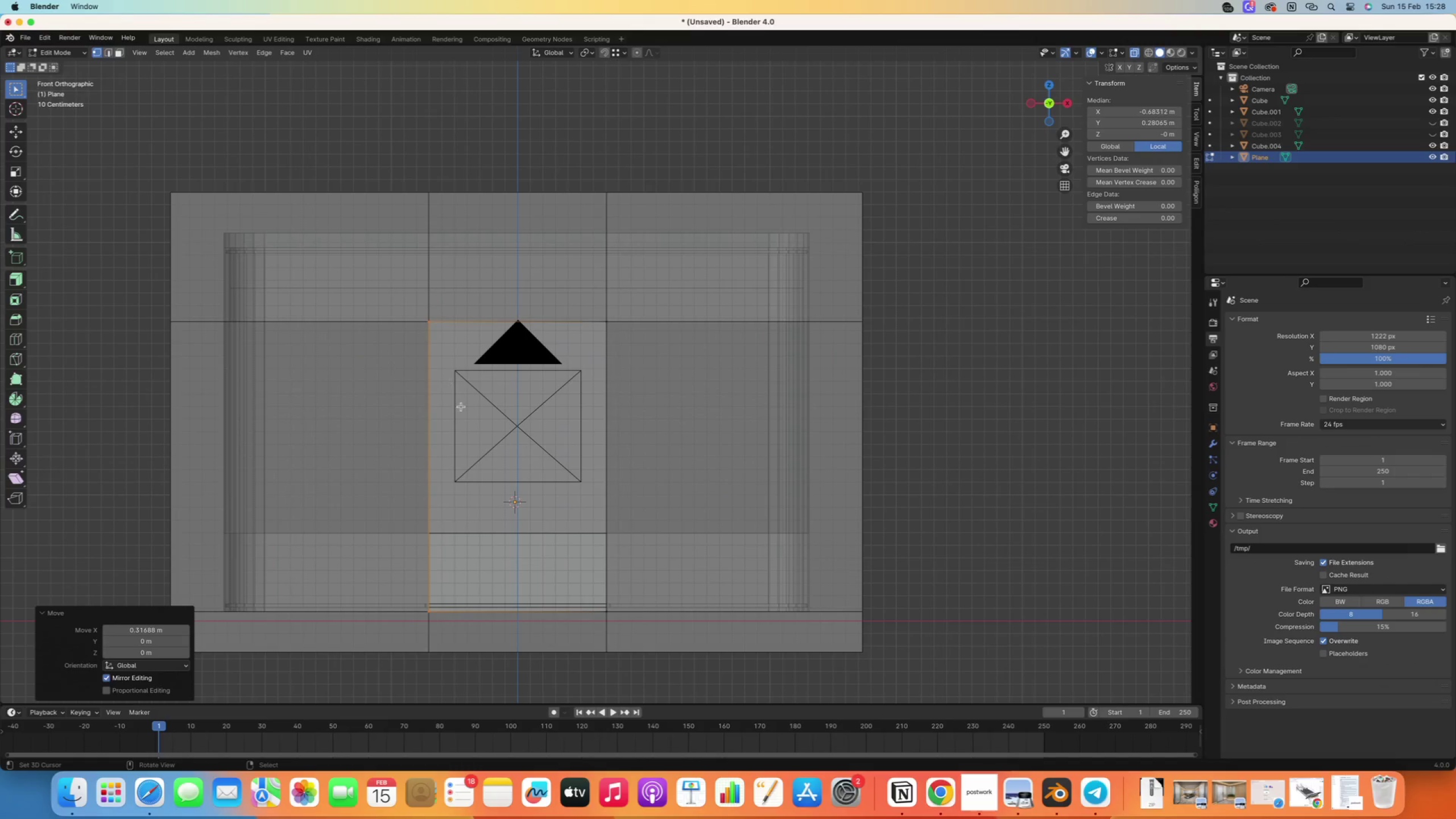 
scroll: coordinate [435, 385], scroll_direction: up, amount: 2.0
 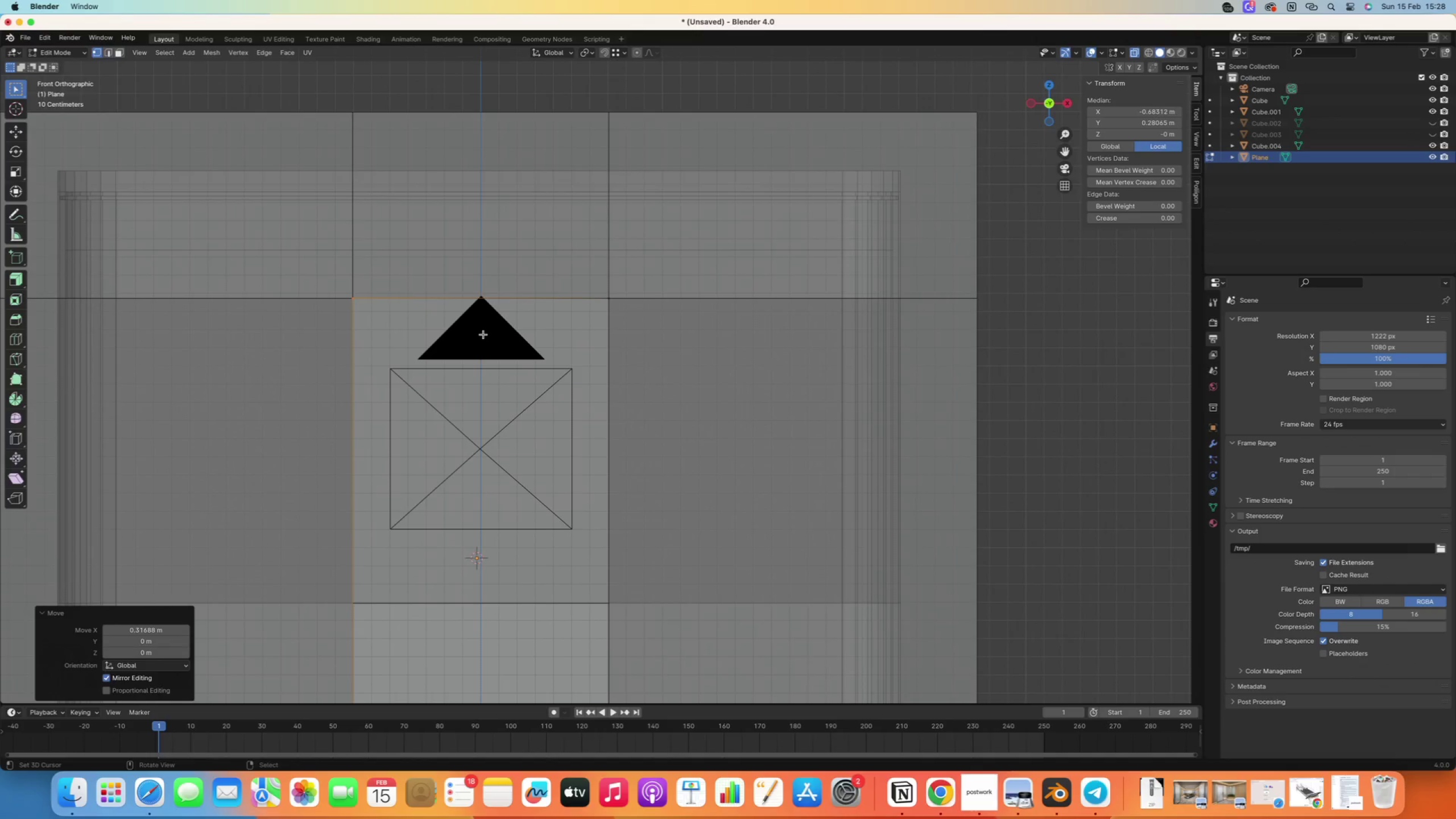 
key(Control+R)
 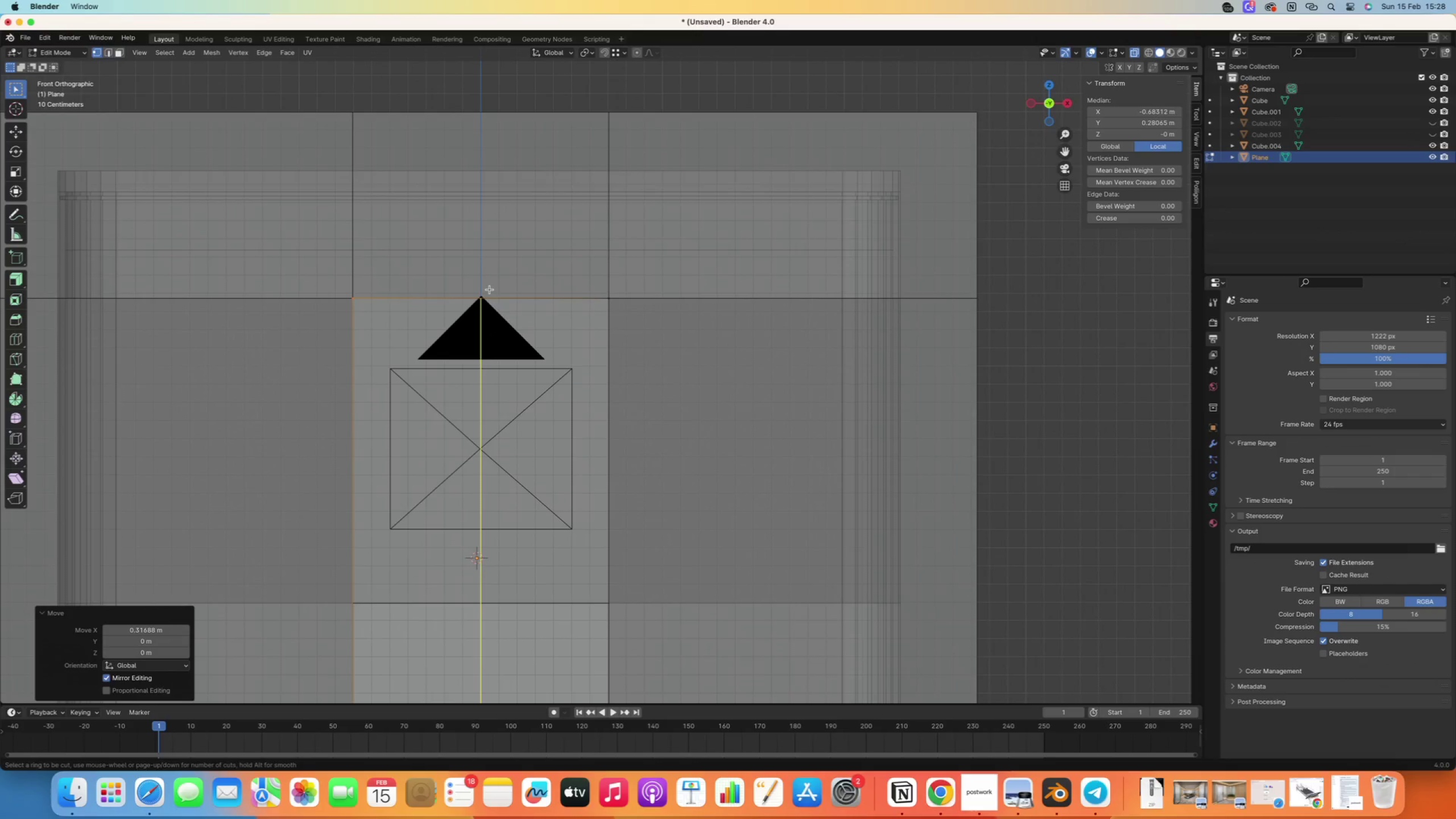 
left_click([490, 289])
 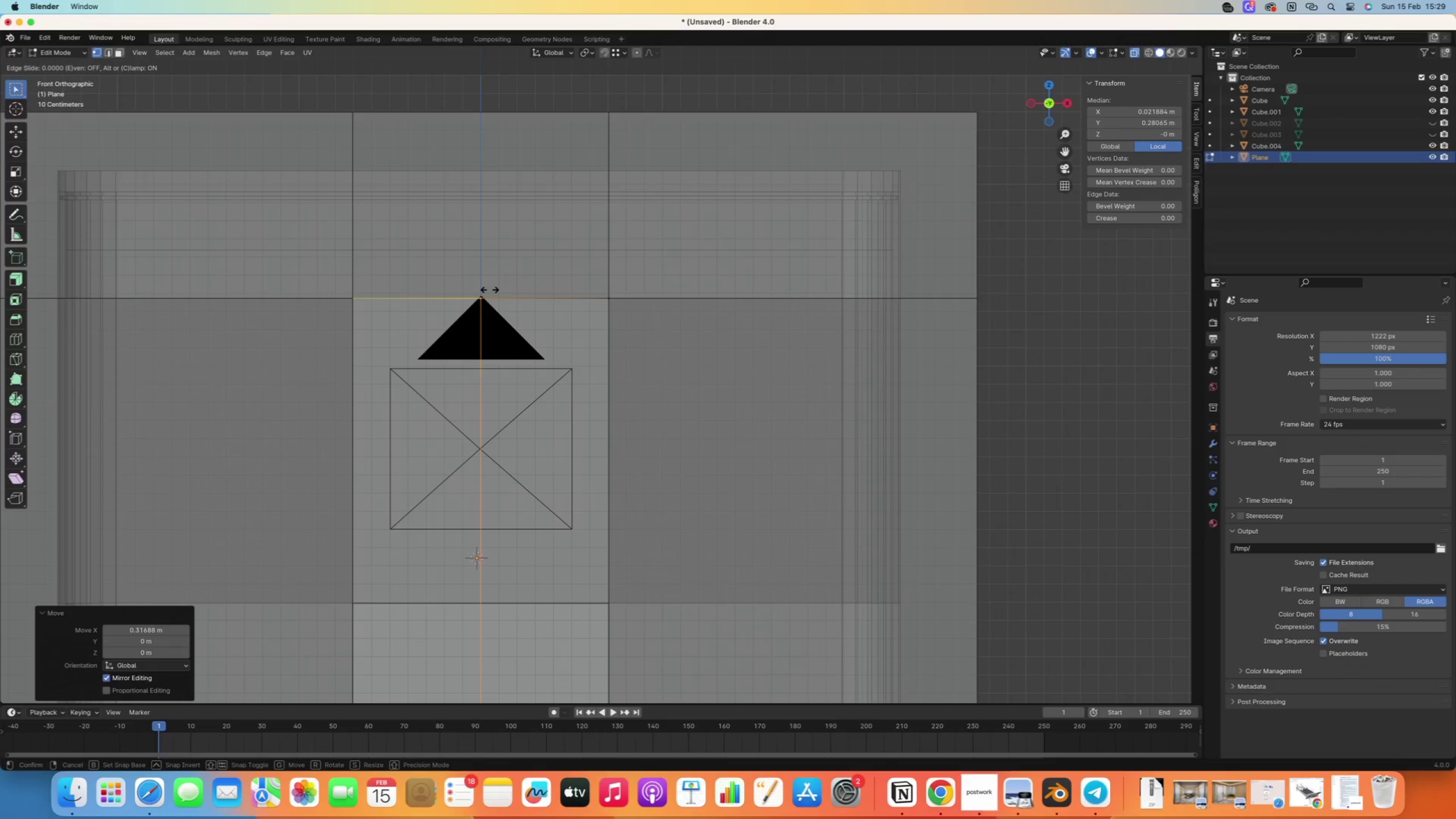 
right_click([490, 289])
 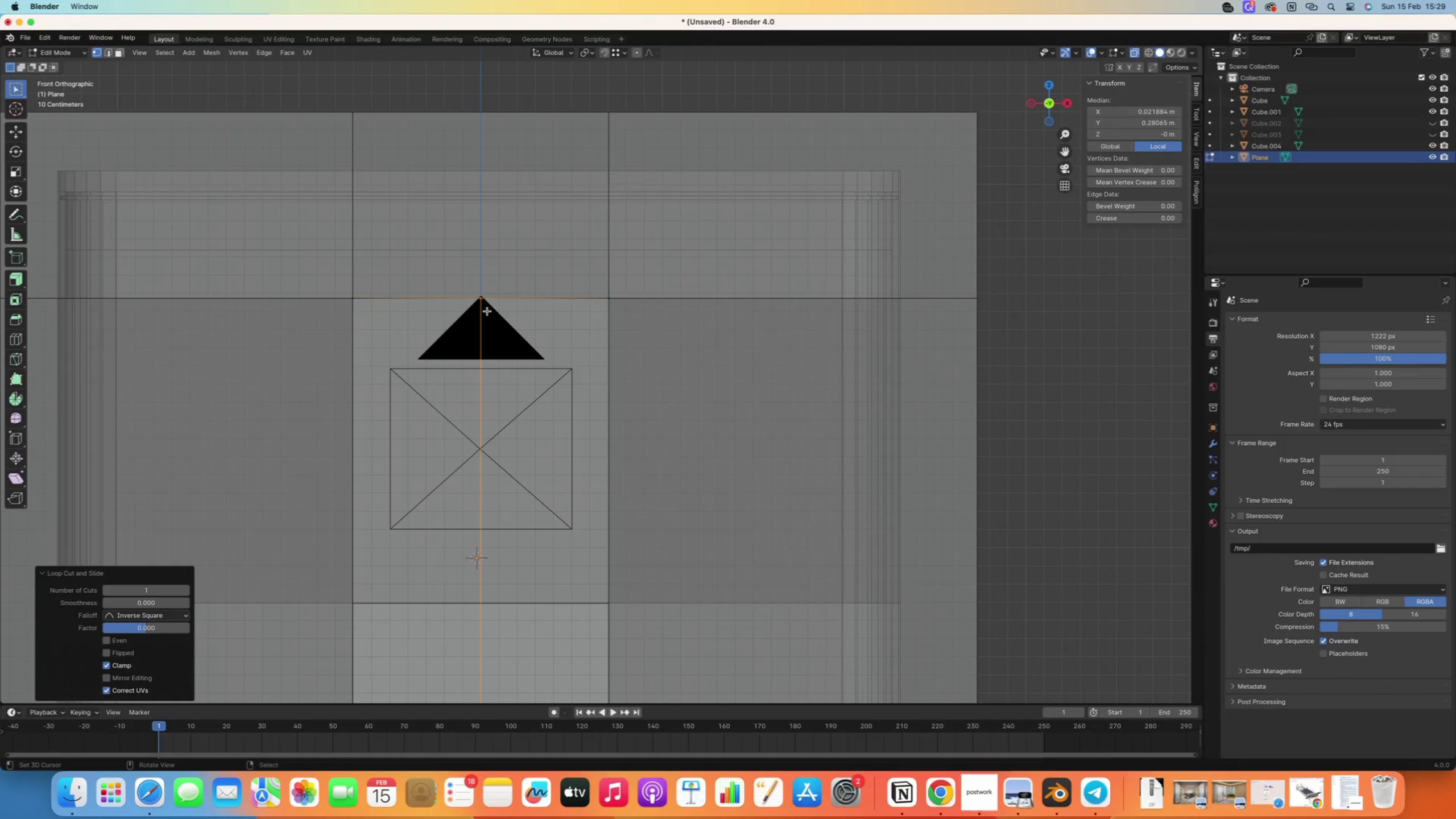 
key(2)
 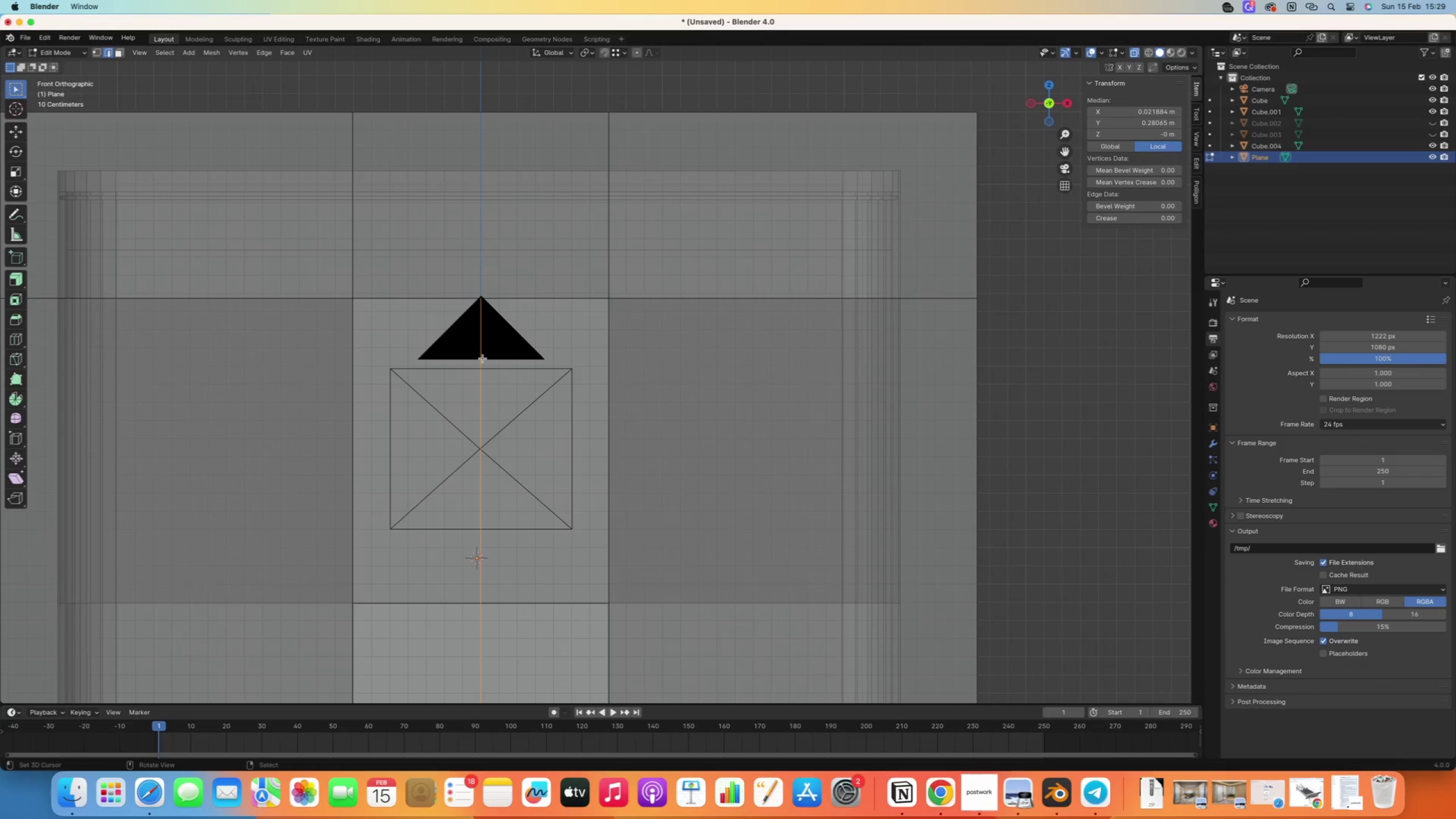 
right_click([483, 358])
 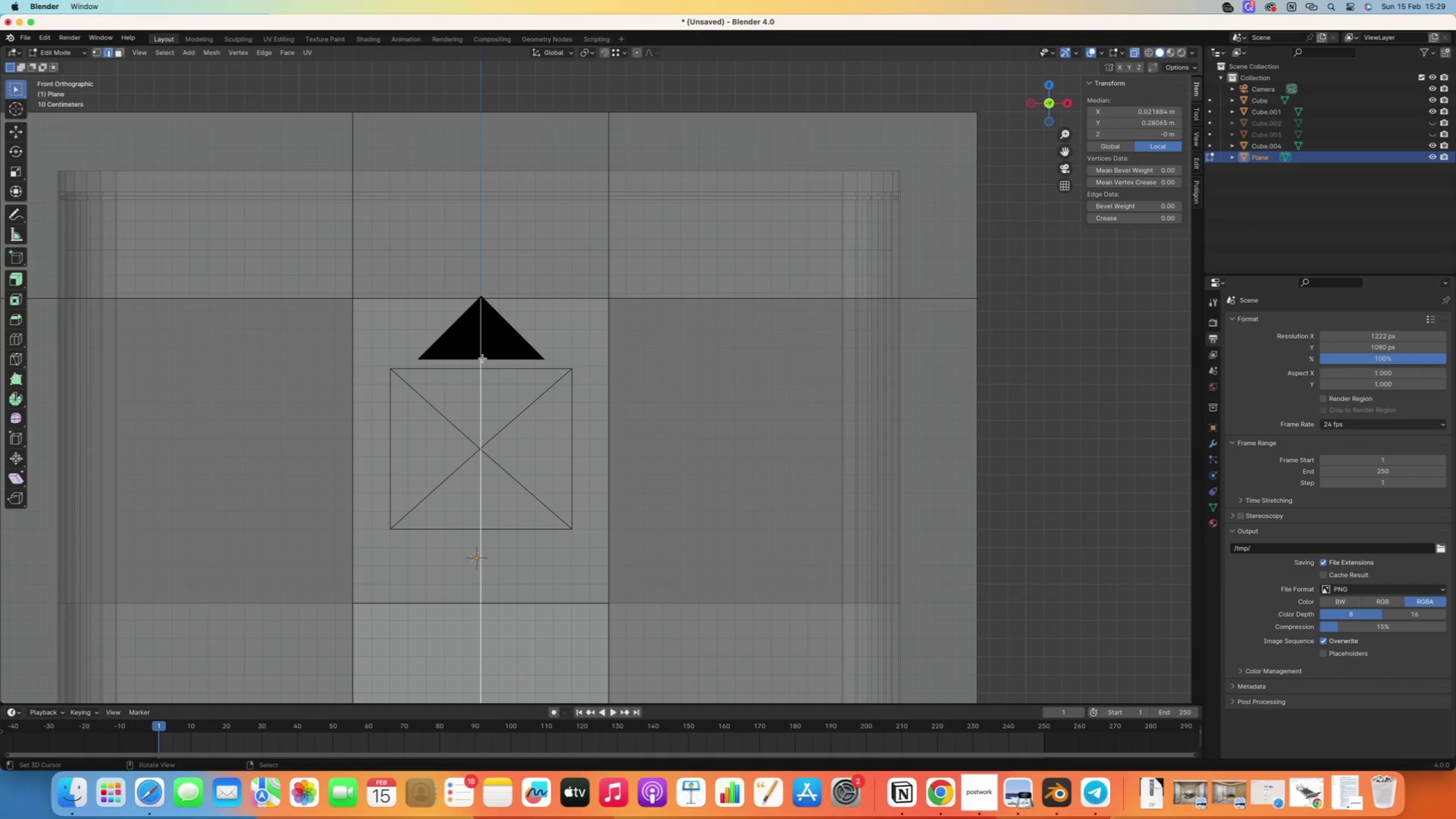 
key(G)
 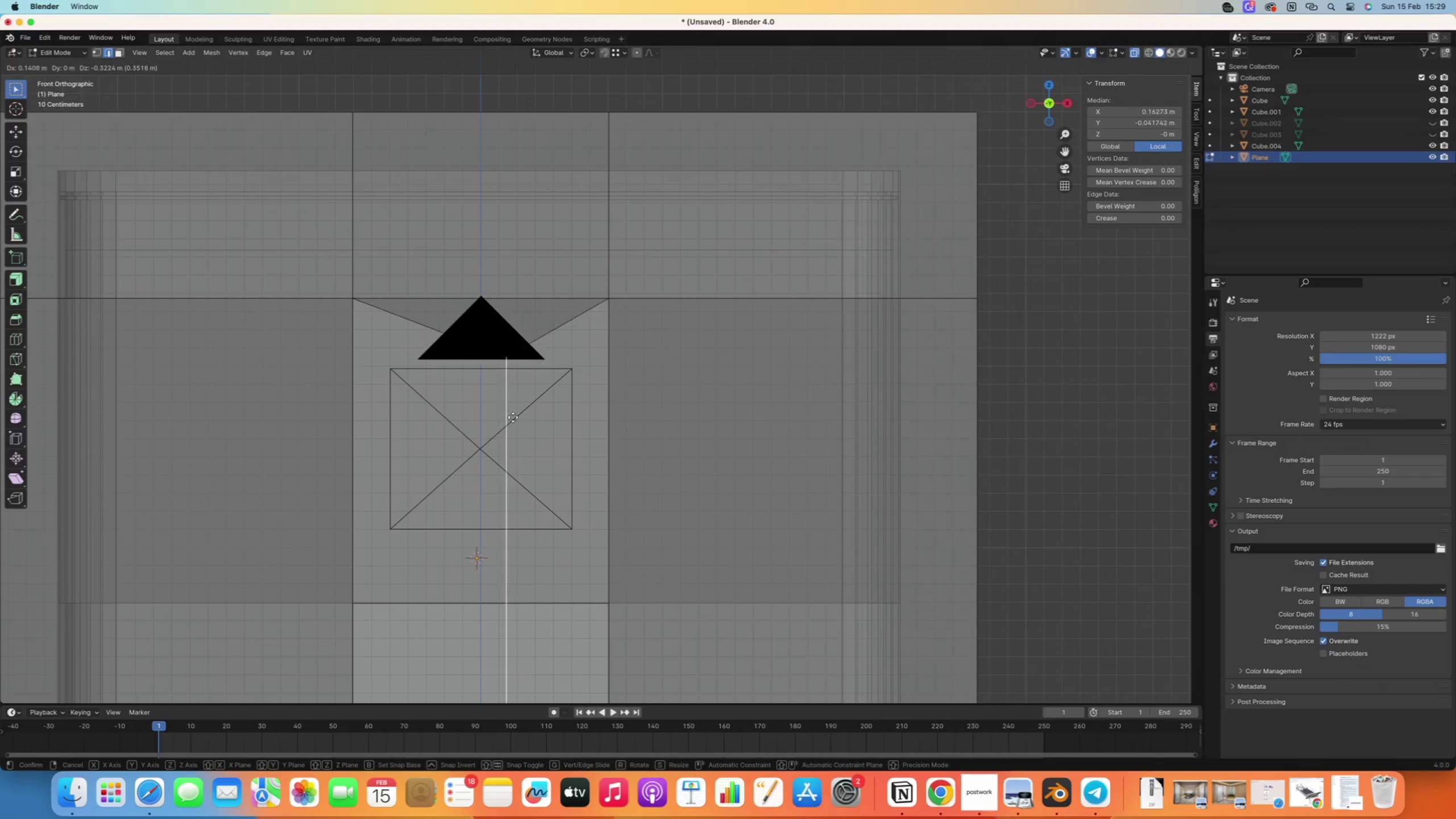 
right_click([513, 417])
 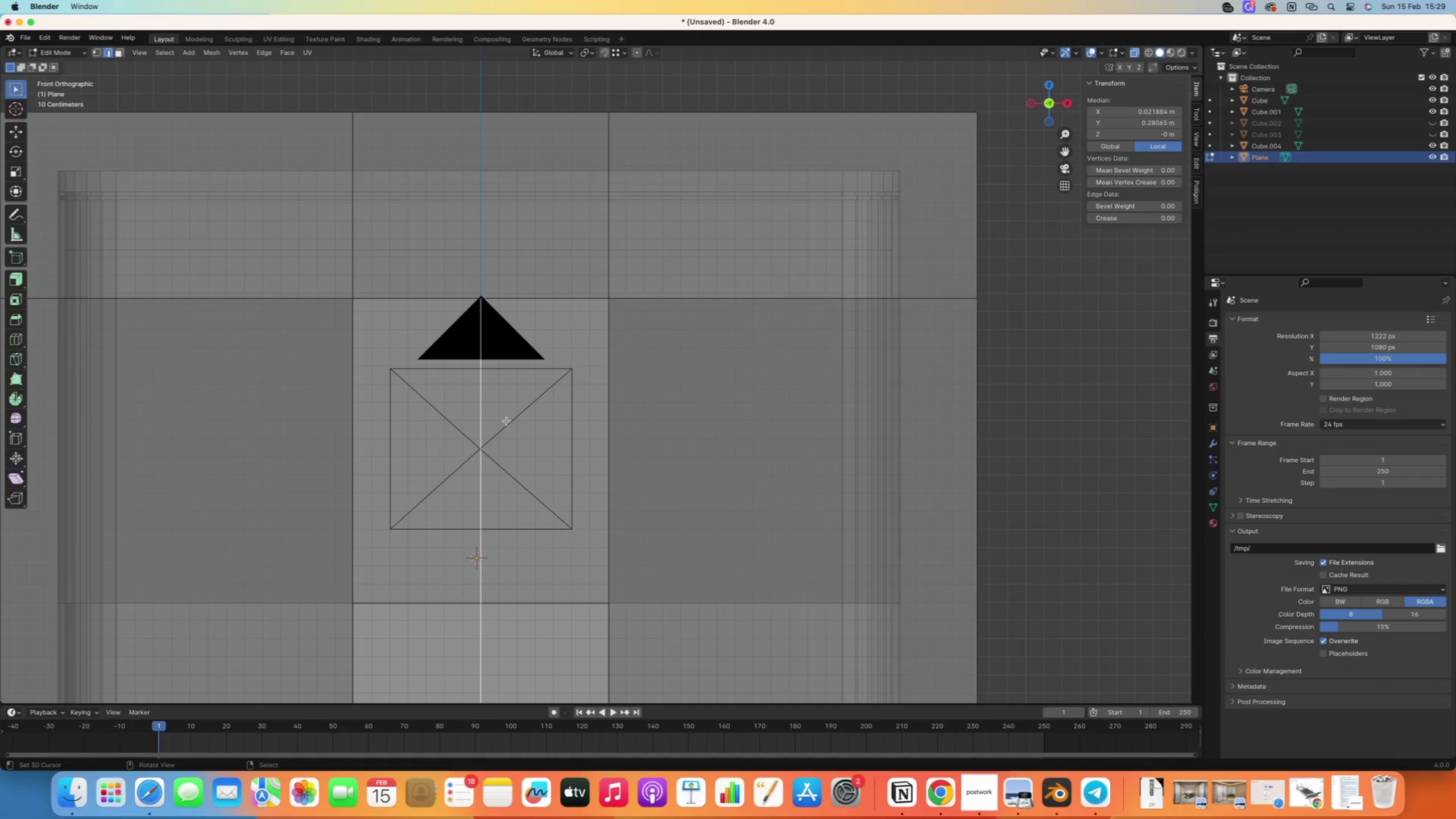 
key(Control+B)
 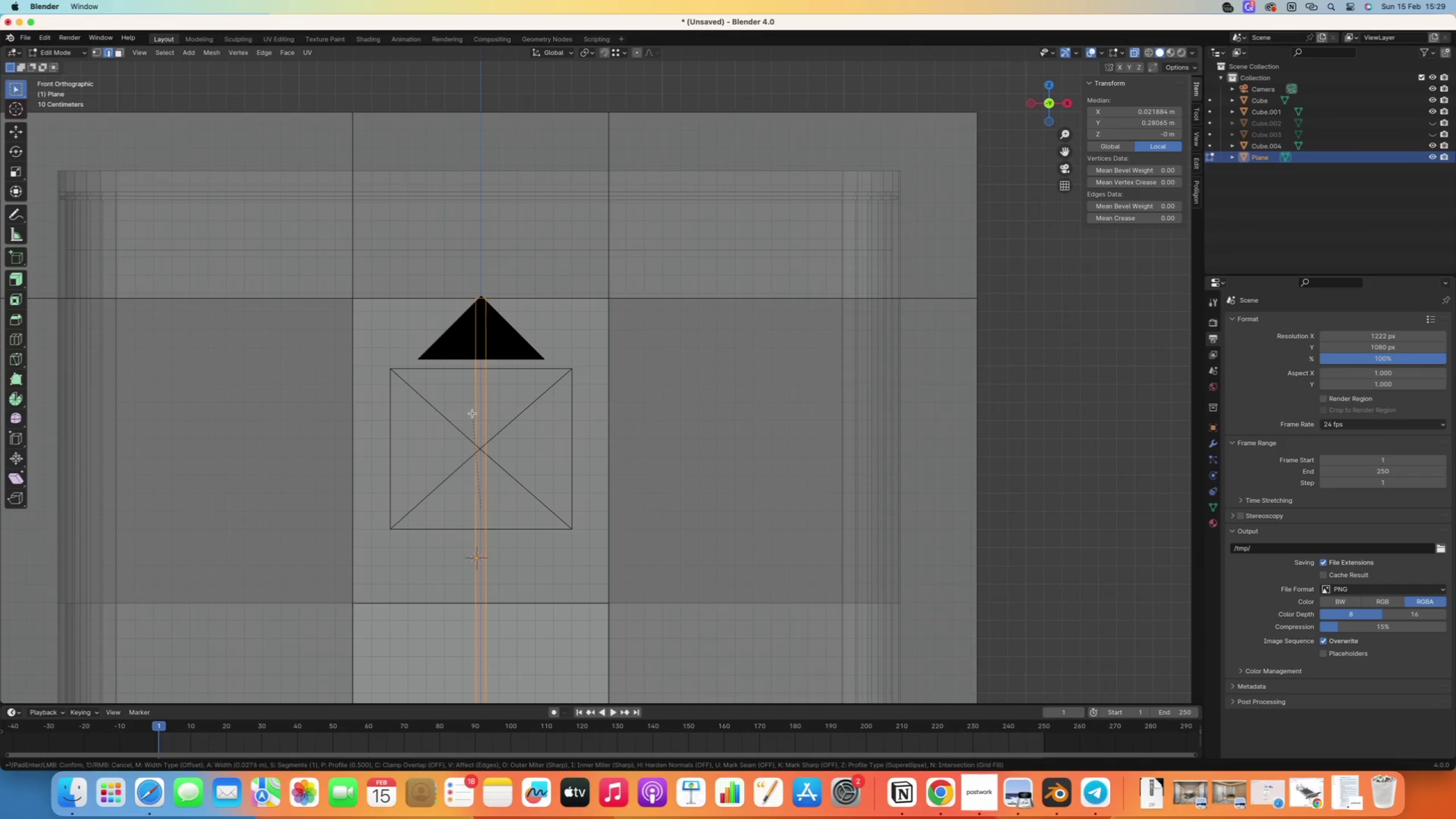 
left_click([471, 413])
 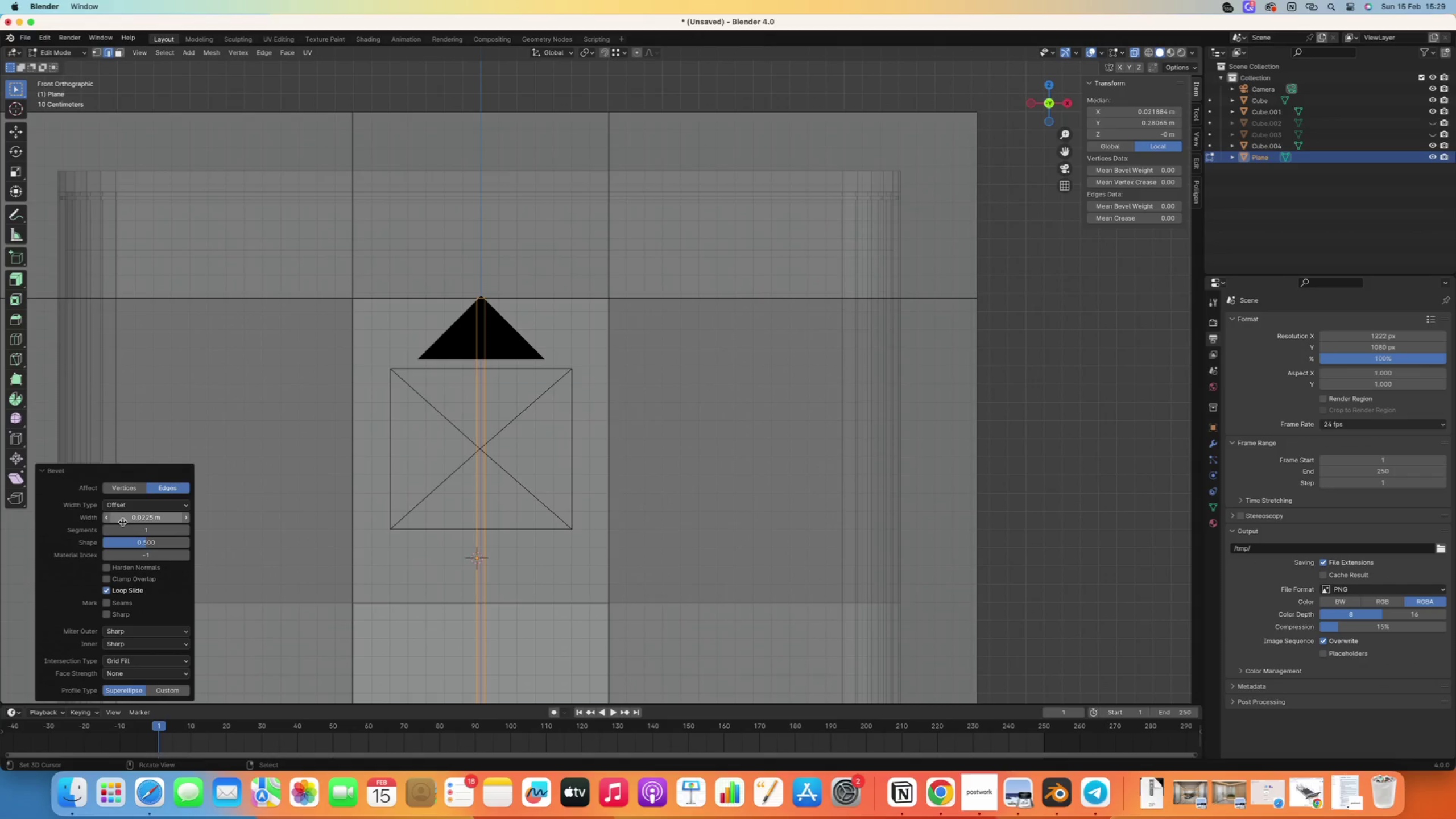 
mouse_move([125, 535])
 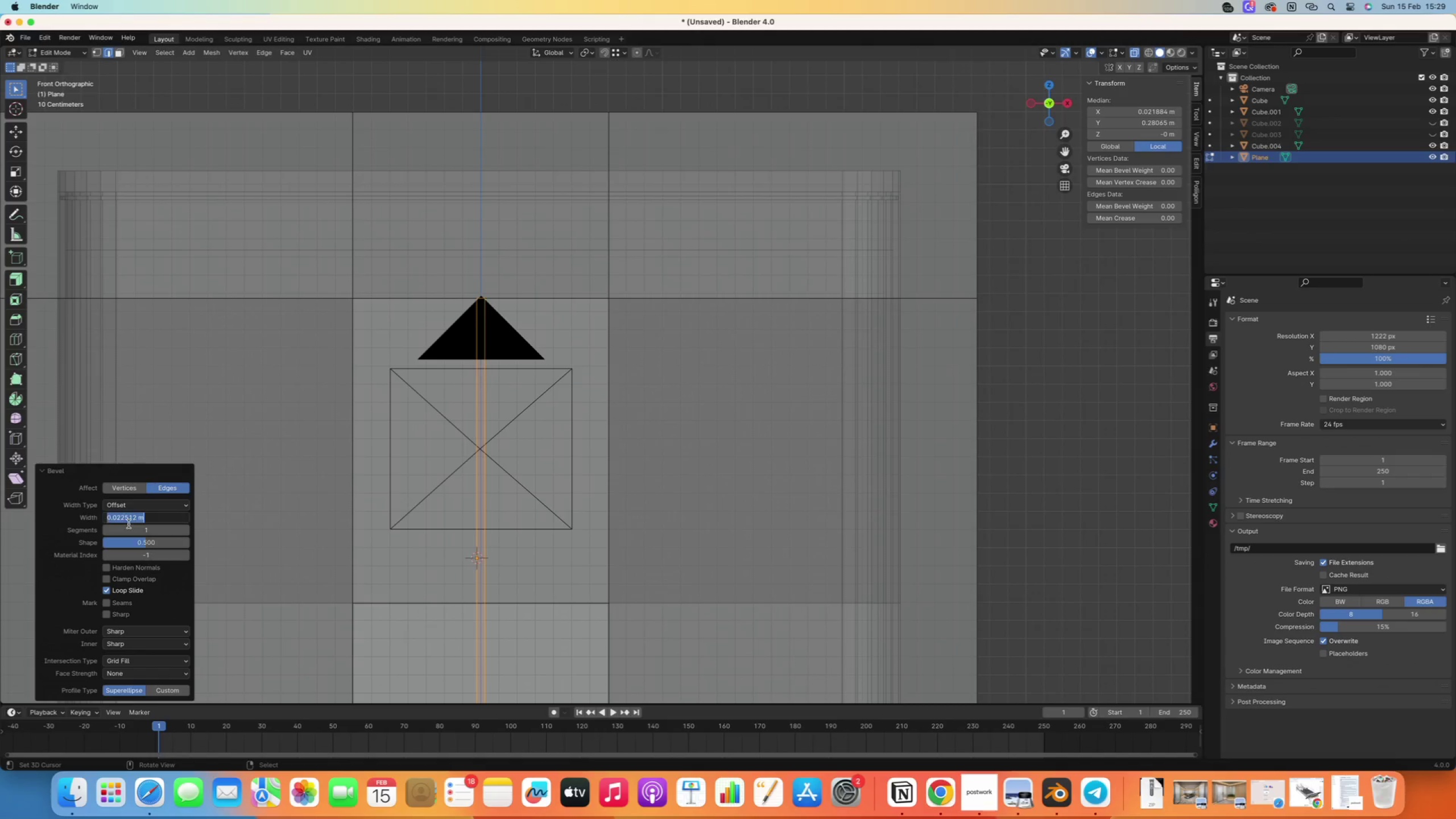 
left_click([129, 521])
 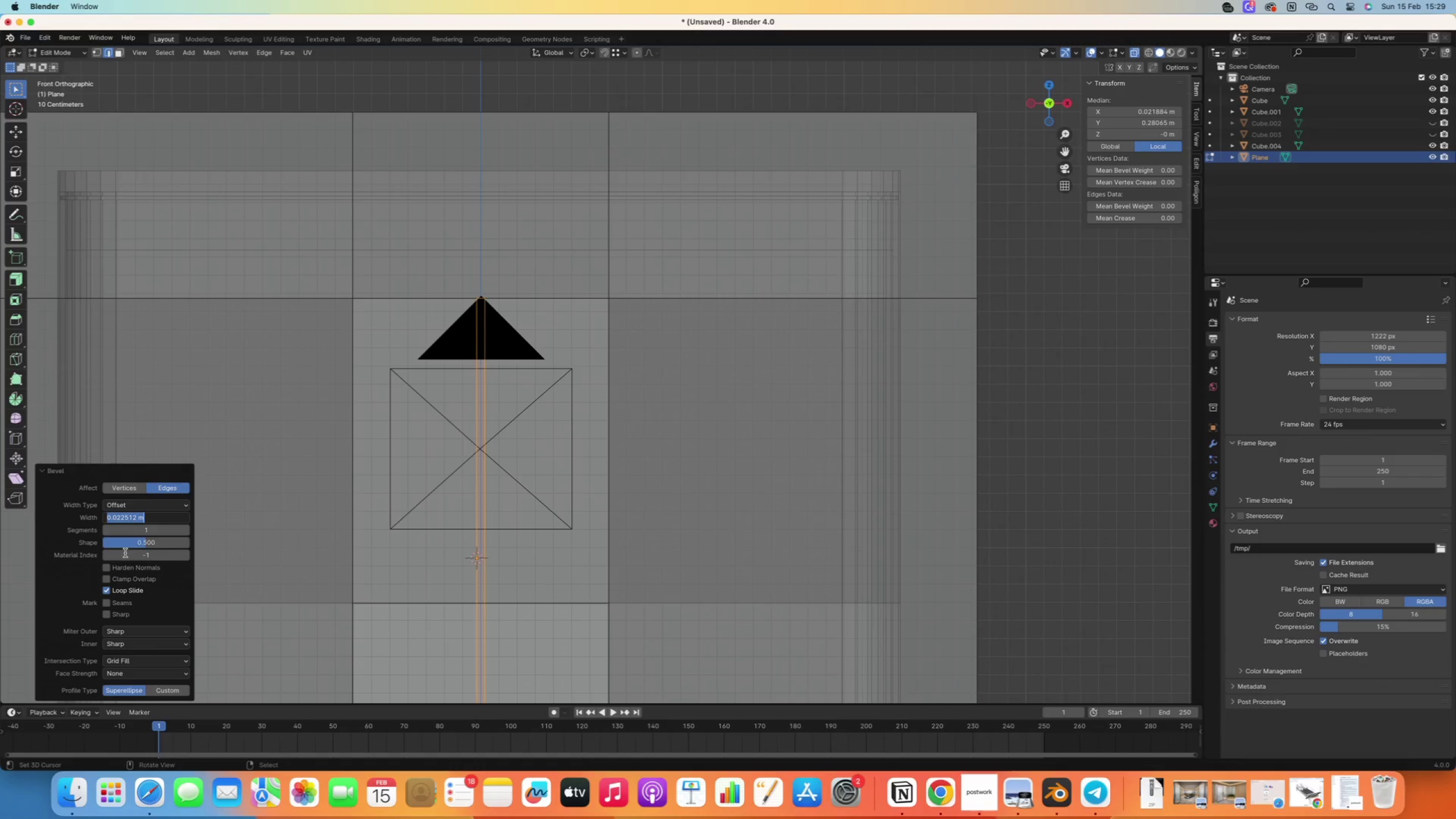 
type(.01)
 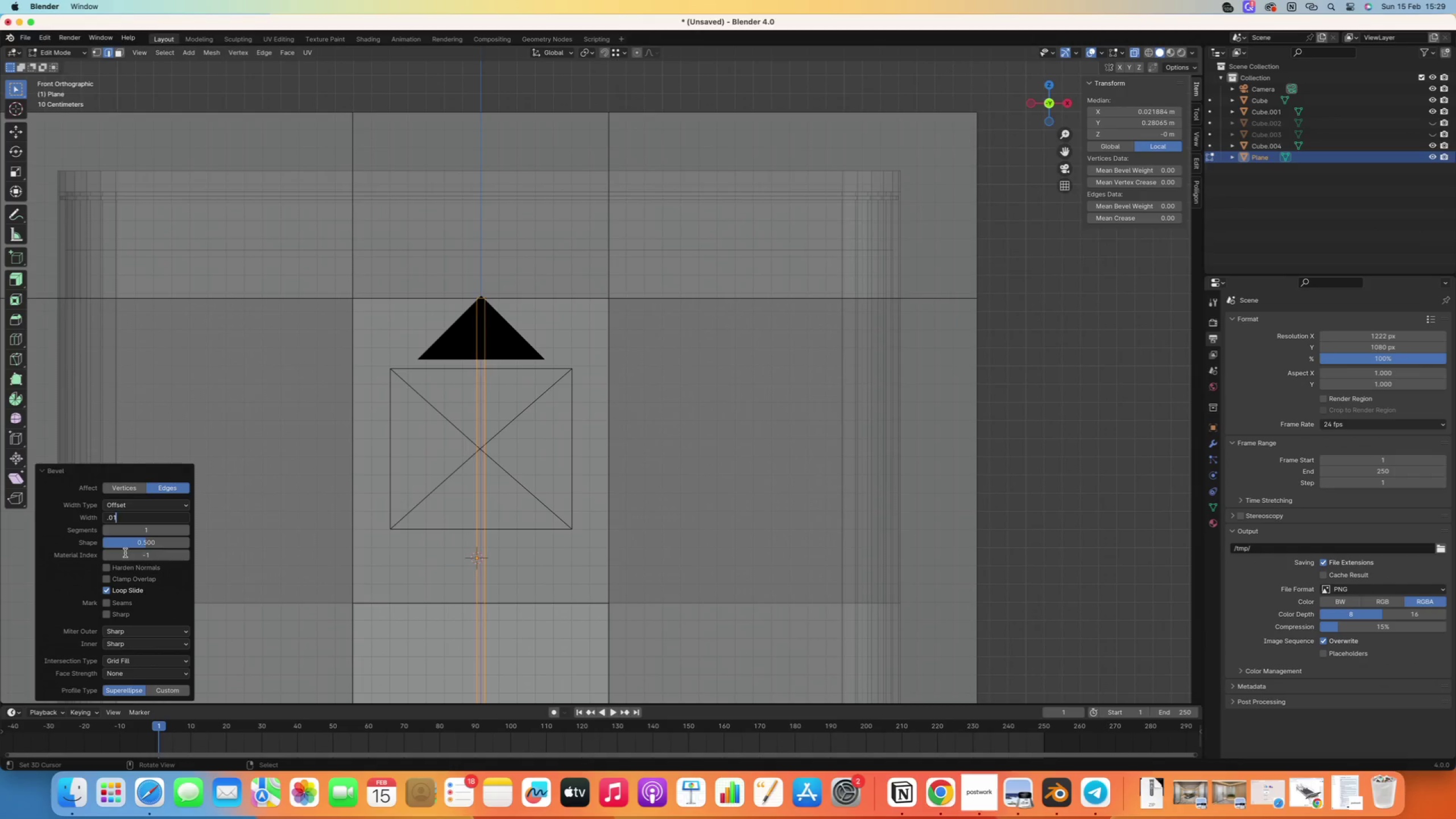 
key(Enter)
 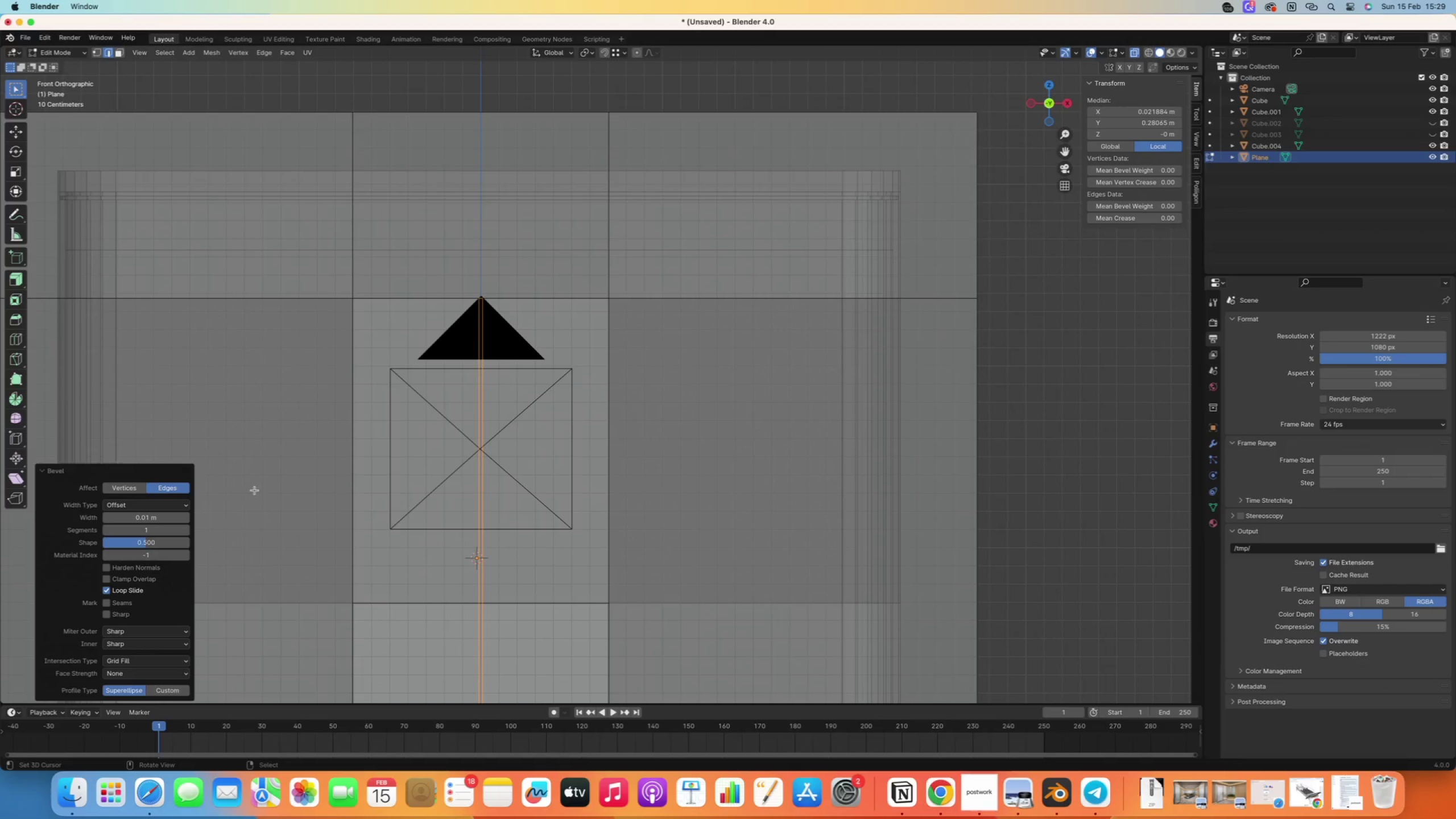 
left_click([159, 518])
 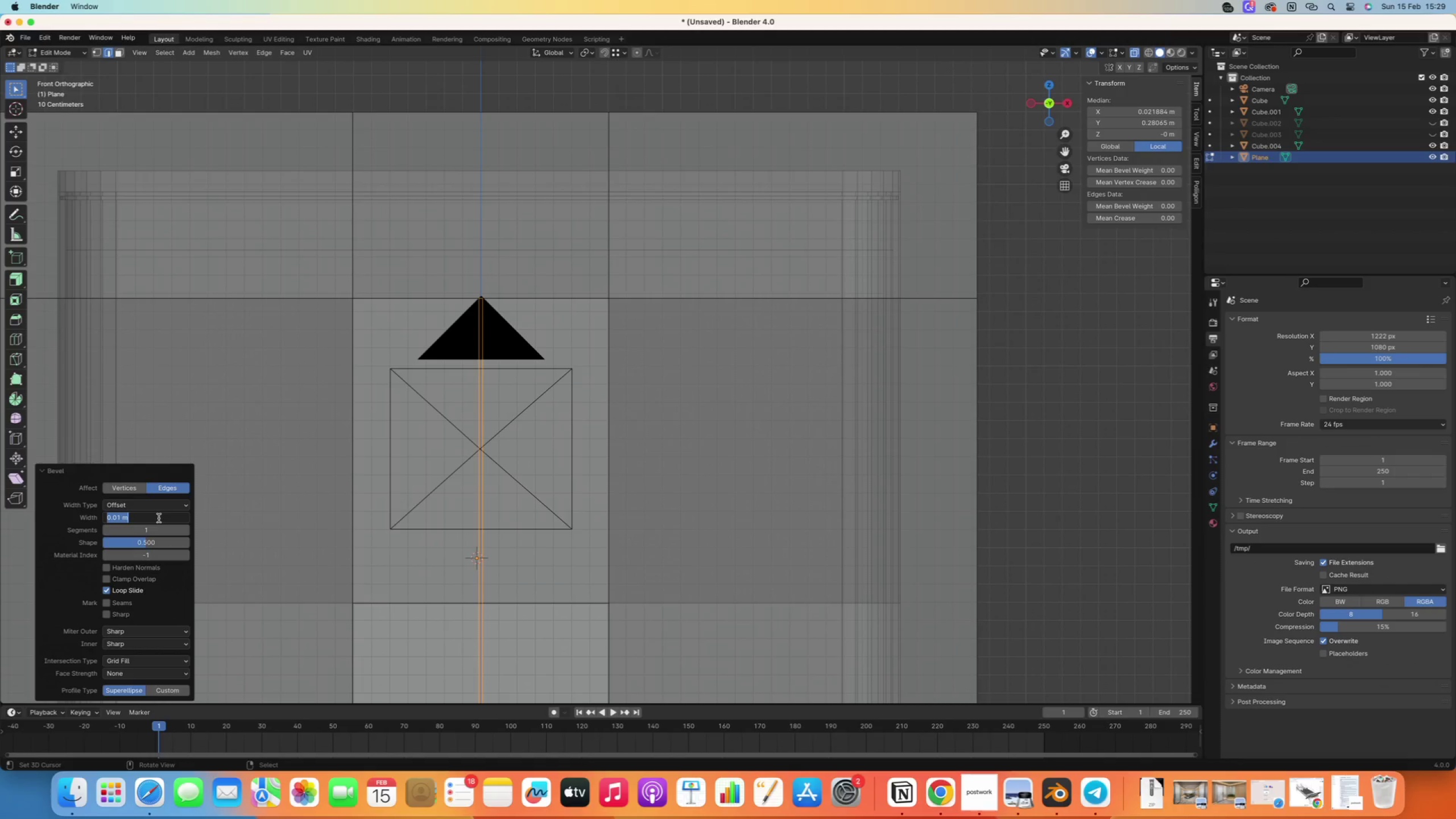 
type(.02)
 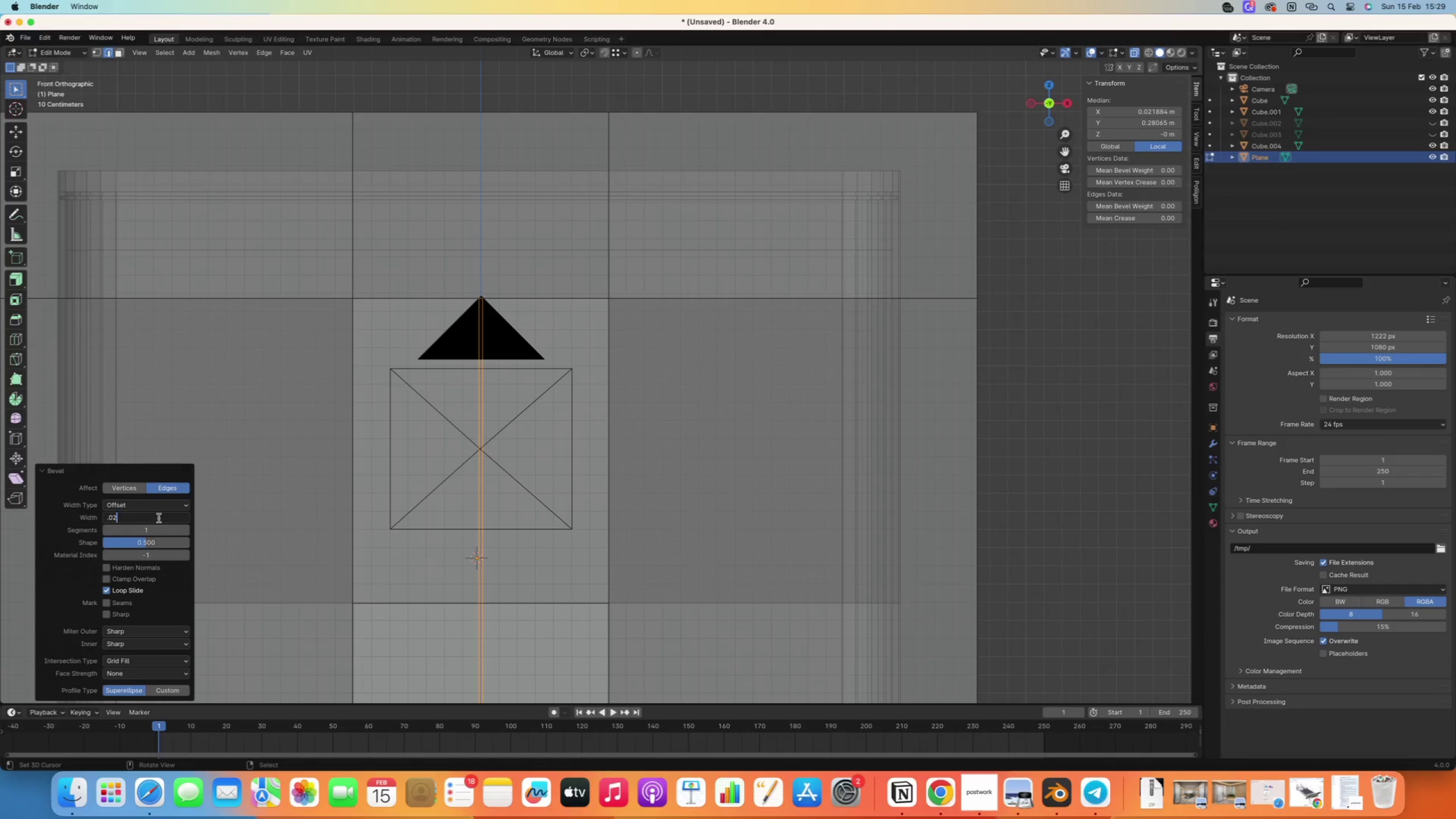 
key(Enter)
 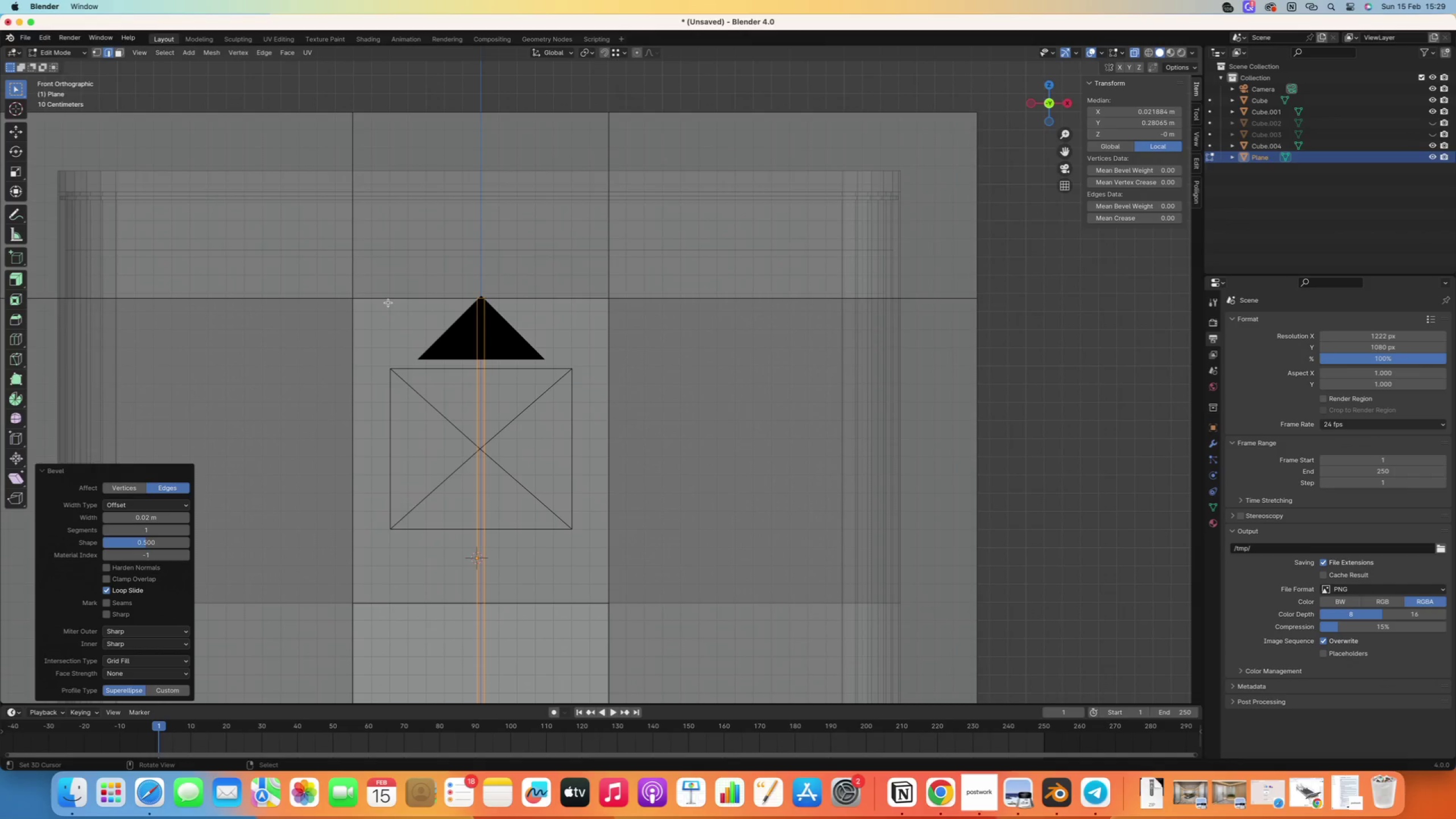 
right_click([388, 303])
 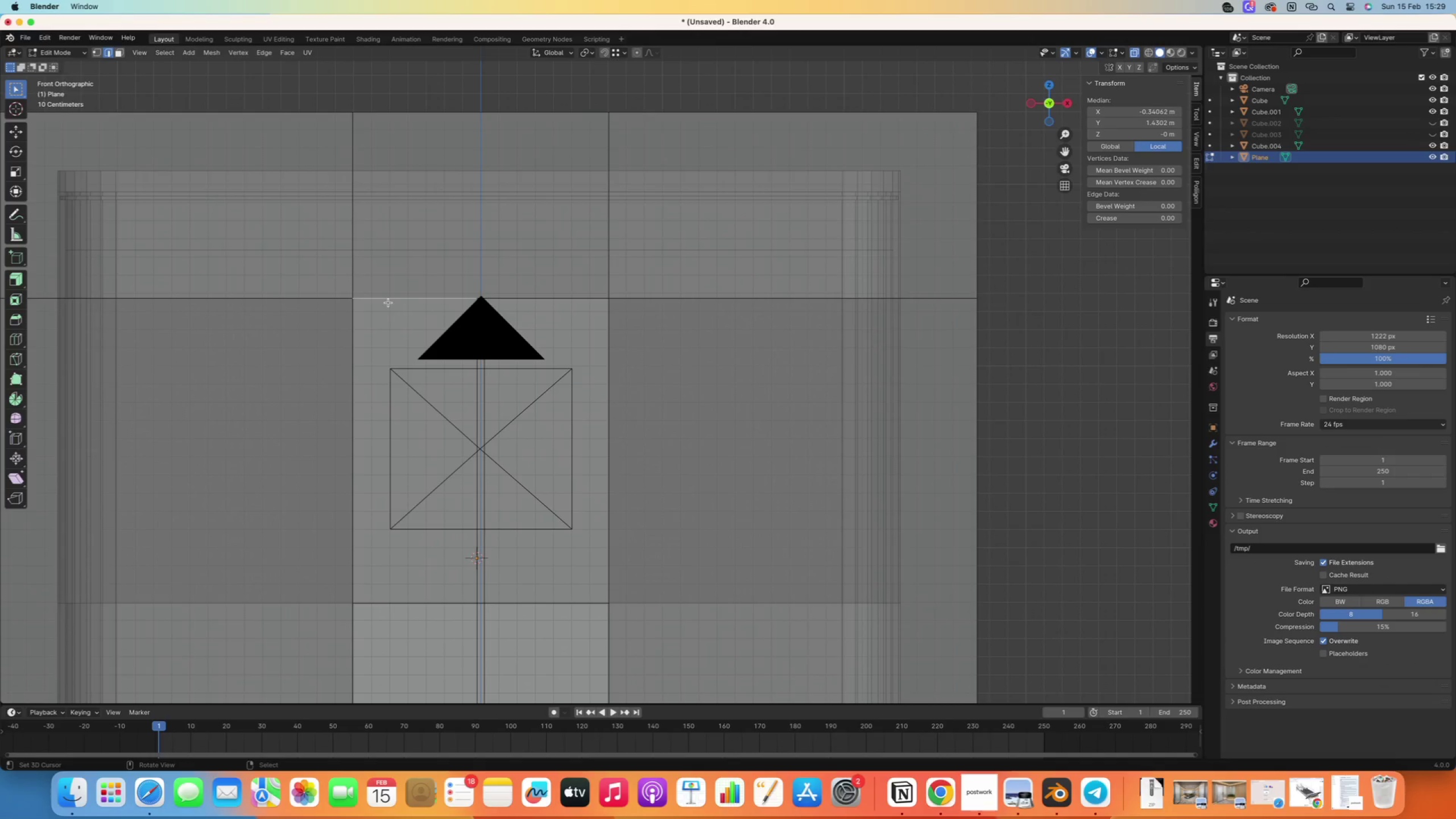 
key(Alt+AltRight)
 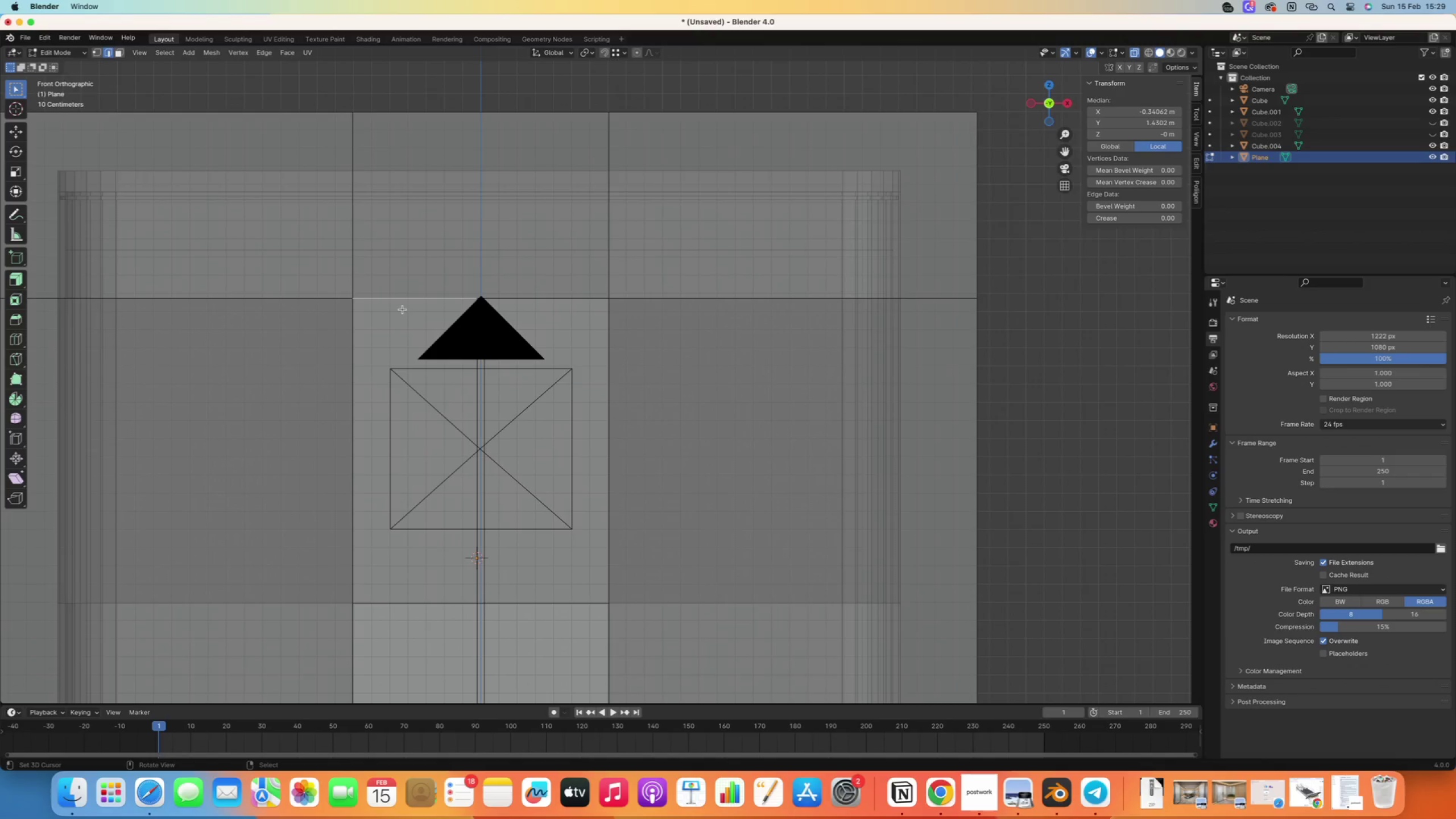 
key(Control+R)
 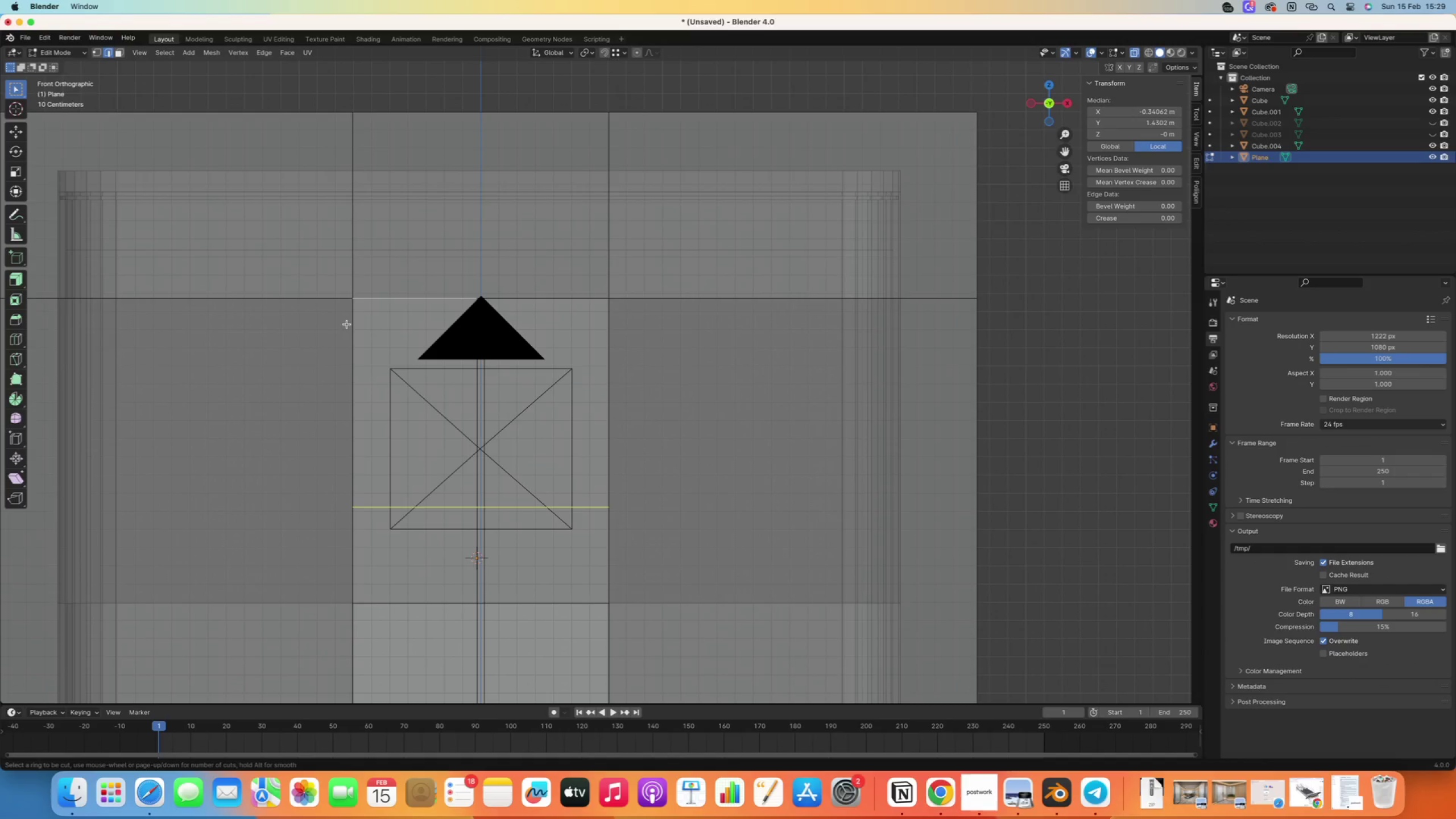 
left_click([347, 324])
 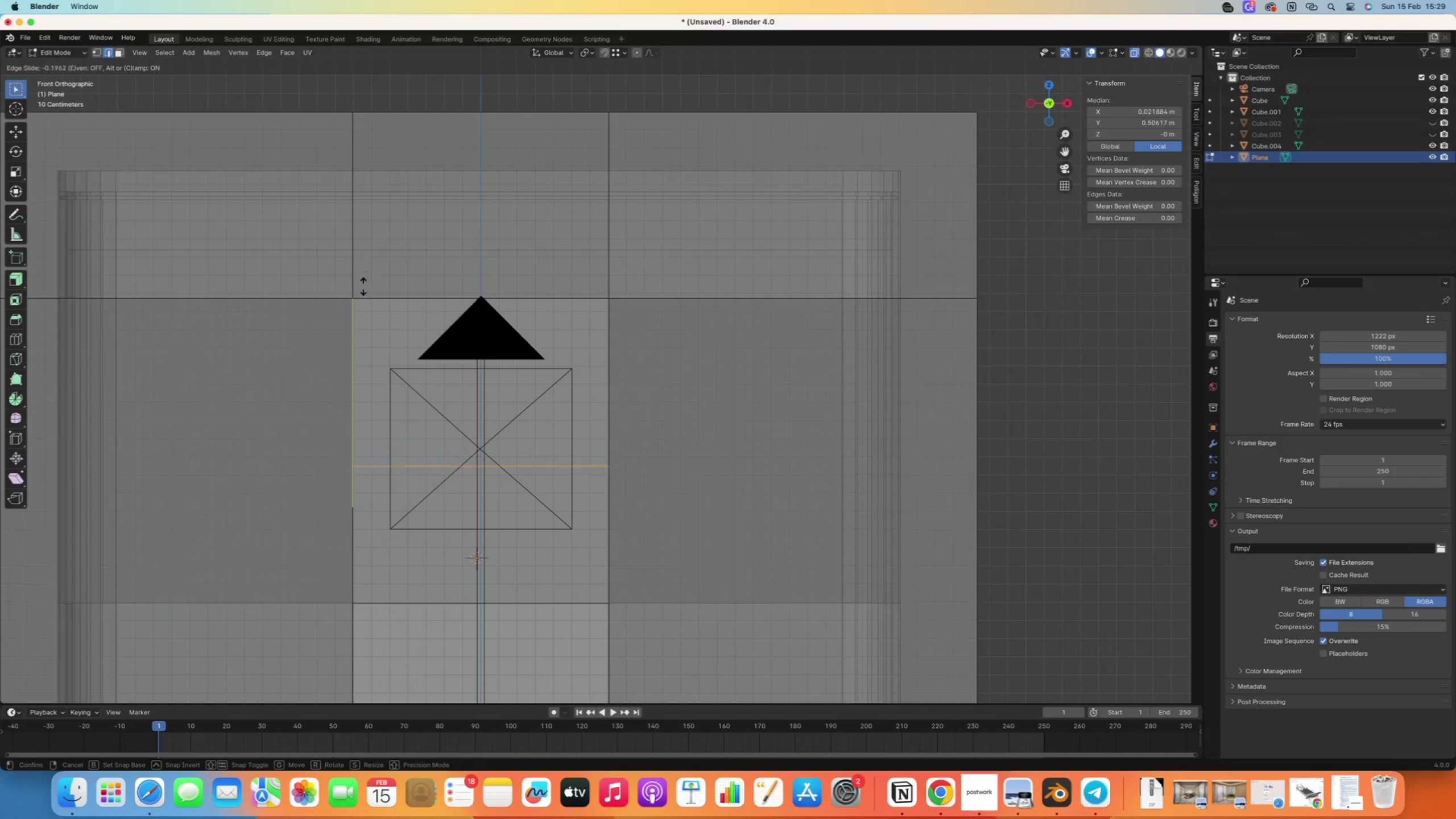 
hold_key(key=ControlRight, duration=0.86)
left_click([354, 295])
 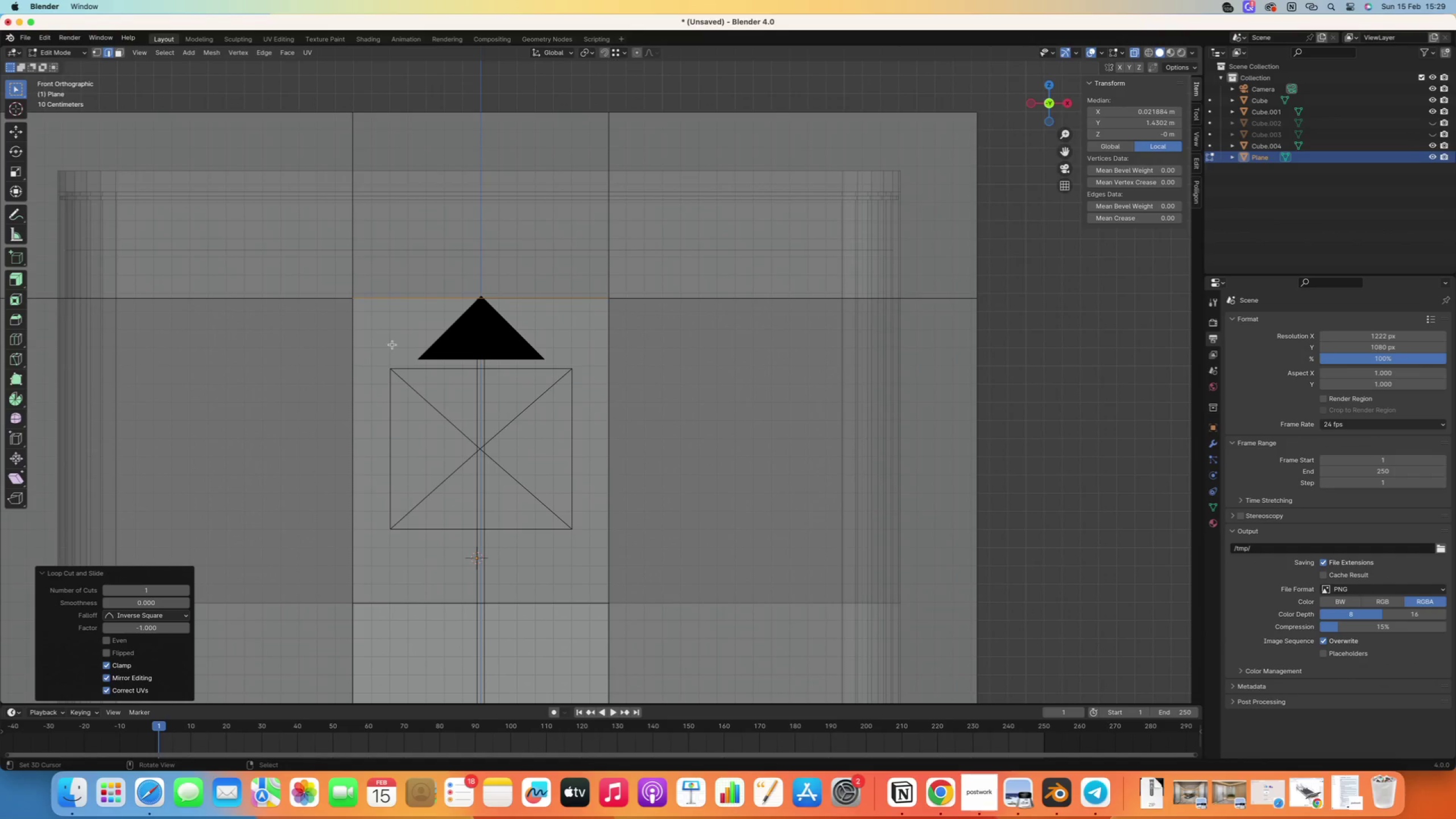 
type(gz)
 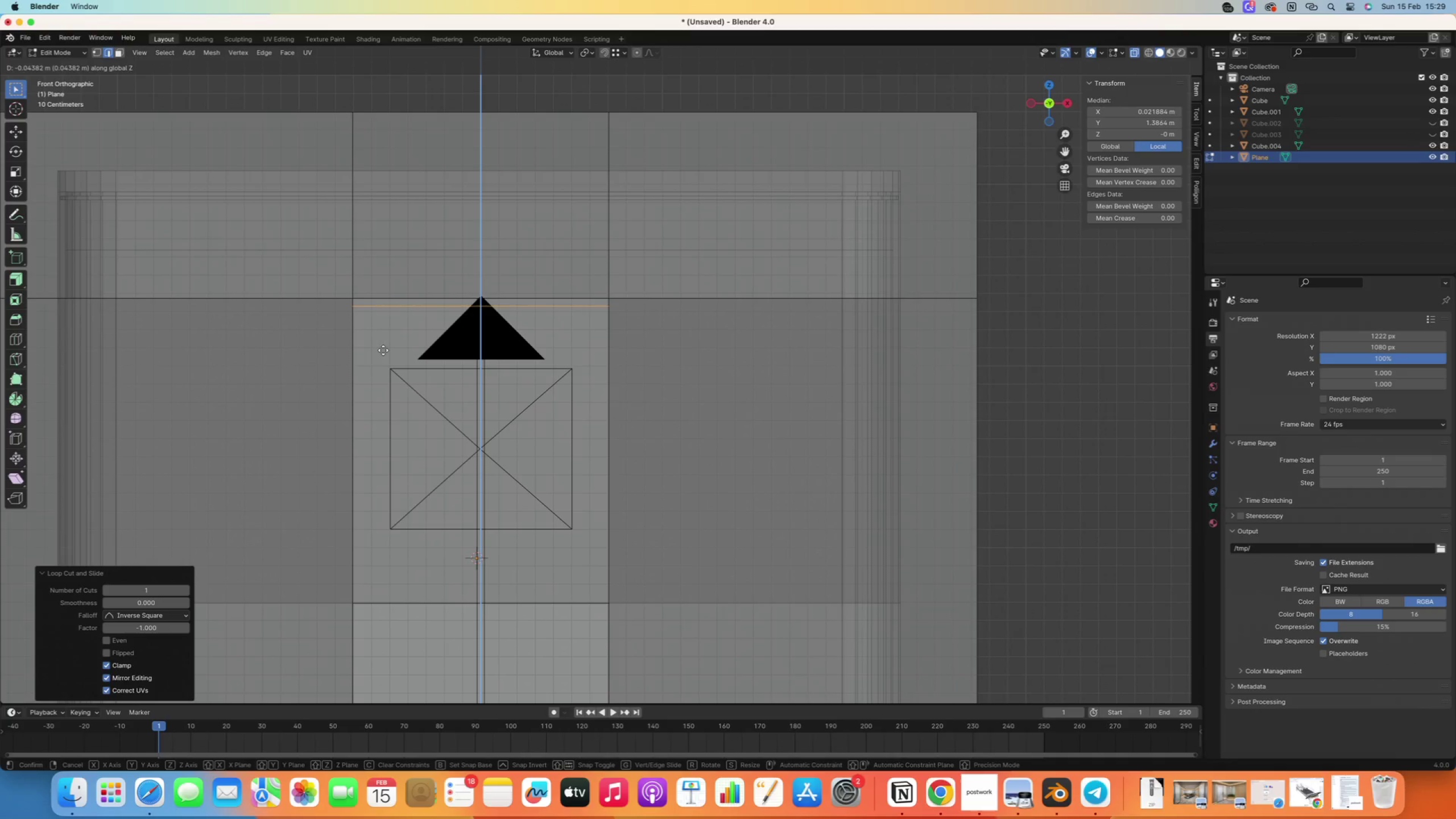 
type(-0.02)
 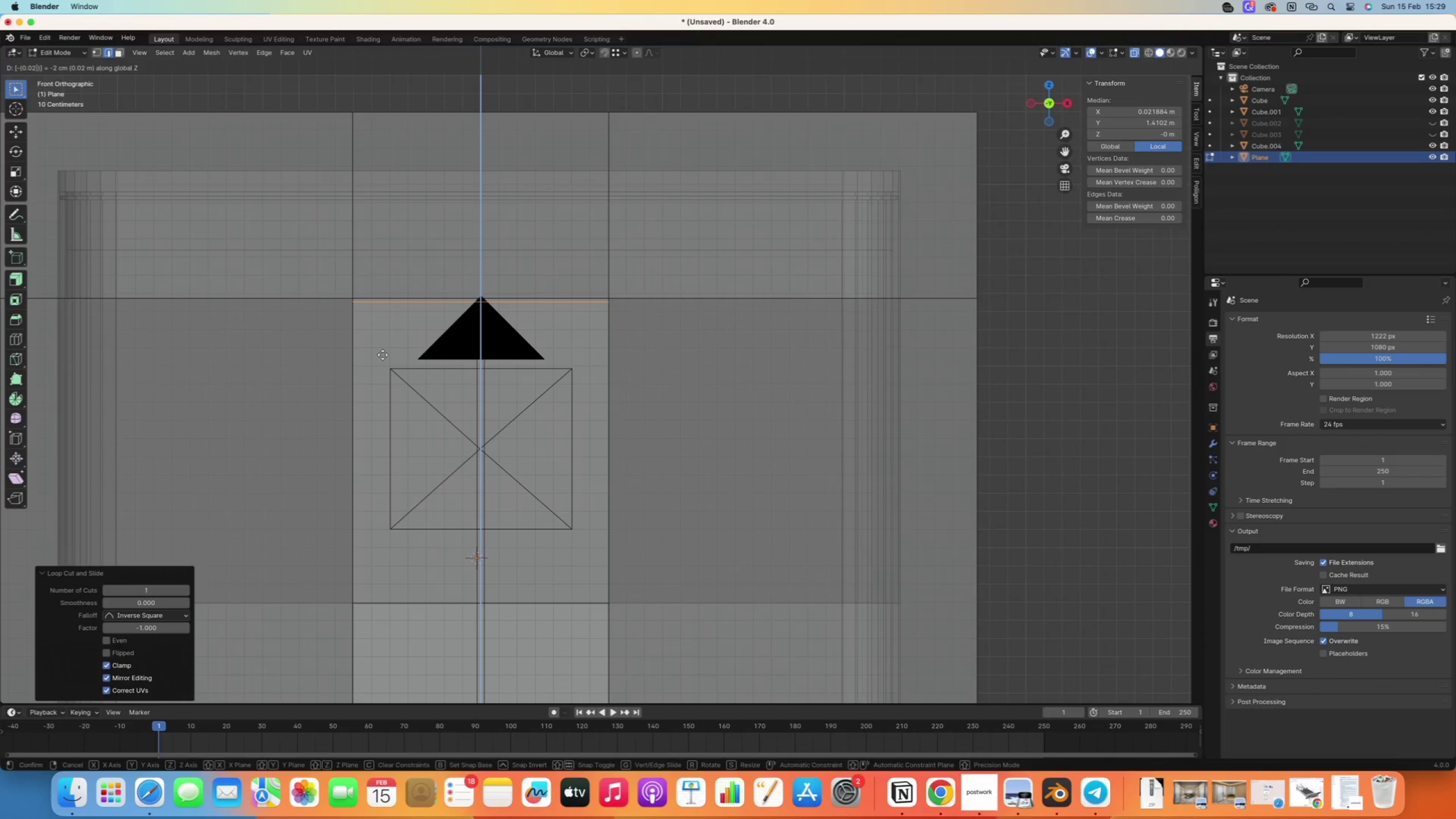 
key(Enter)
 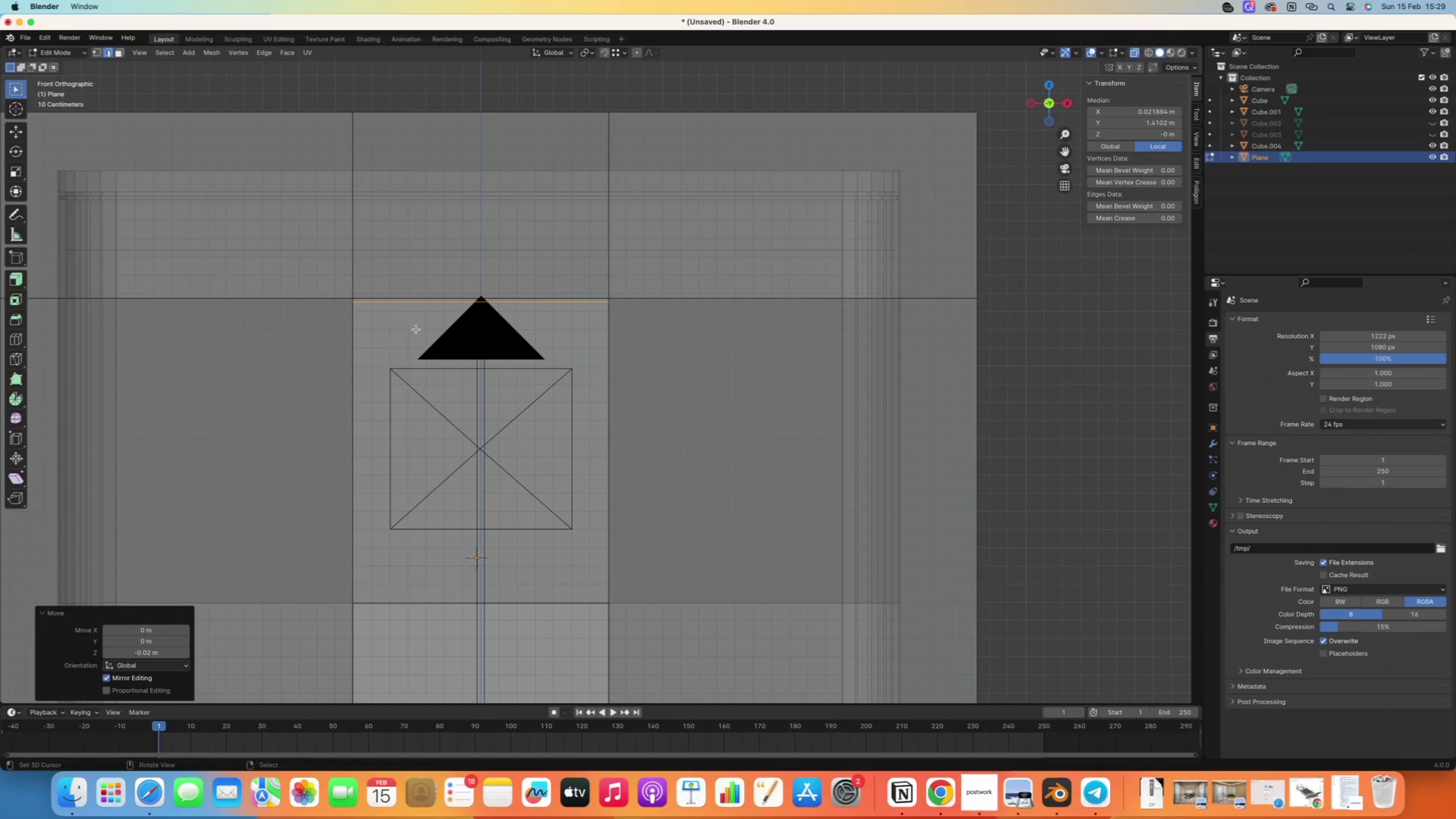 
wait(6.26)
 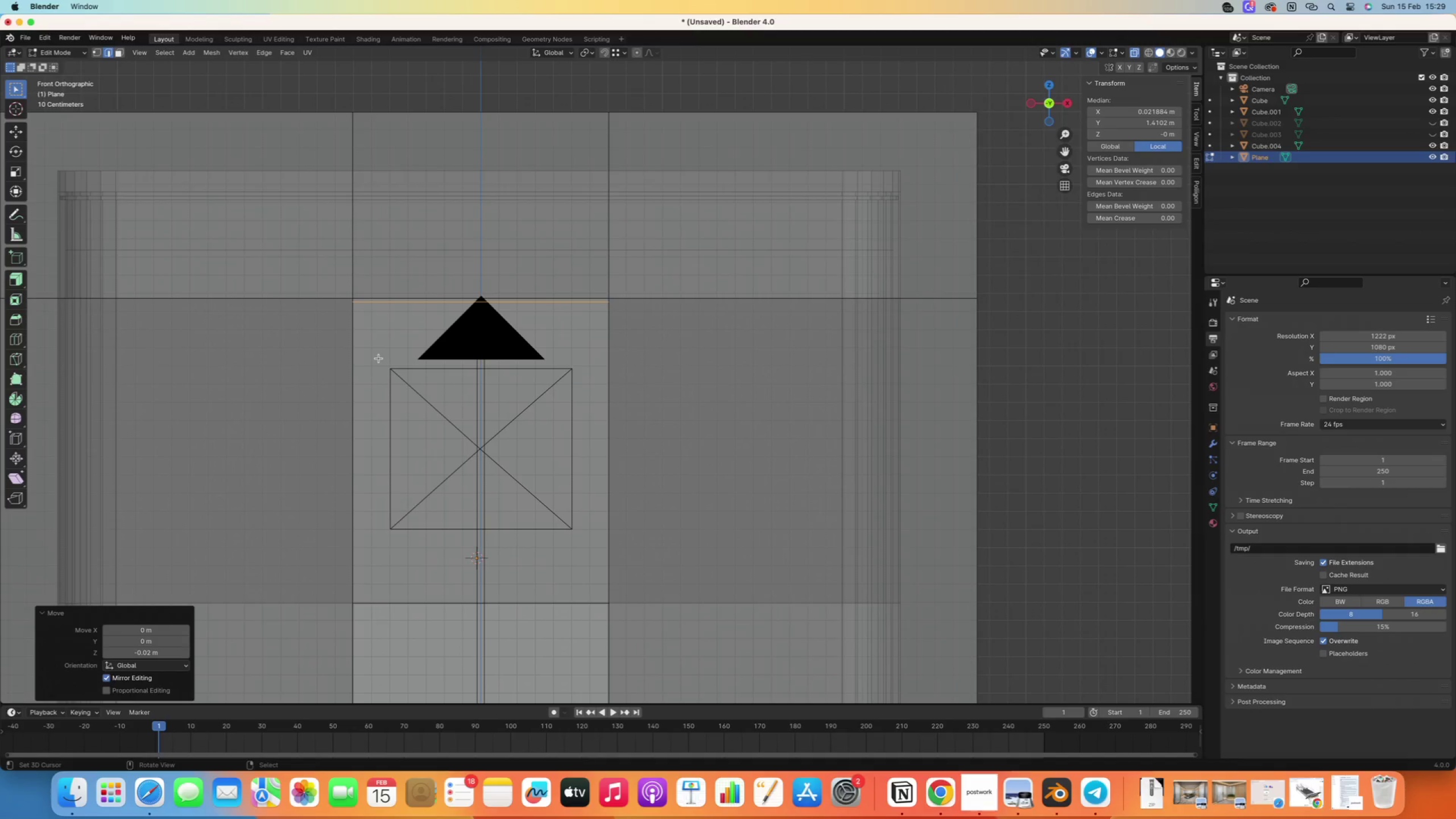 
key(M)
 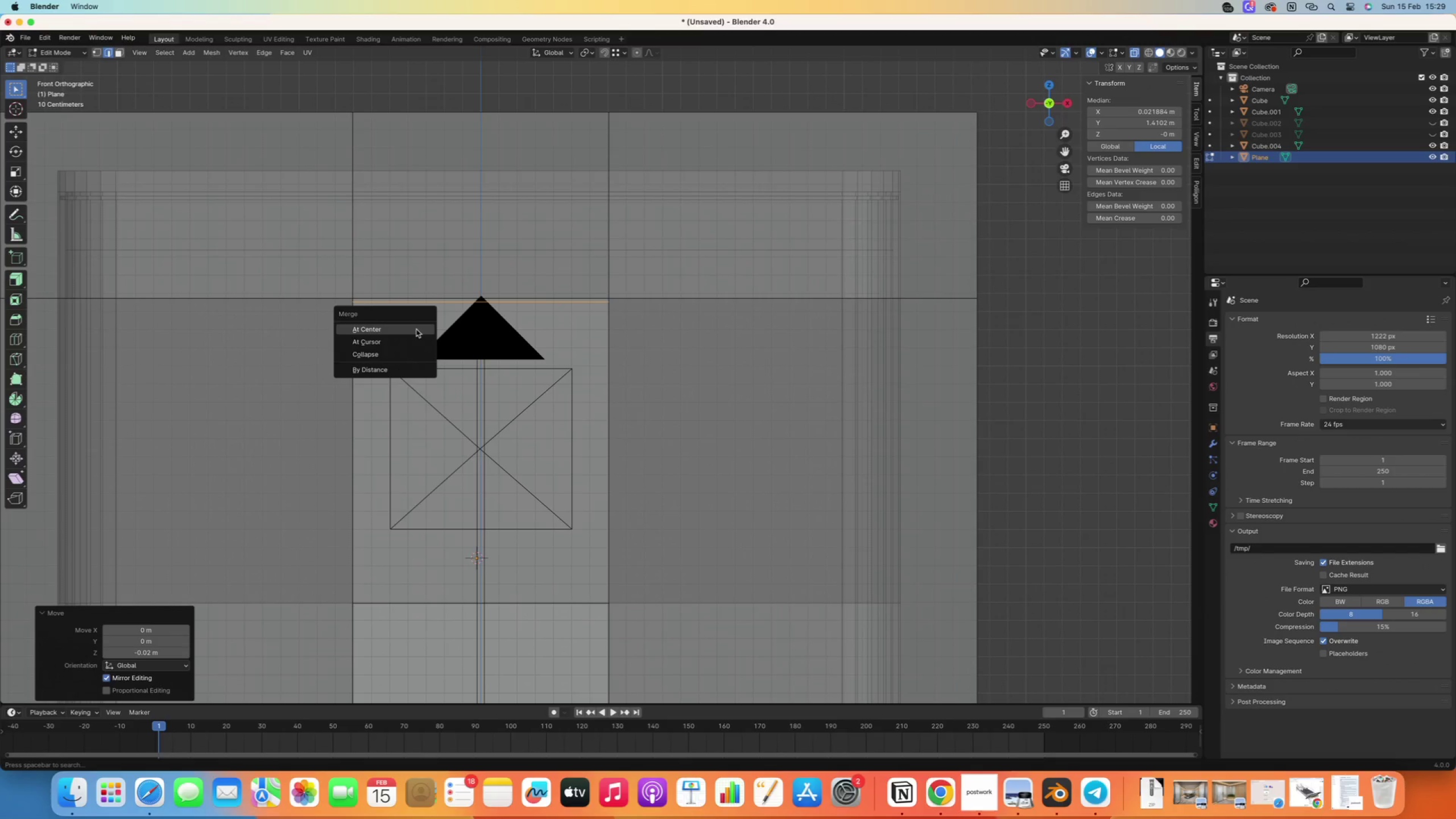 
right_click([416, 329])
 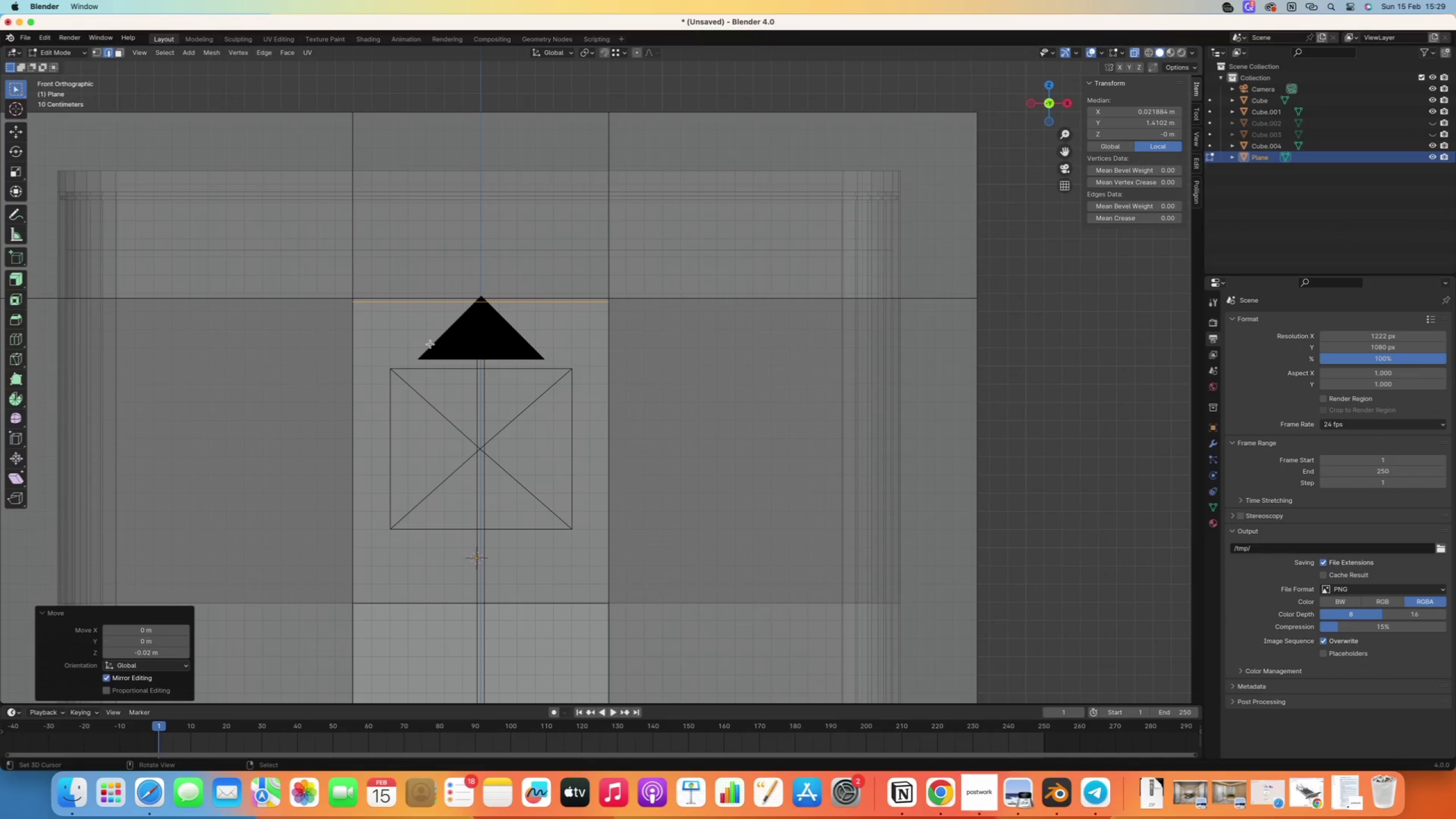 
type(gz-0.02)
 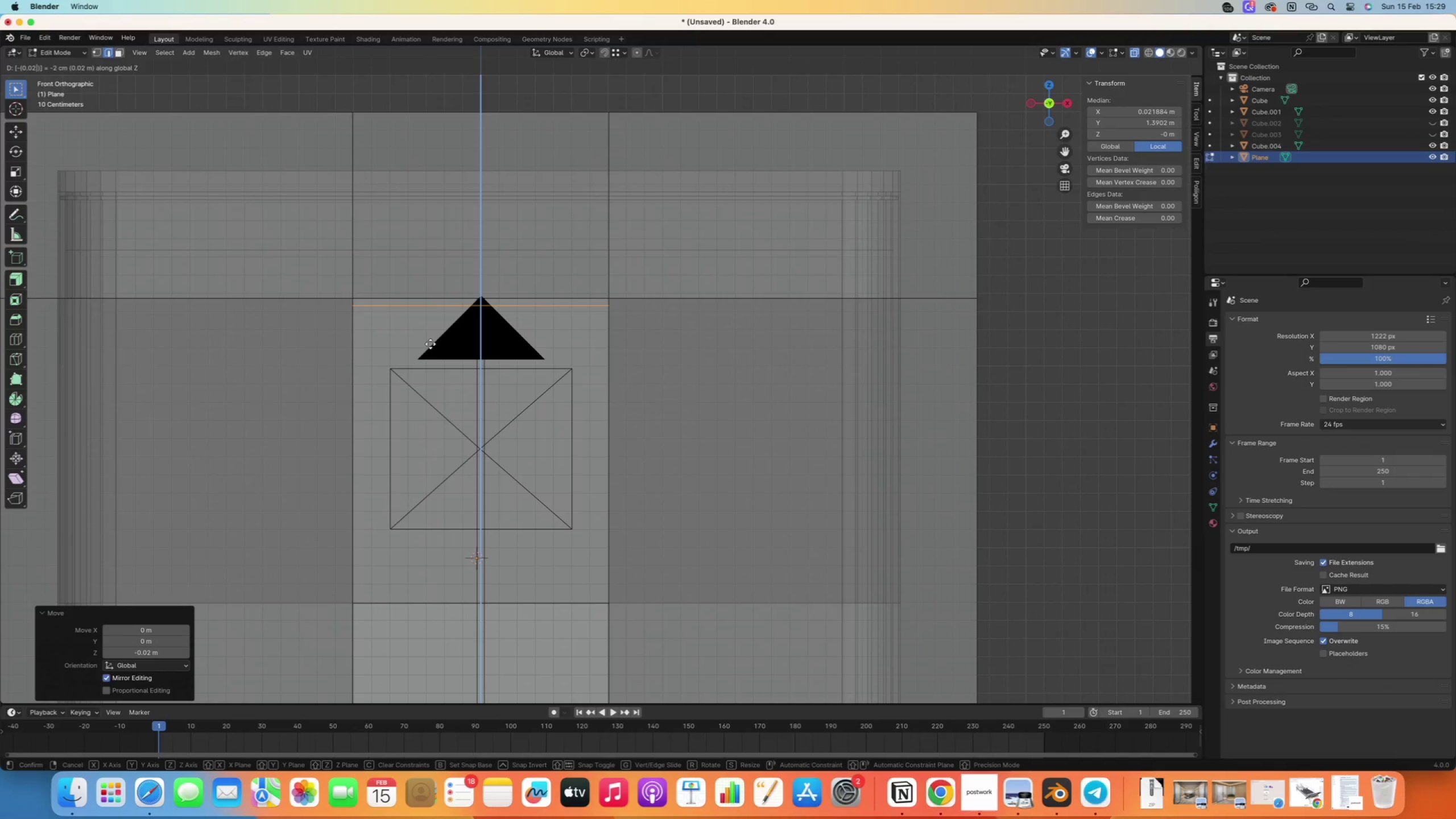 
key(Enter)
 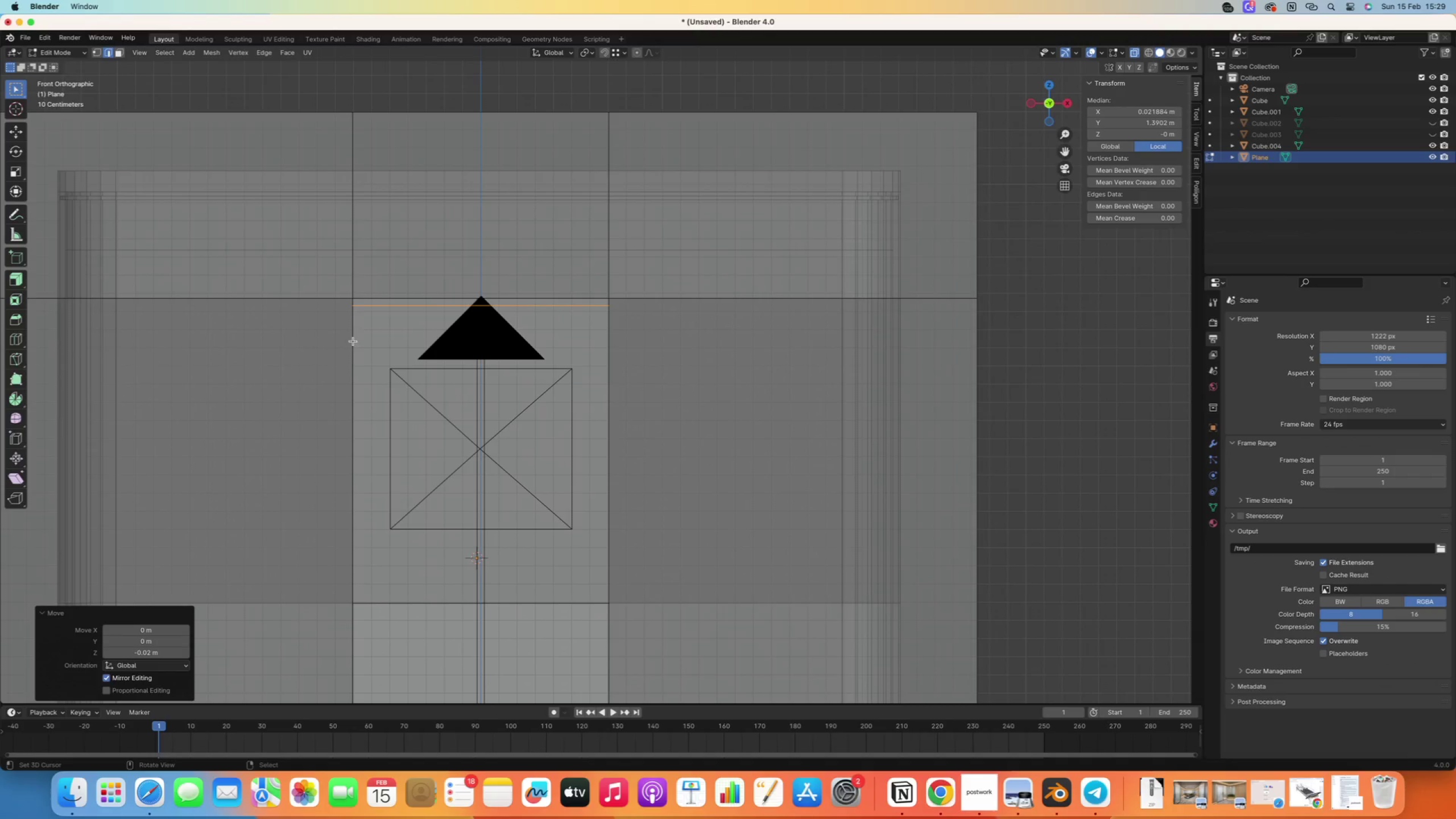 
right_click([357, 357])
 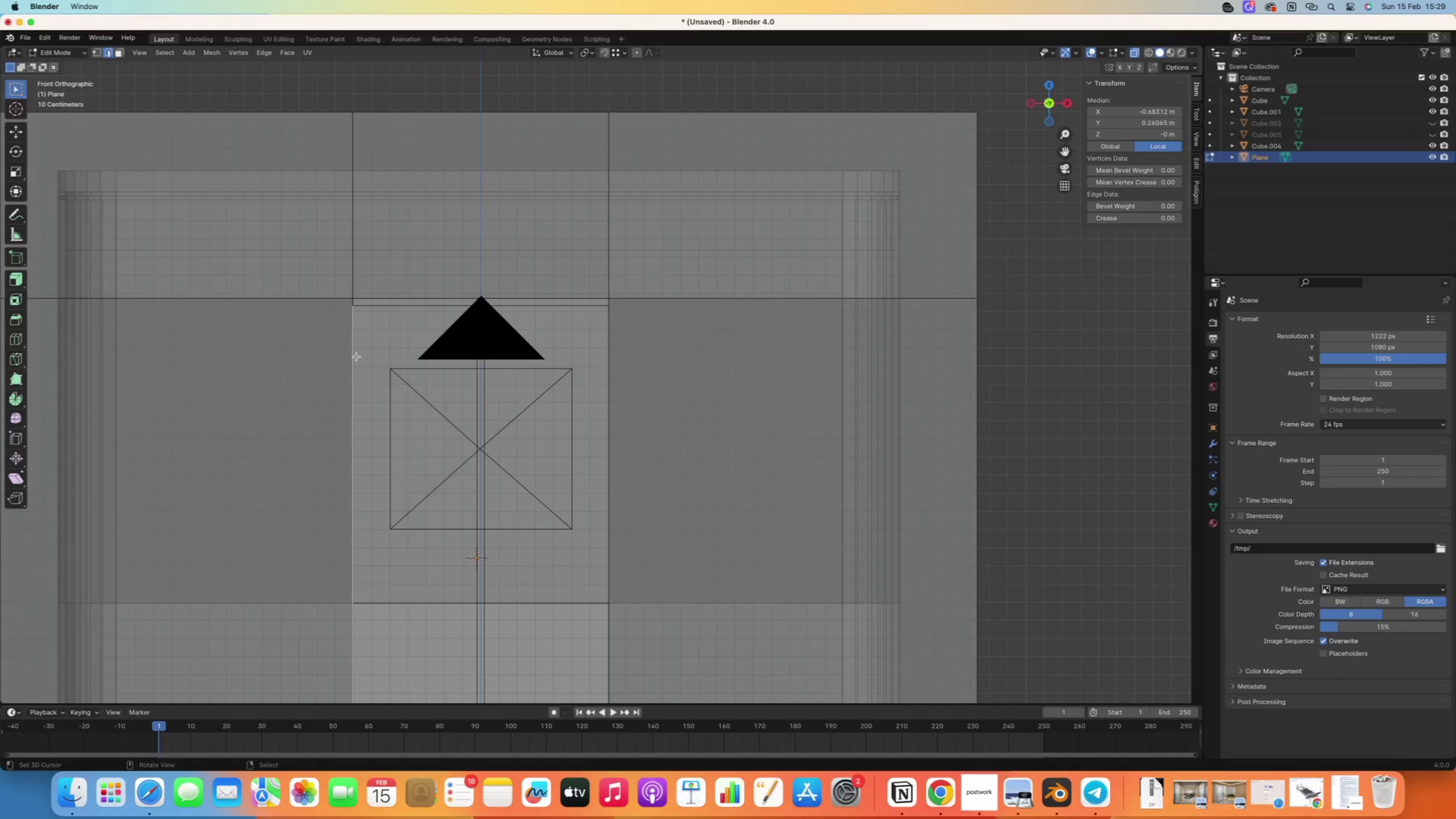 
hold_key(key=AltRight, duration=0.5)
right_click([353, 353])
 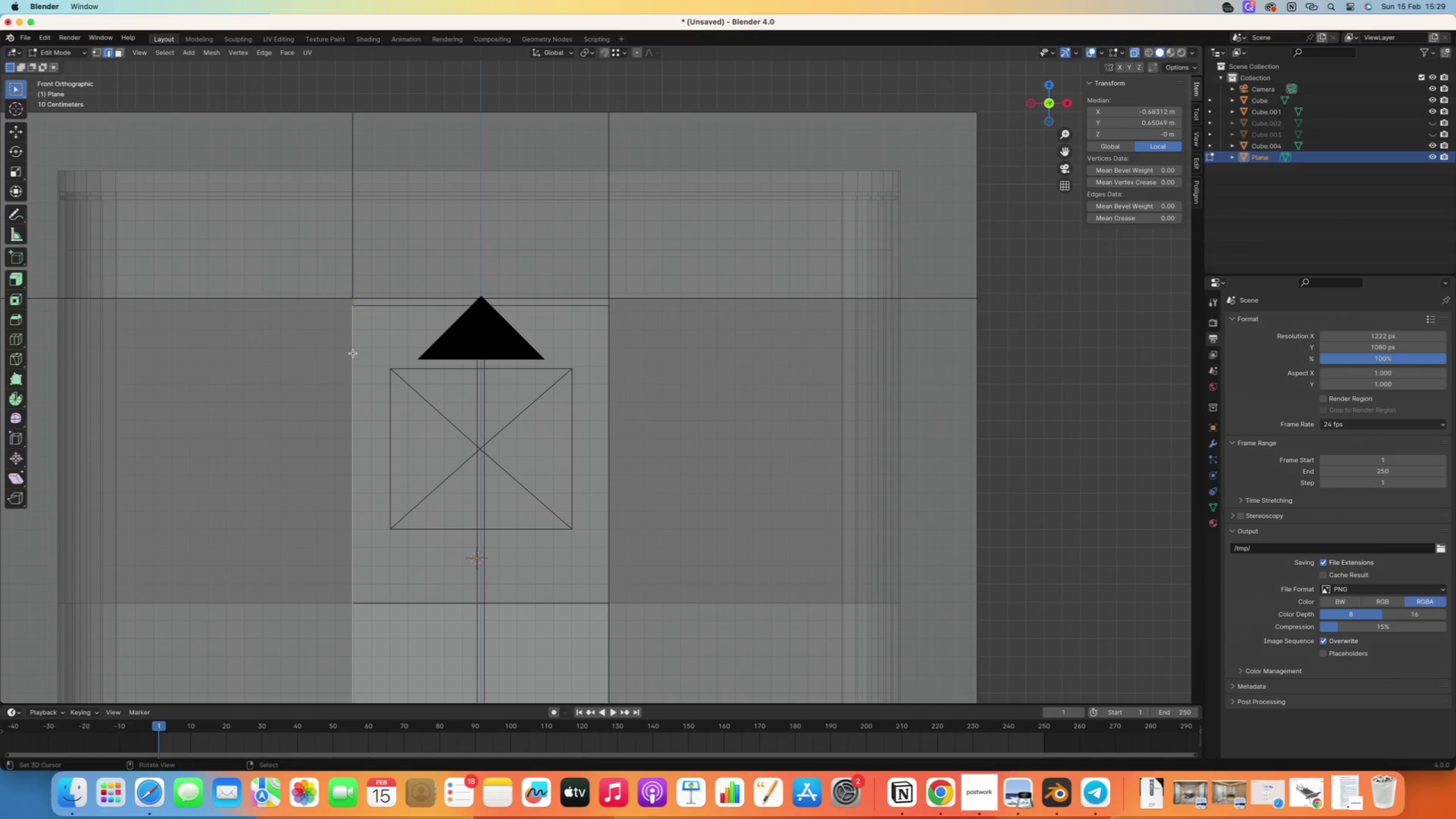 
key(Control+R)
 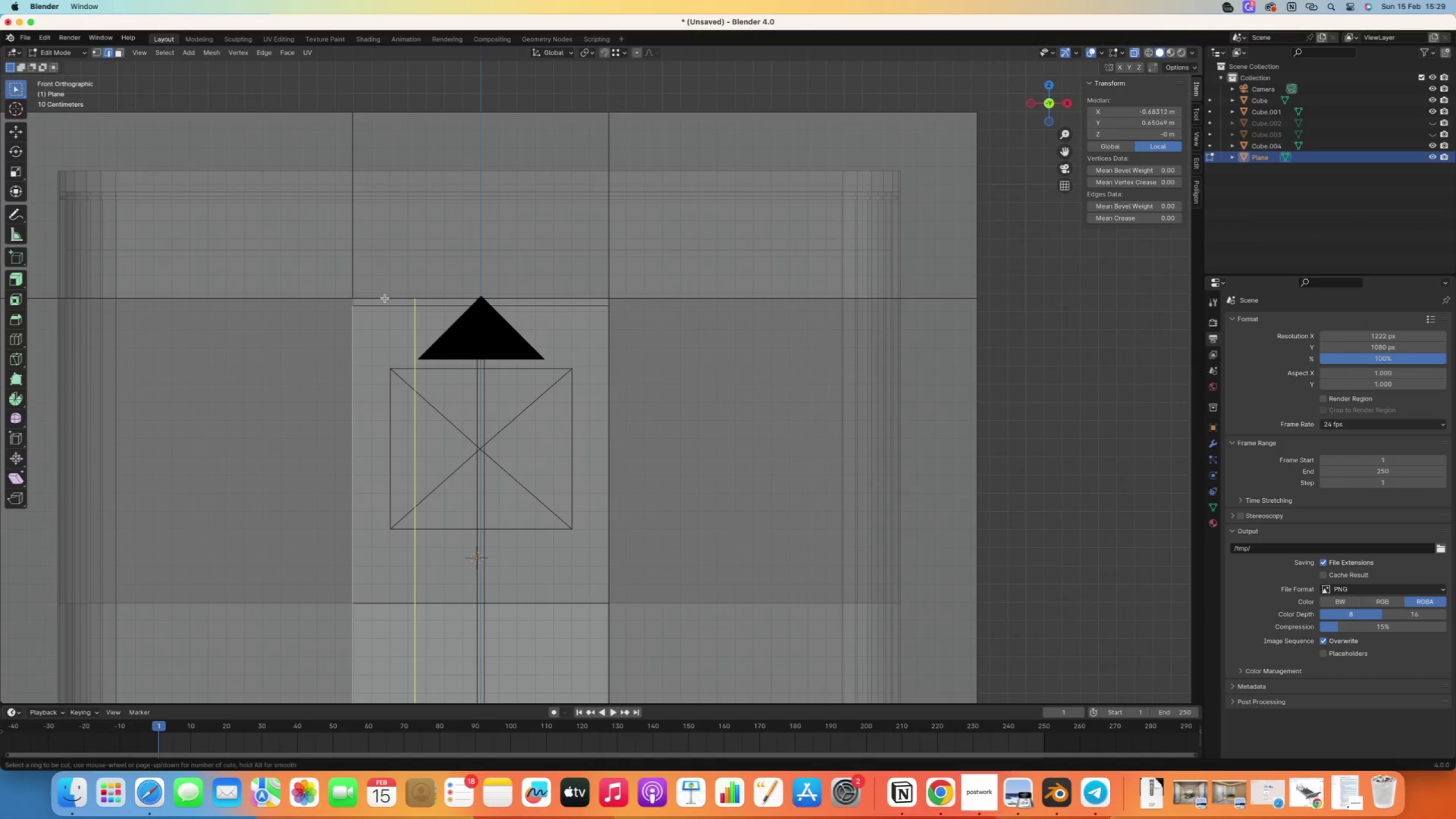 
right_click([385, 298])
 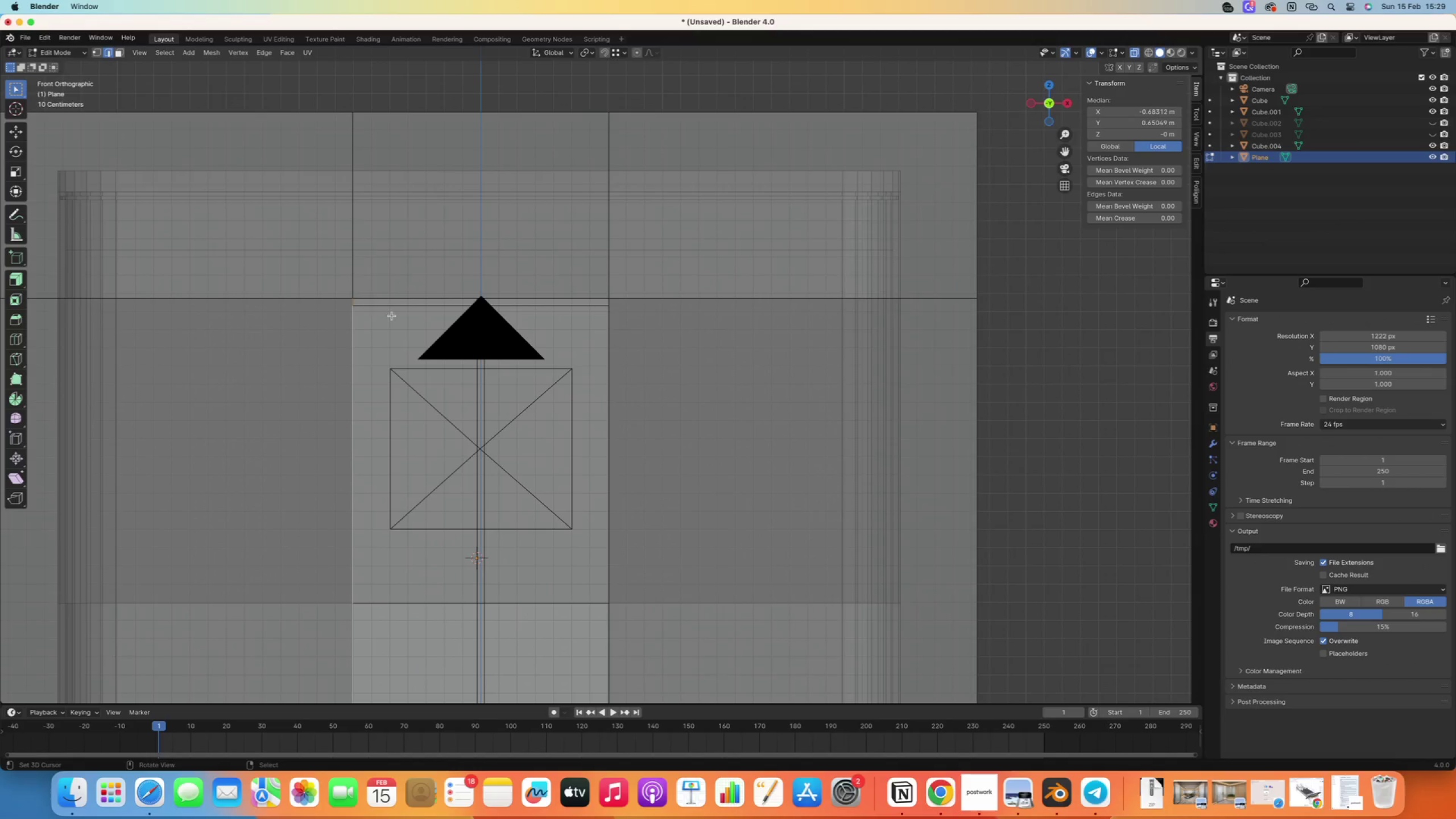 
key(Control+R)
 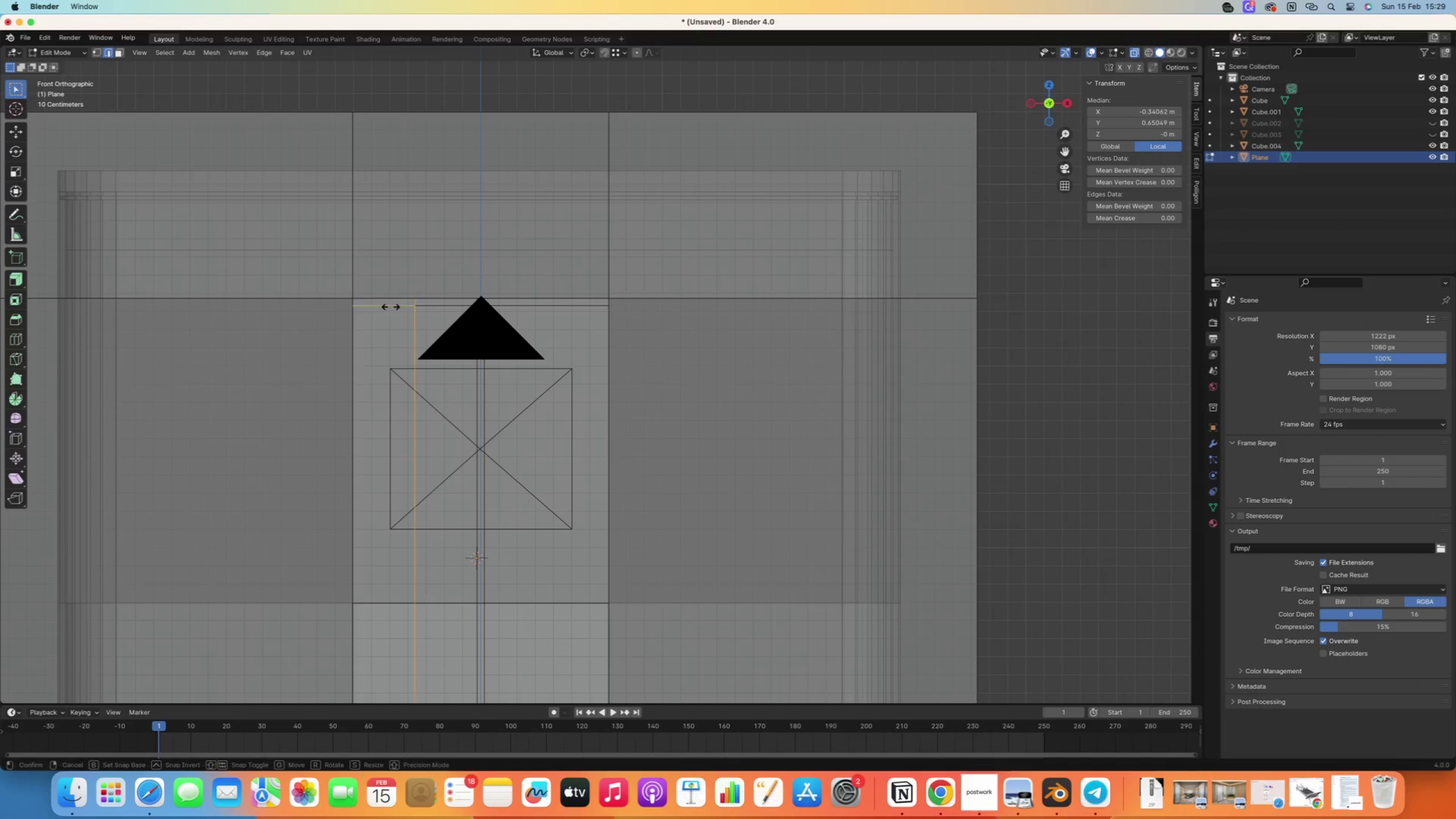 
left_click([391, 307])
 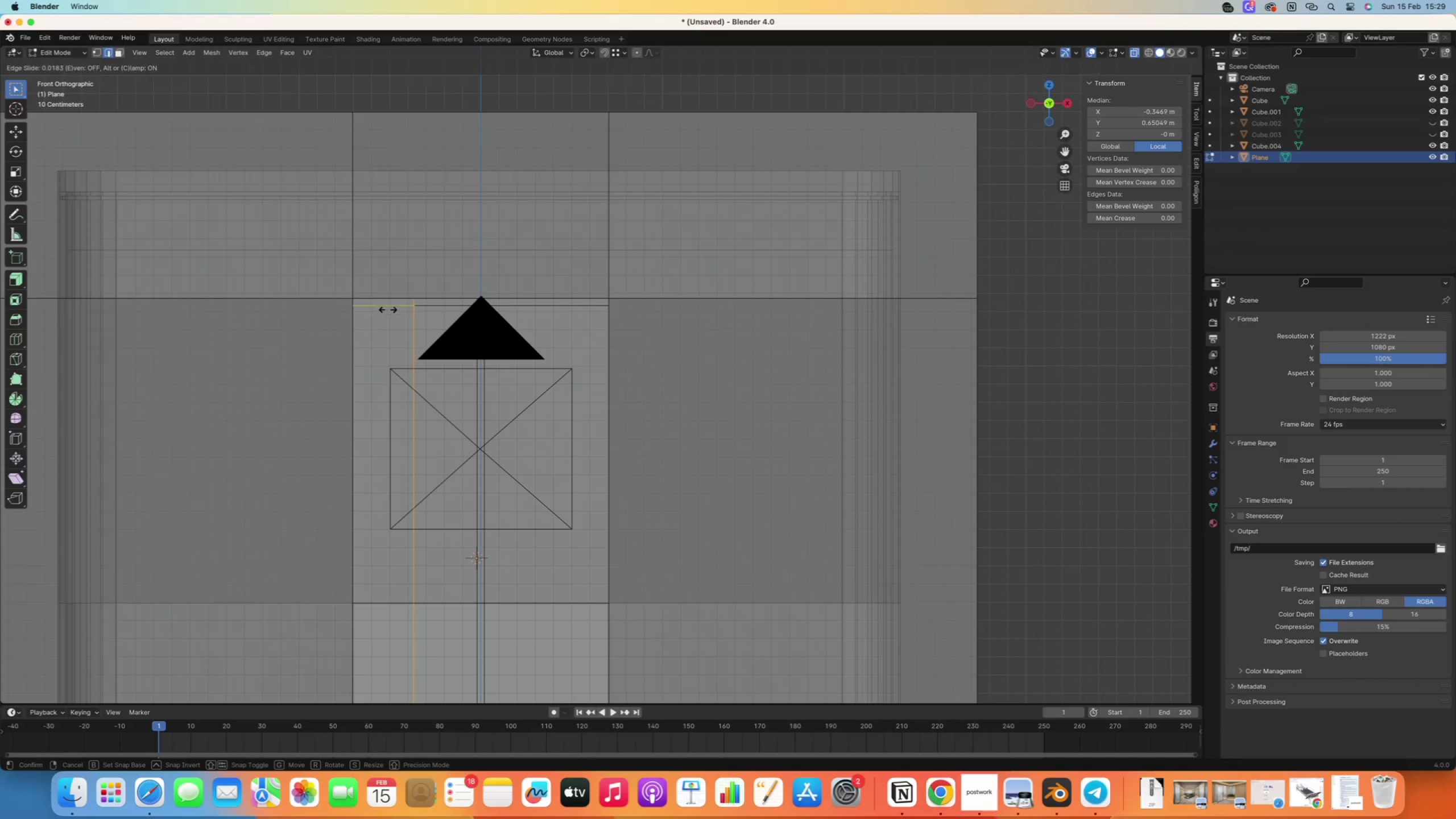 
hold_key(key=ControlRight, duration=1.04)
left_click([356, 300])
 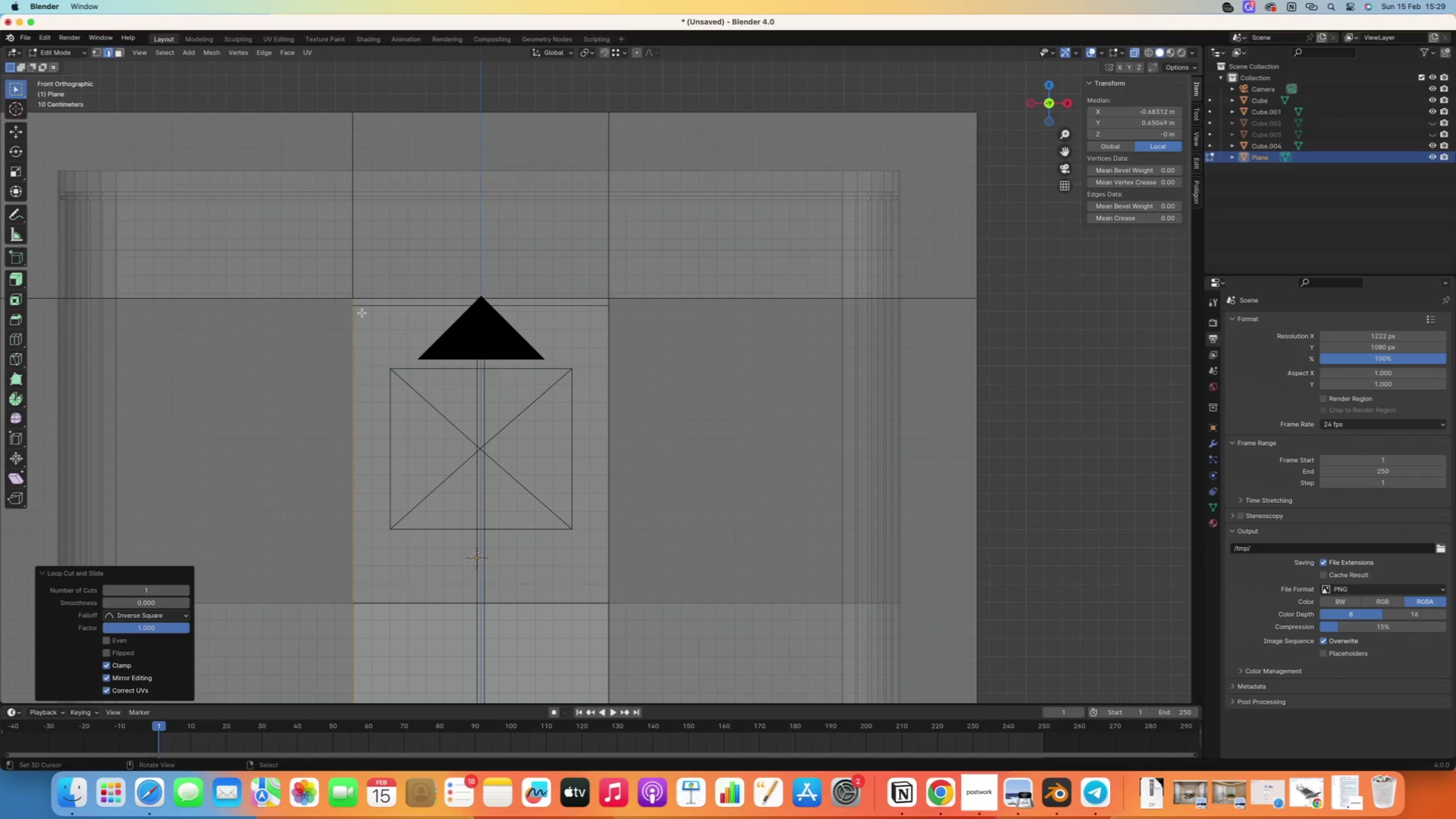 
key(G)
 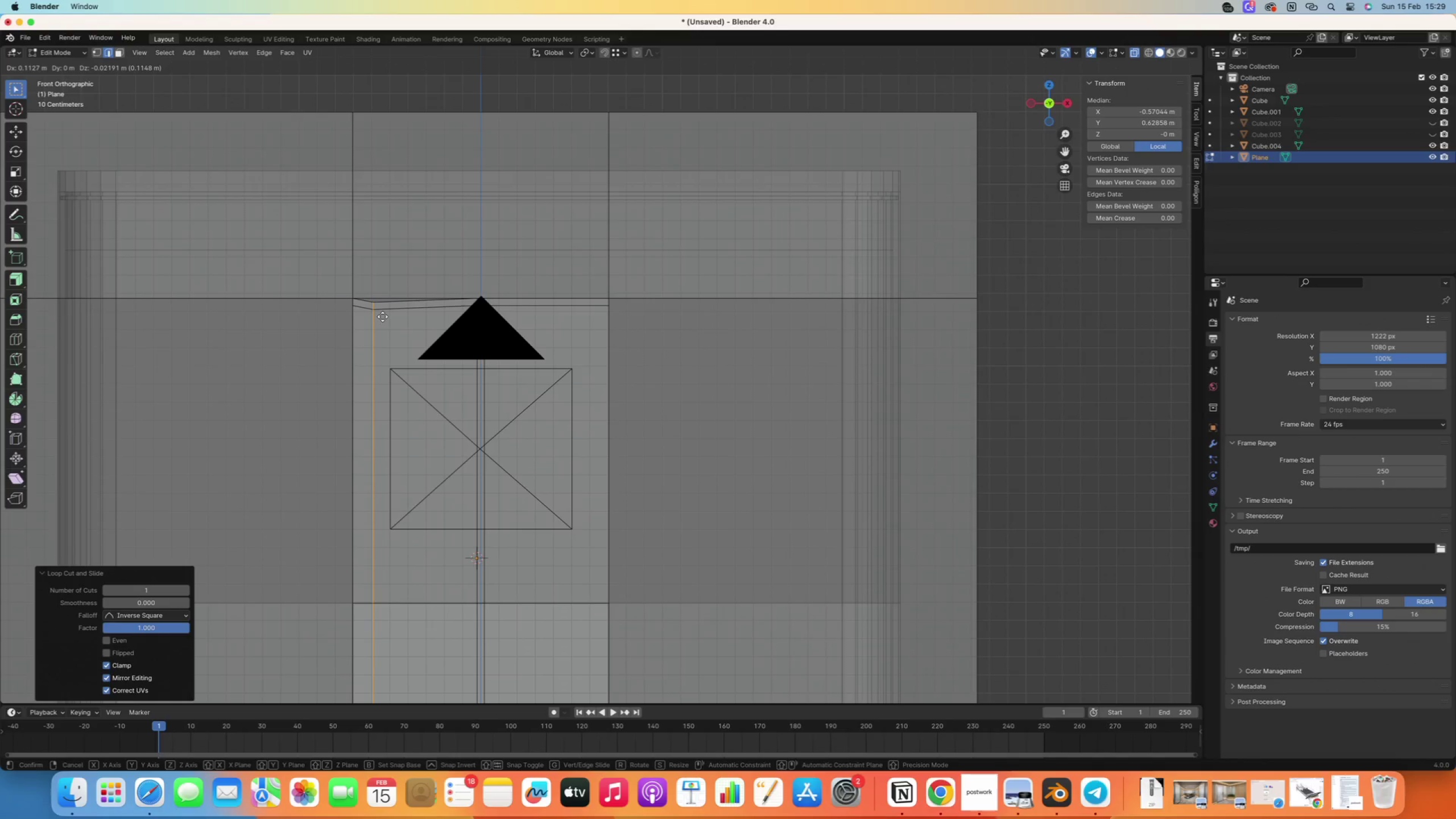 
key(X)
 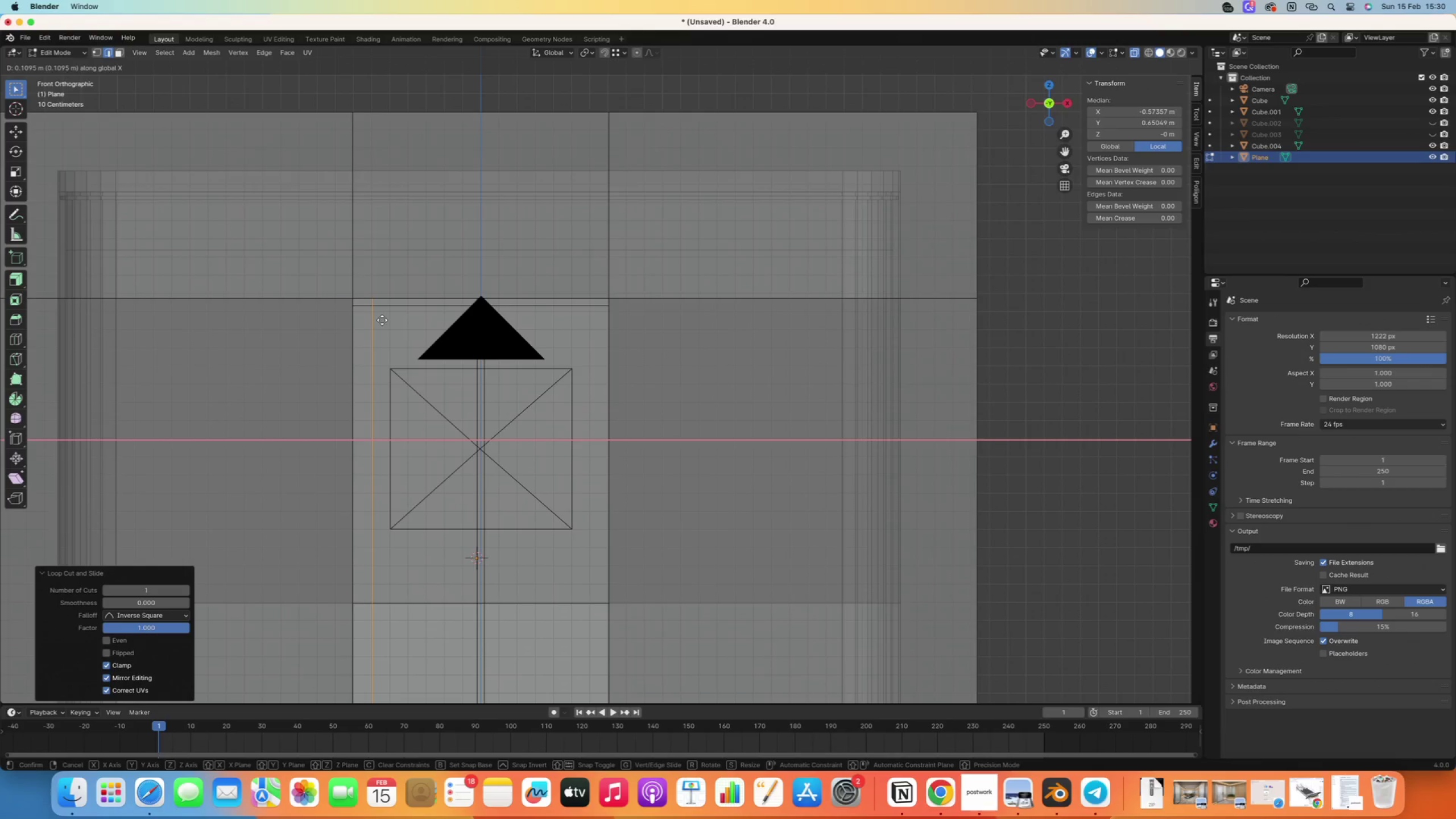 
type(0.04)
 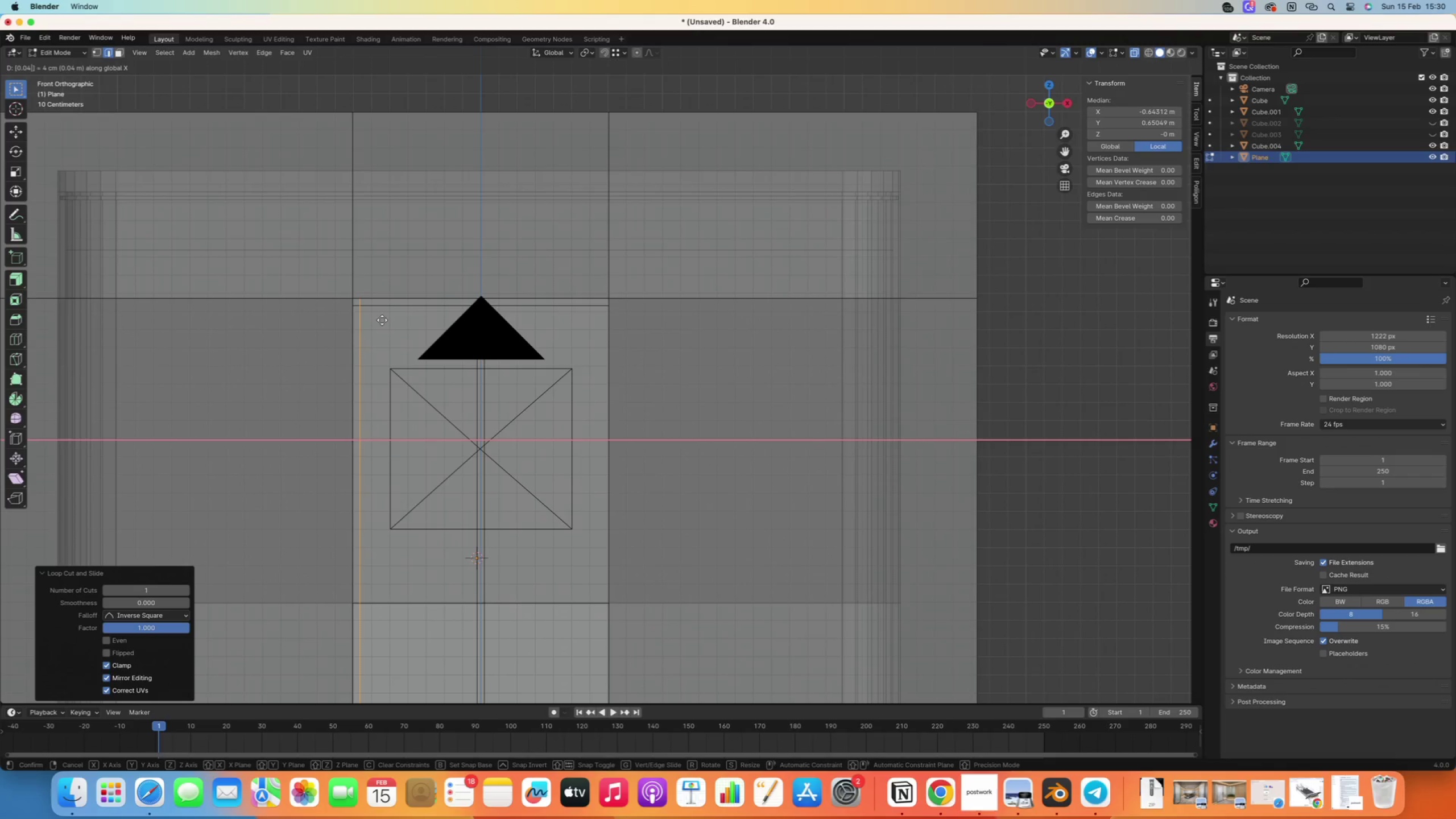 
key(Enter)
 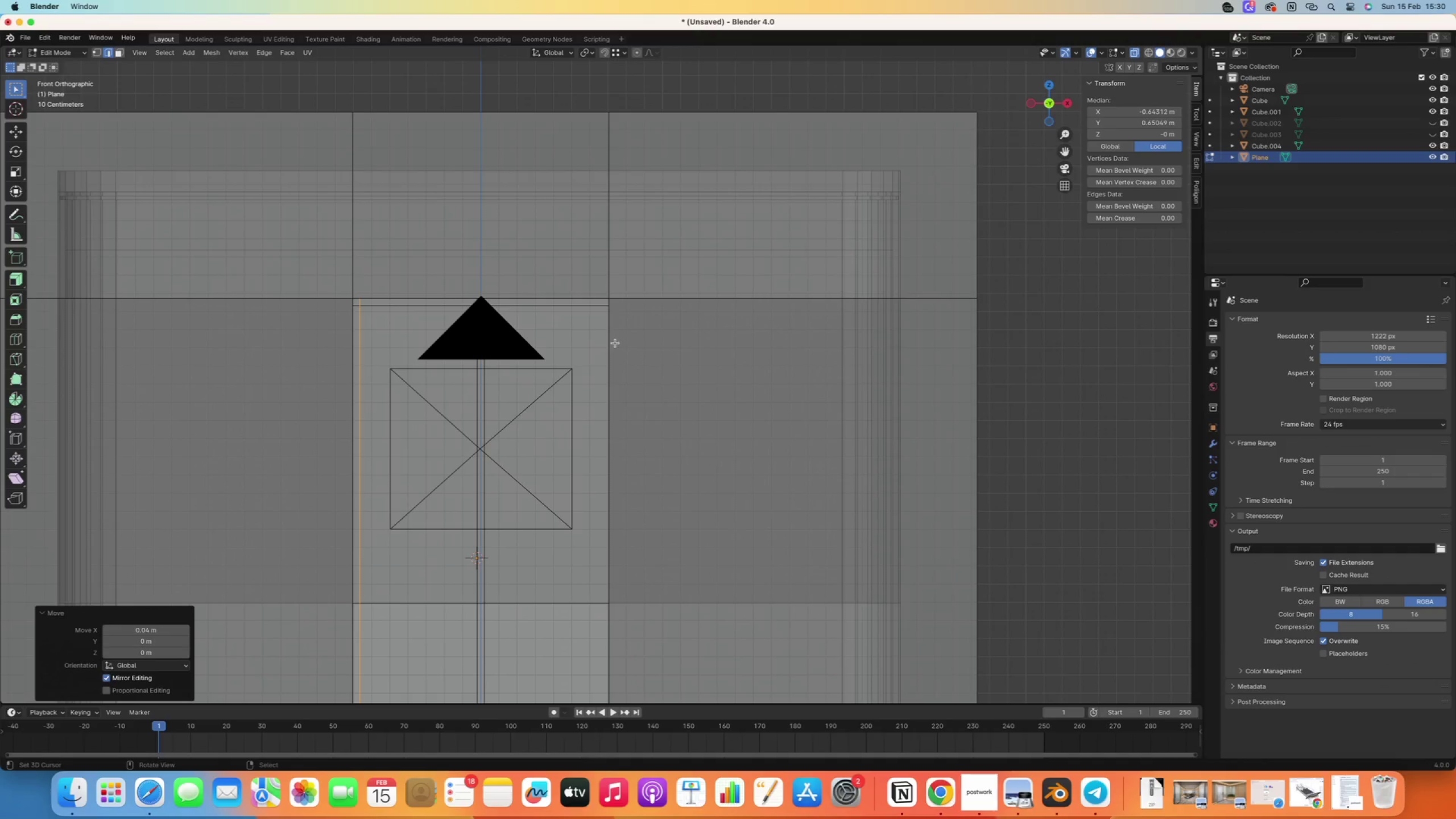 
right_click([611, 339])
 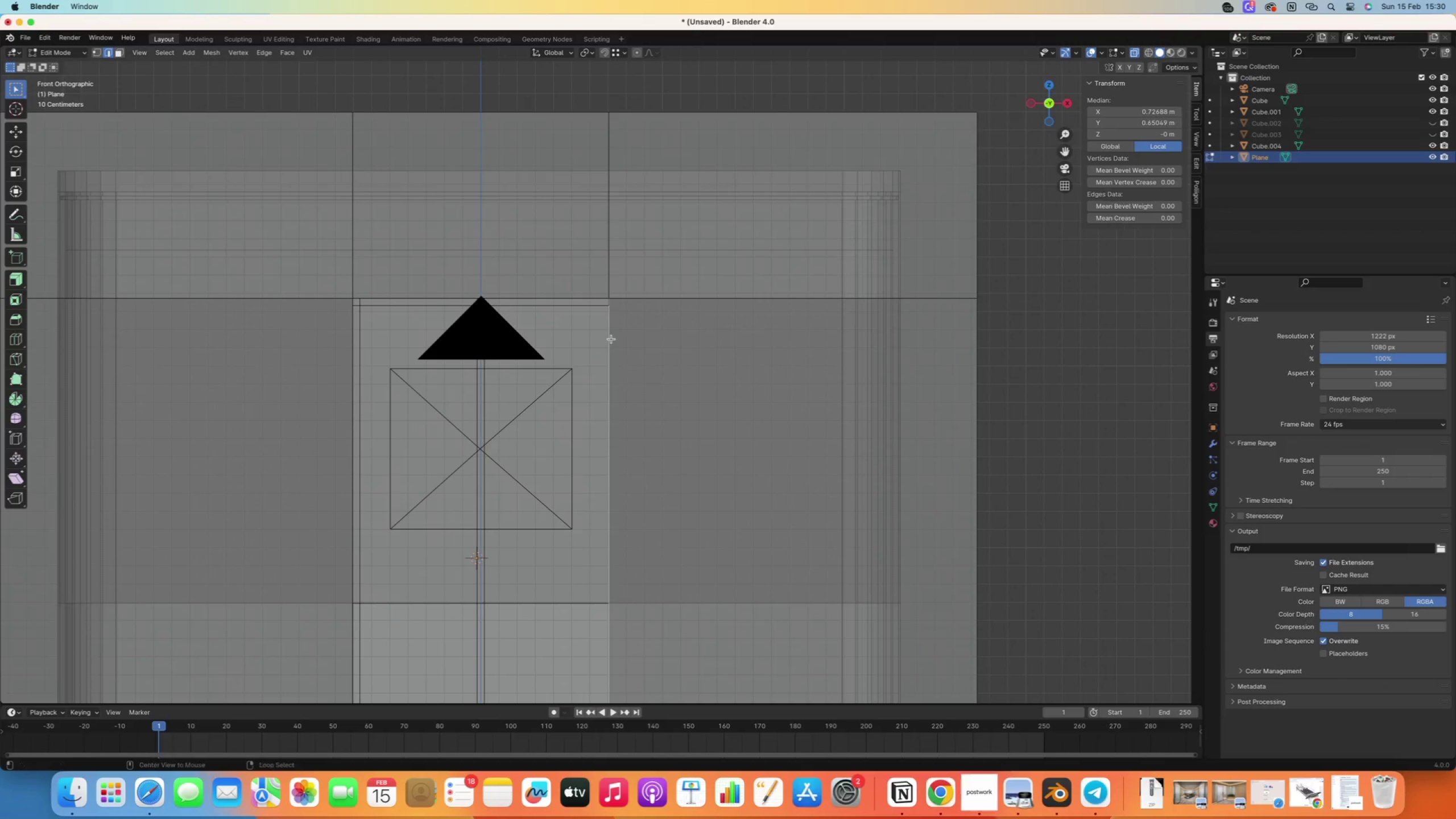 
hold_key(key=AltRight, duration=0.5)
double_click([611, 339])
 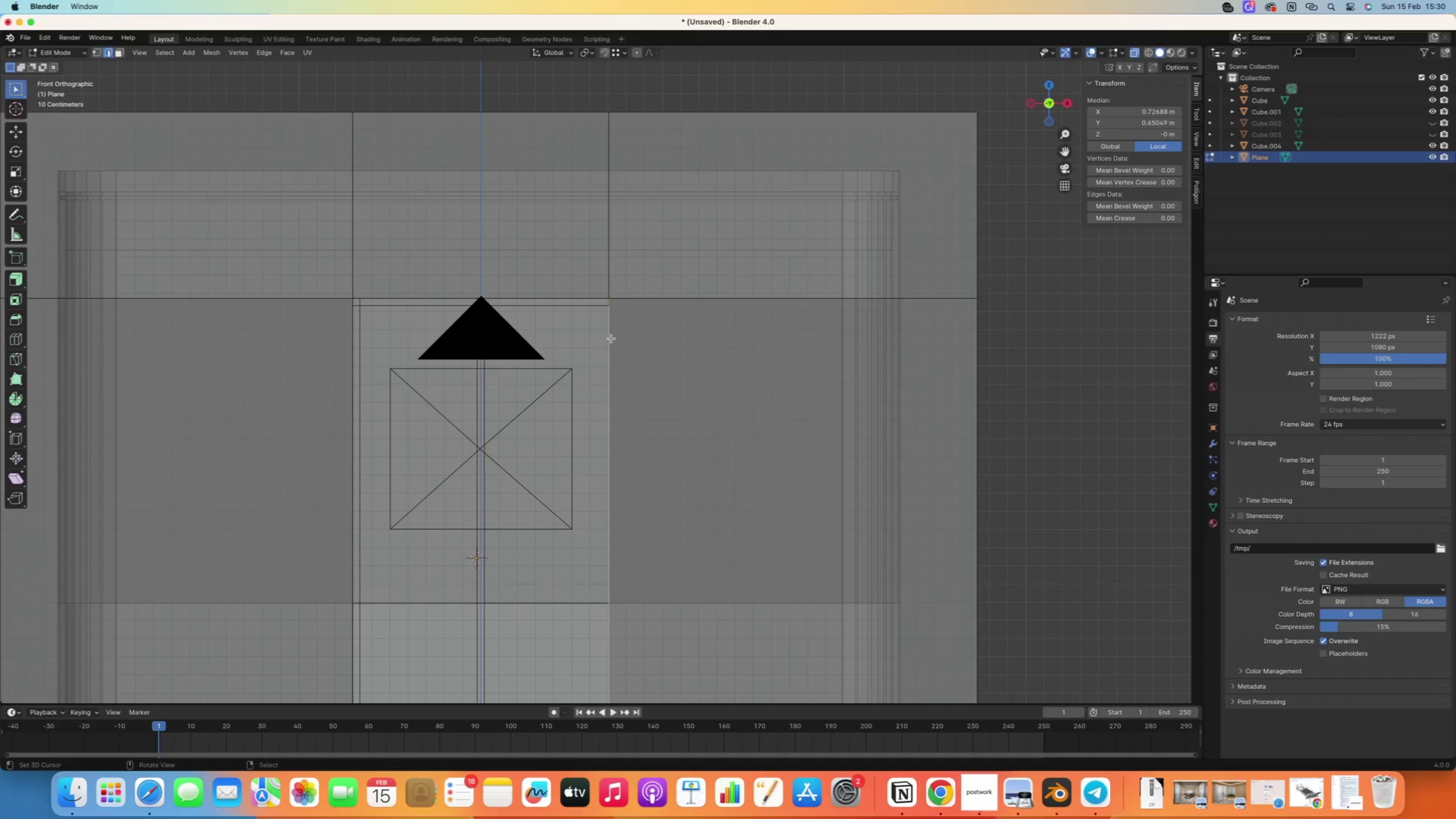 
key(Control+ControlLeft)
 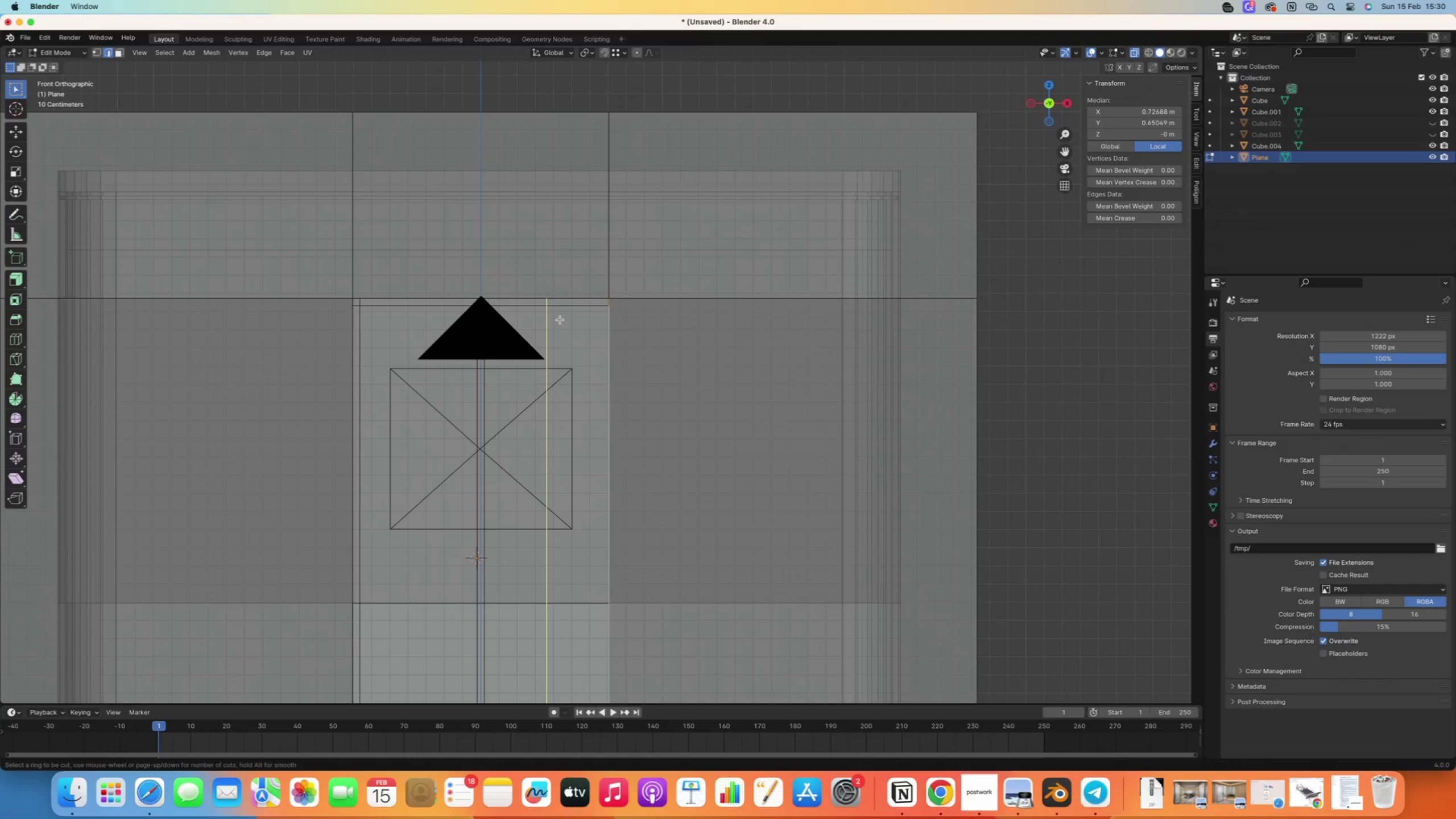 
key(Control+R)
 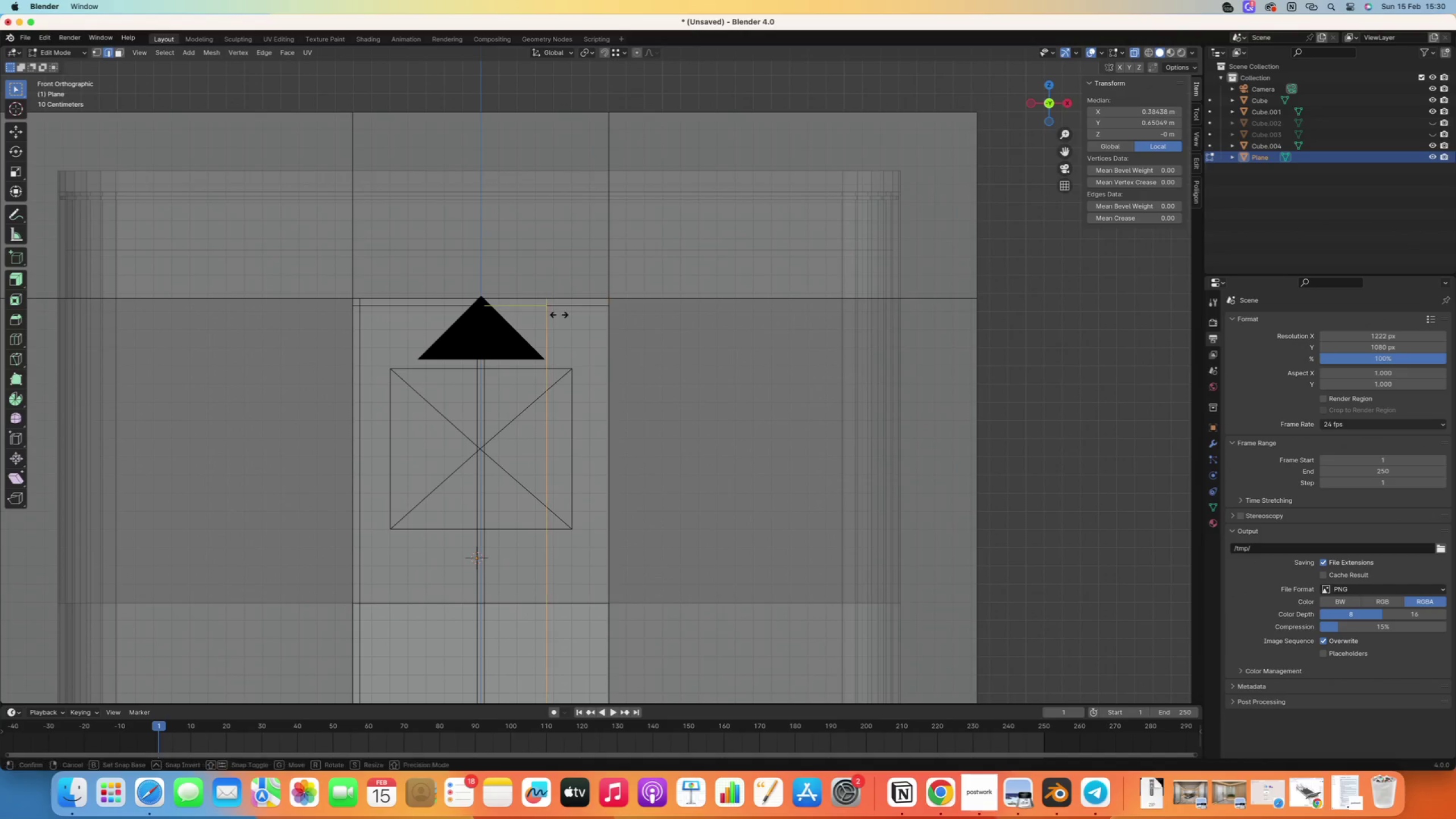 
left_click([559, 315])
 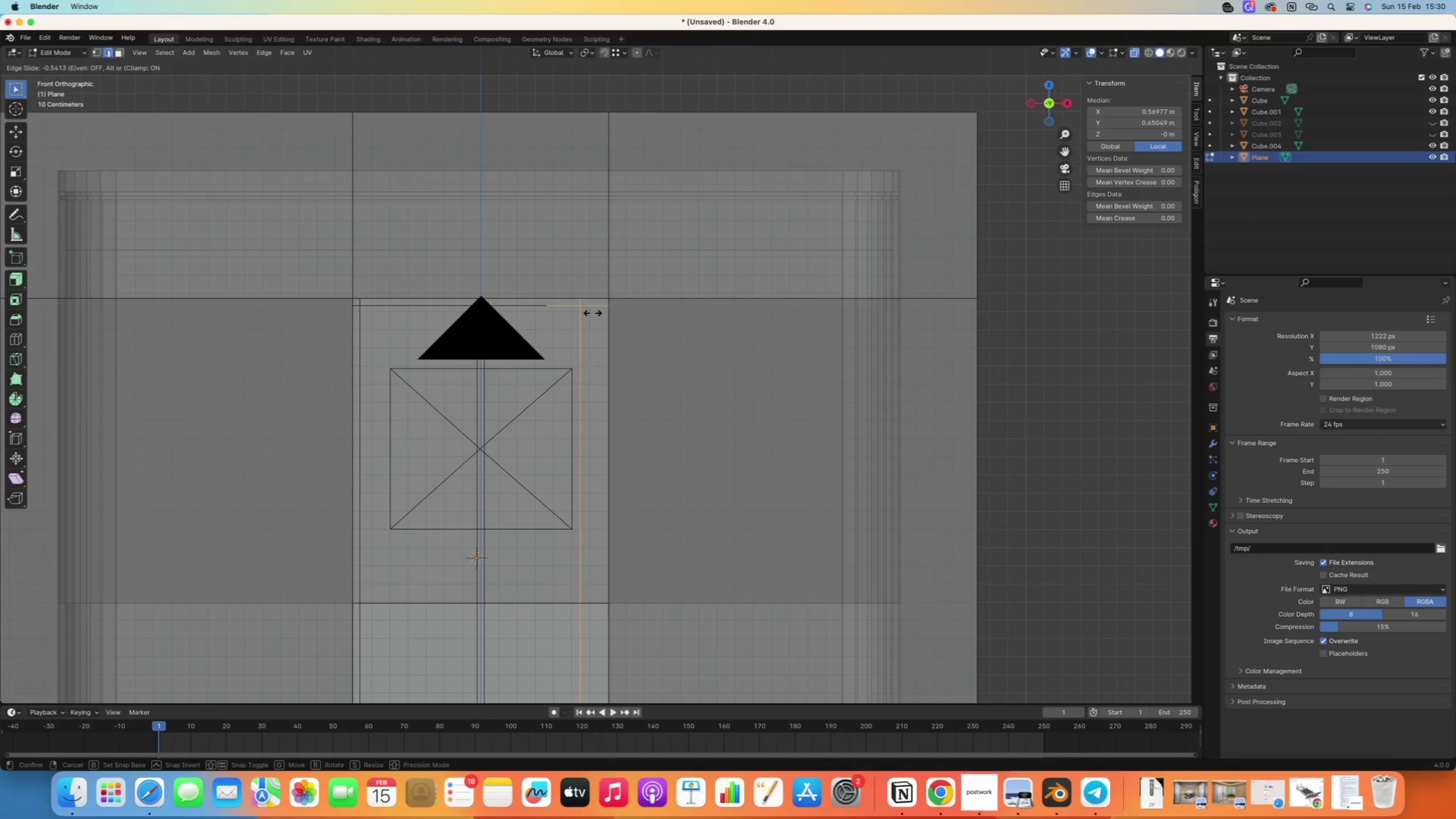 
hold_key(key=ControlRight, duration=0.69)
left_click([605, 299])
 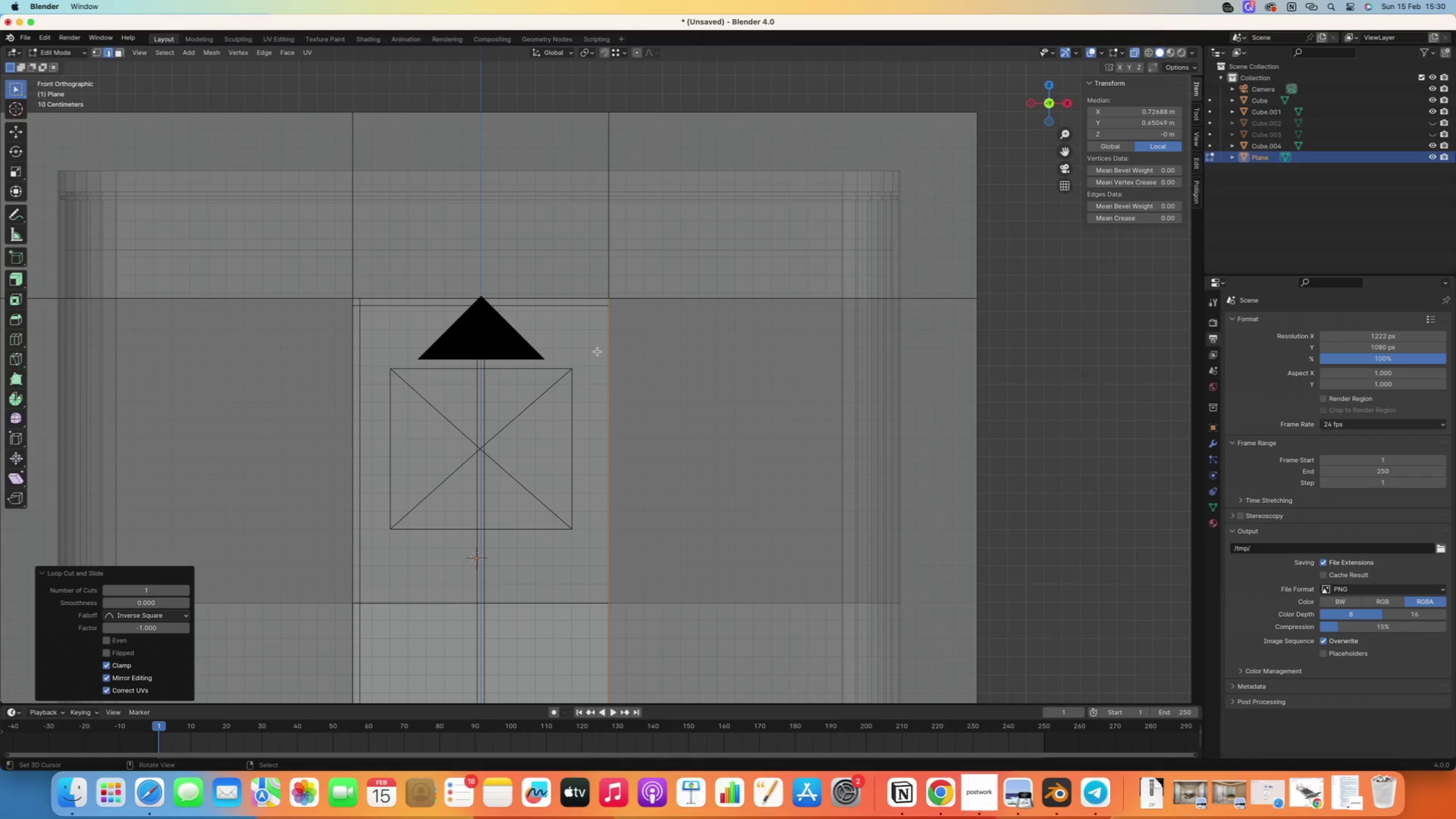 
type(gx)
 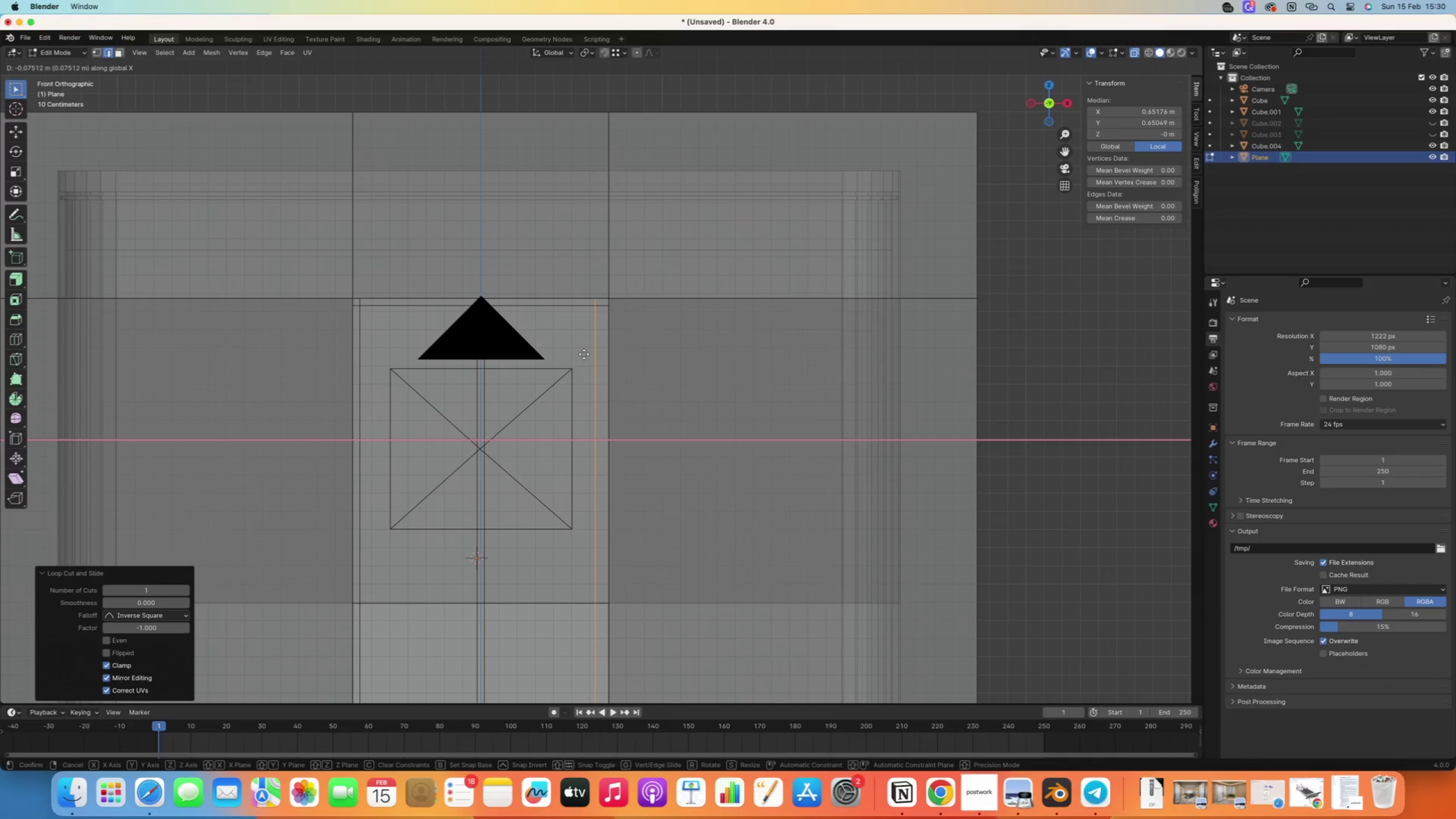 
type(-0.04)
 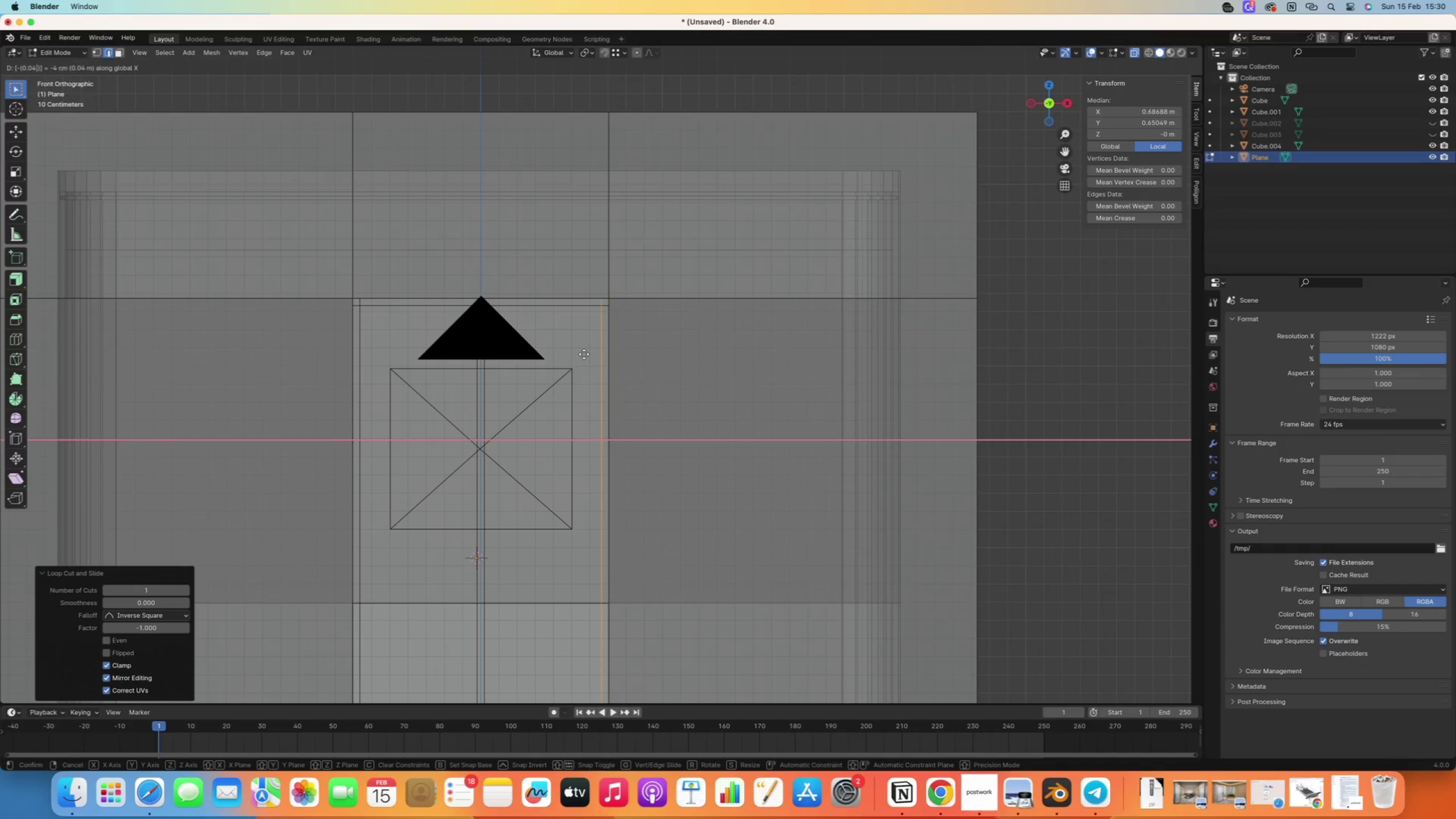 
key(Enter)
 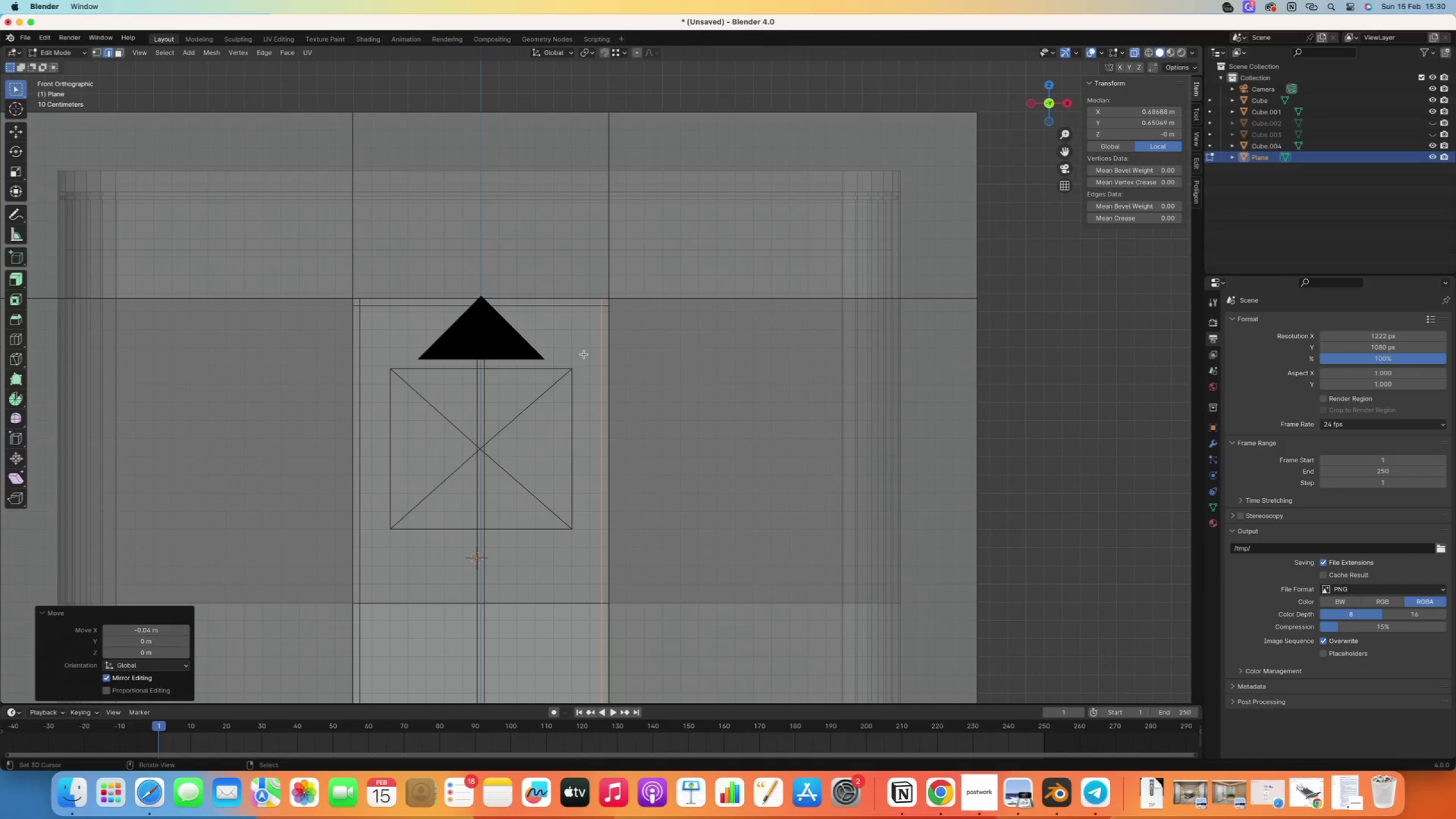 
scroll: coordinate [584, 354], scroll_direction: down, amount: 9.0
 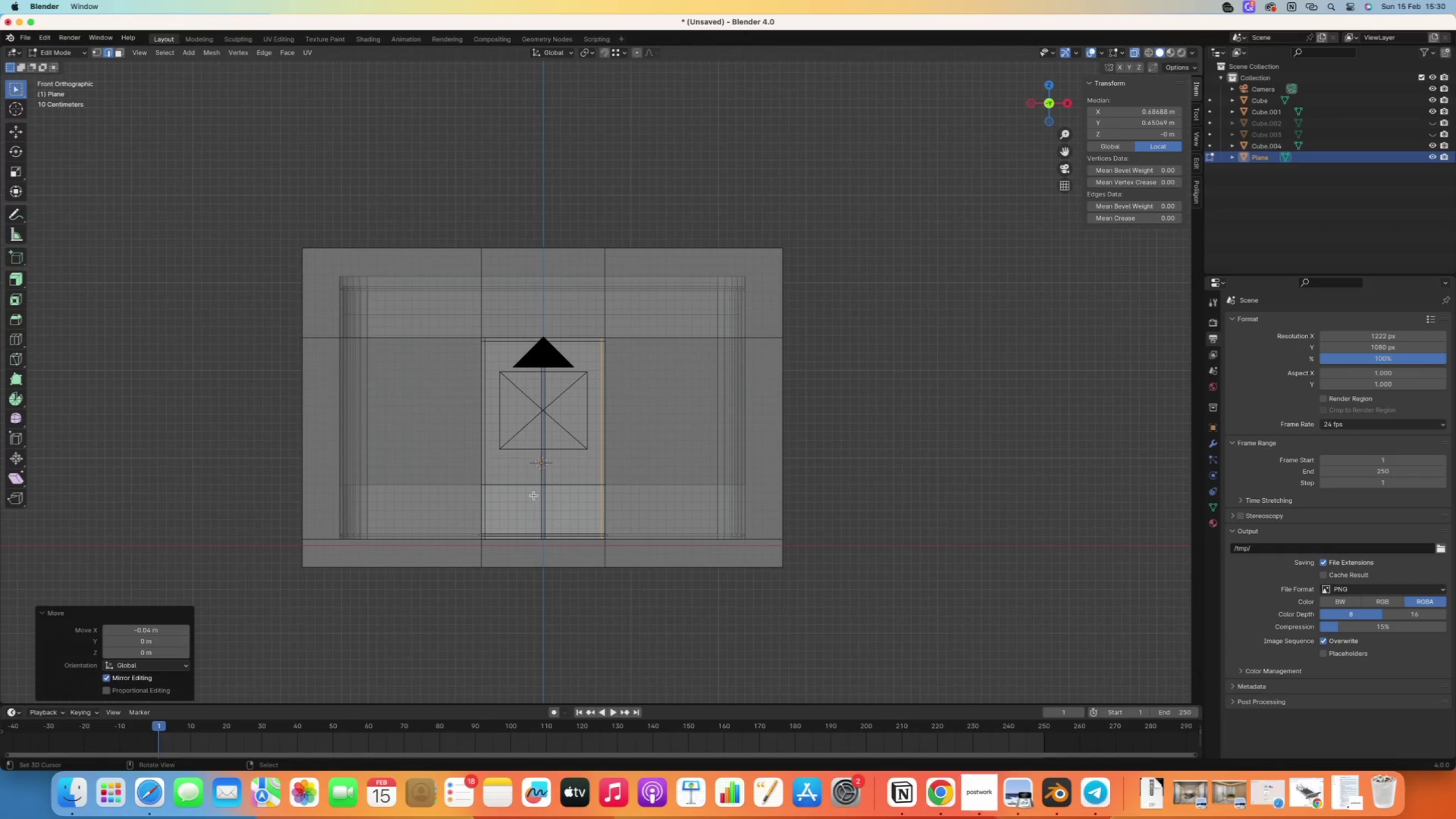 
scroll: coordinate [482, 543], scroll_direction: up, amount: 10.0
 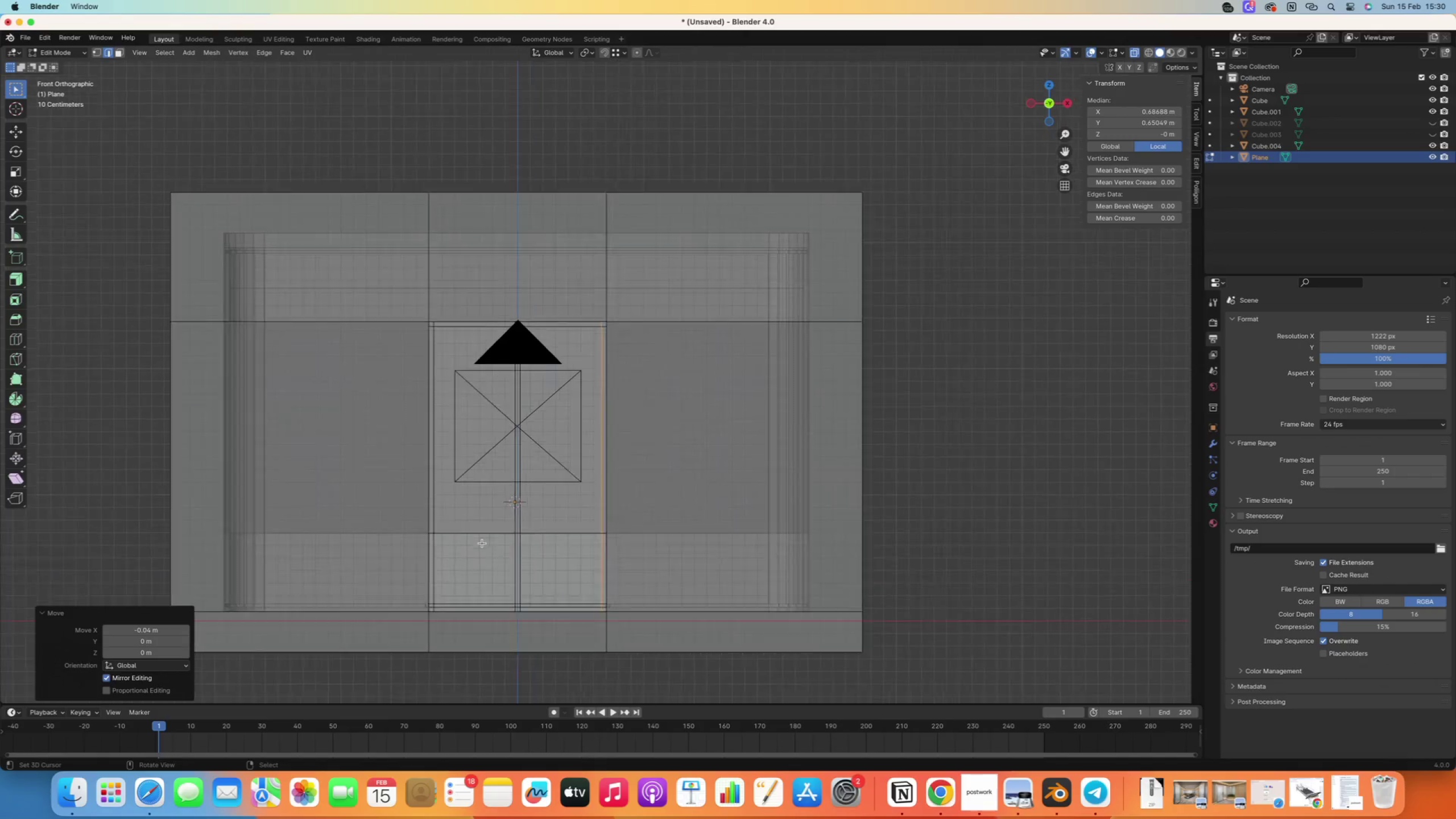 
hold_key(key=ShiftRight, duration=0.54)
 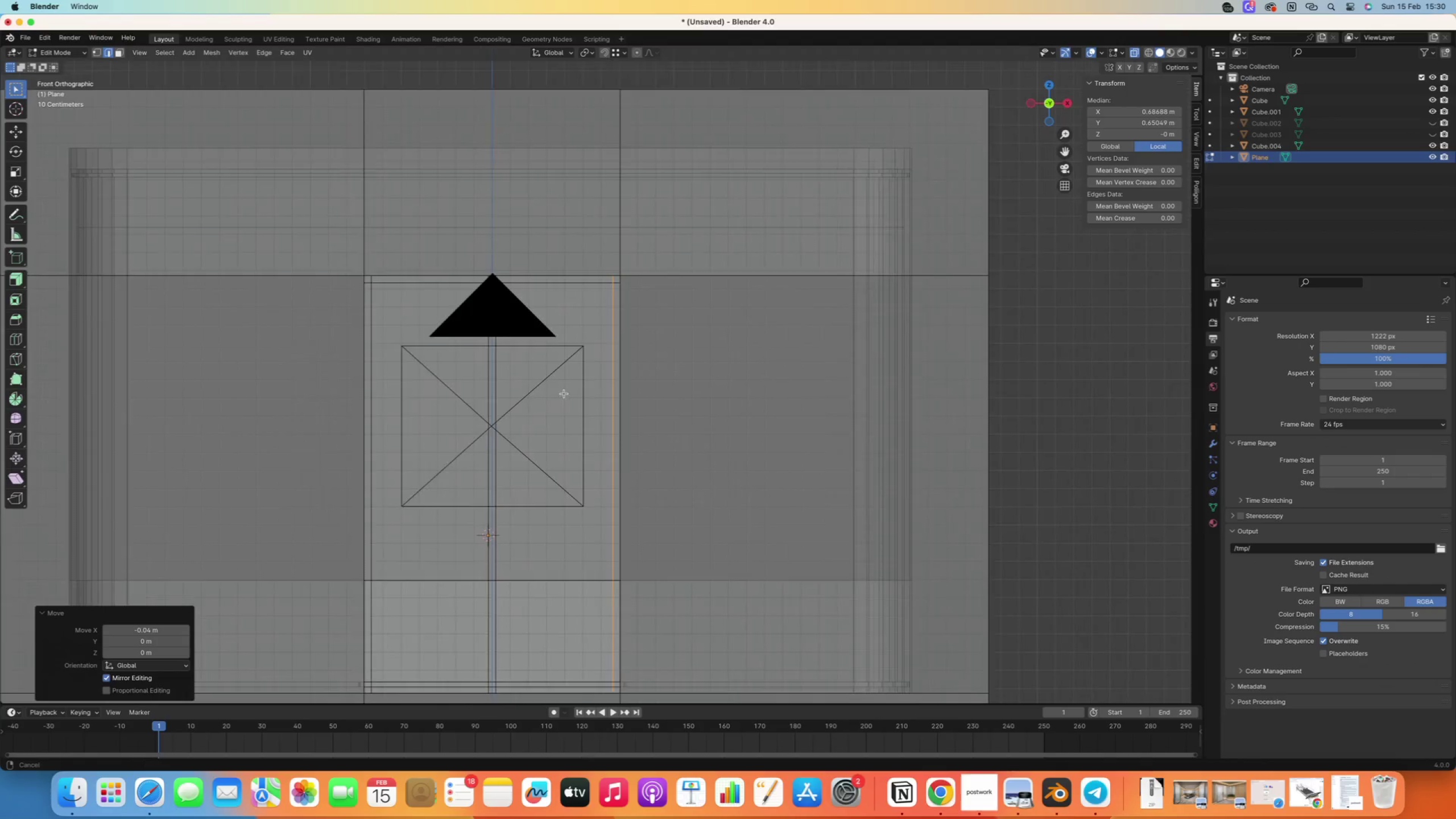 
hold_key(key=ShiftRight, duration=0.69)
 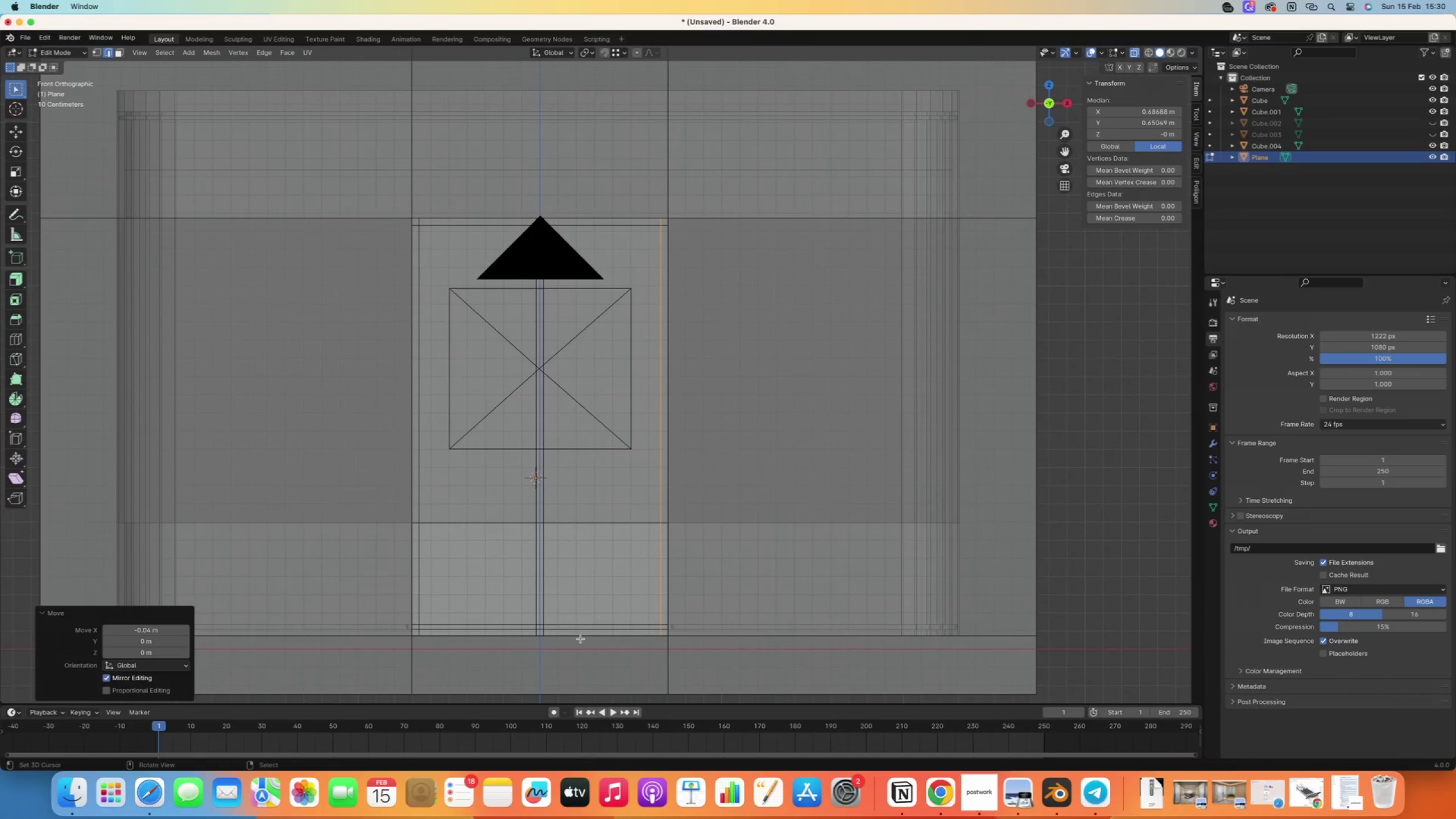 
key(Control+ControlLeft)
 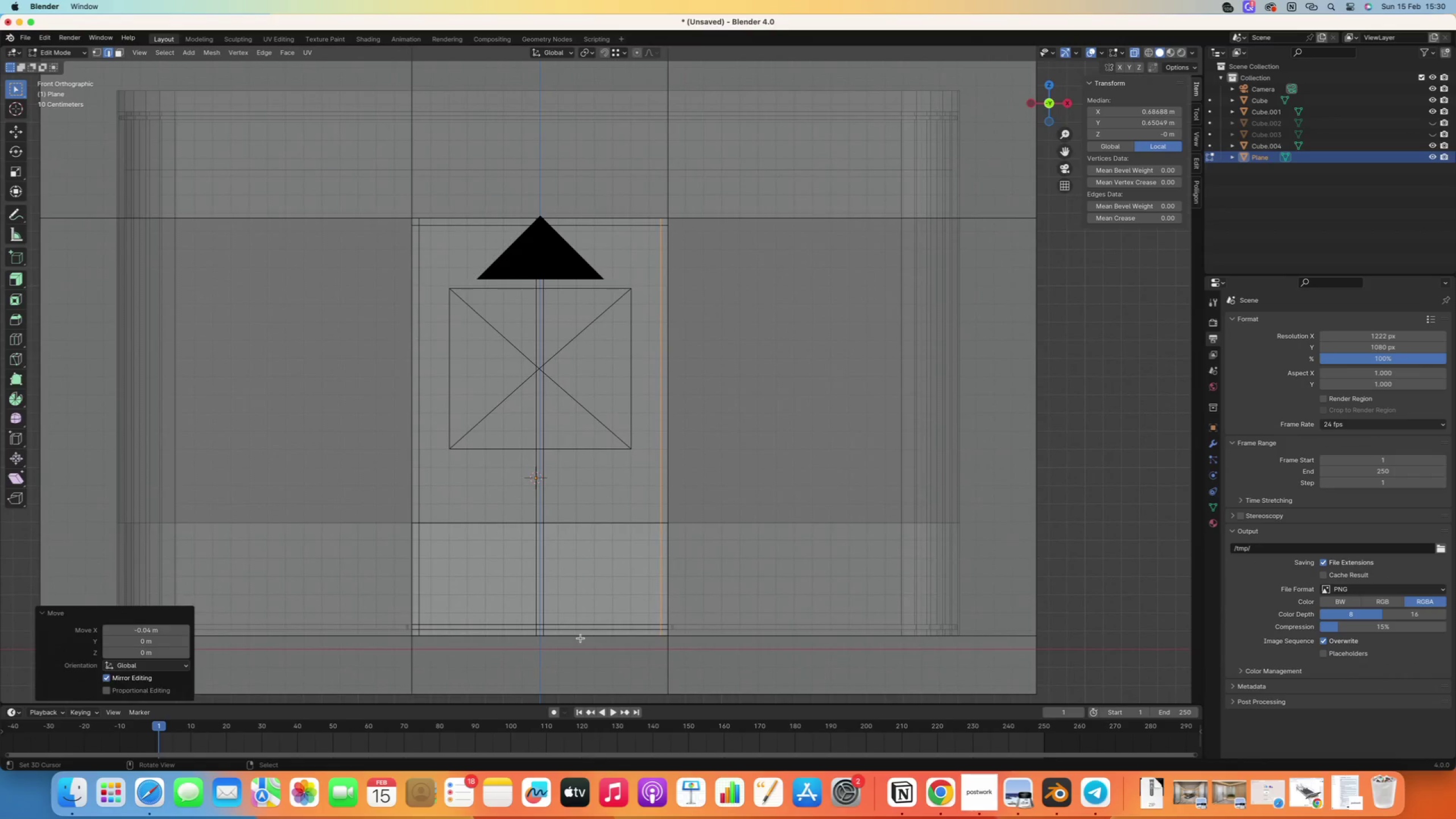 
right_click([581, 638])
 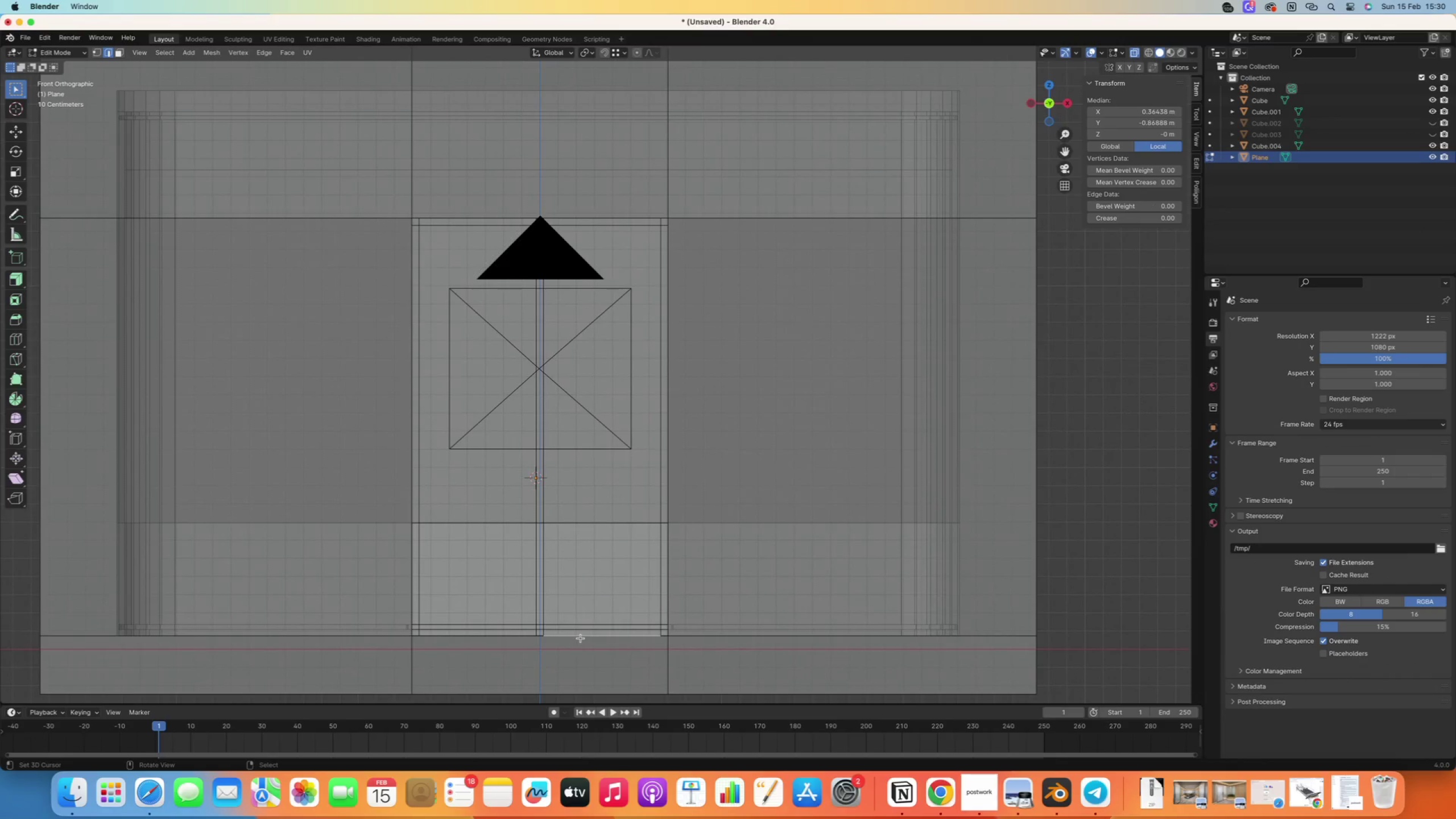 
hold_key(key=AltRight, duration=0.66)
right_click([581, 638])
 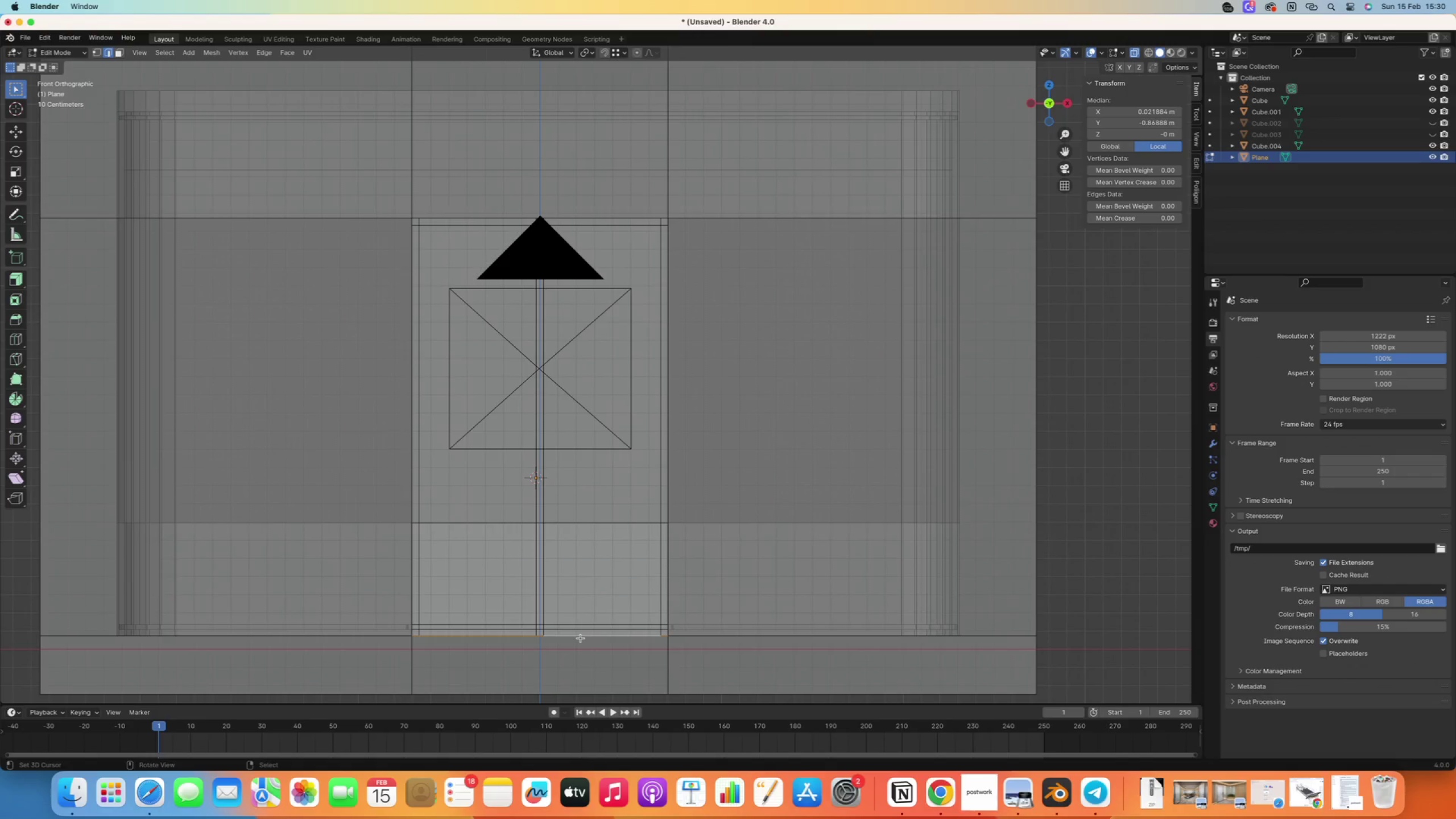 
key(Control+R)
 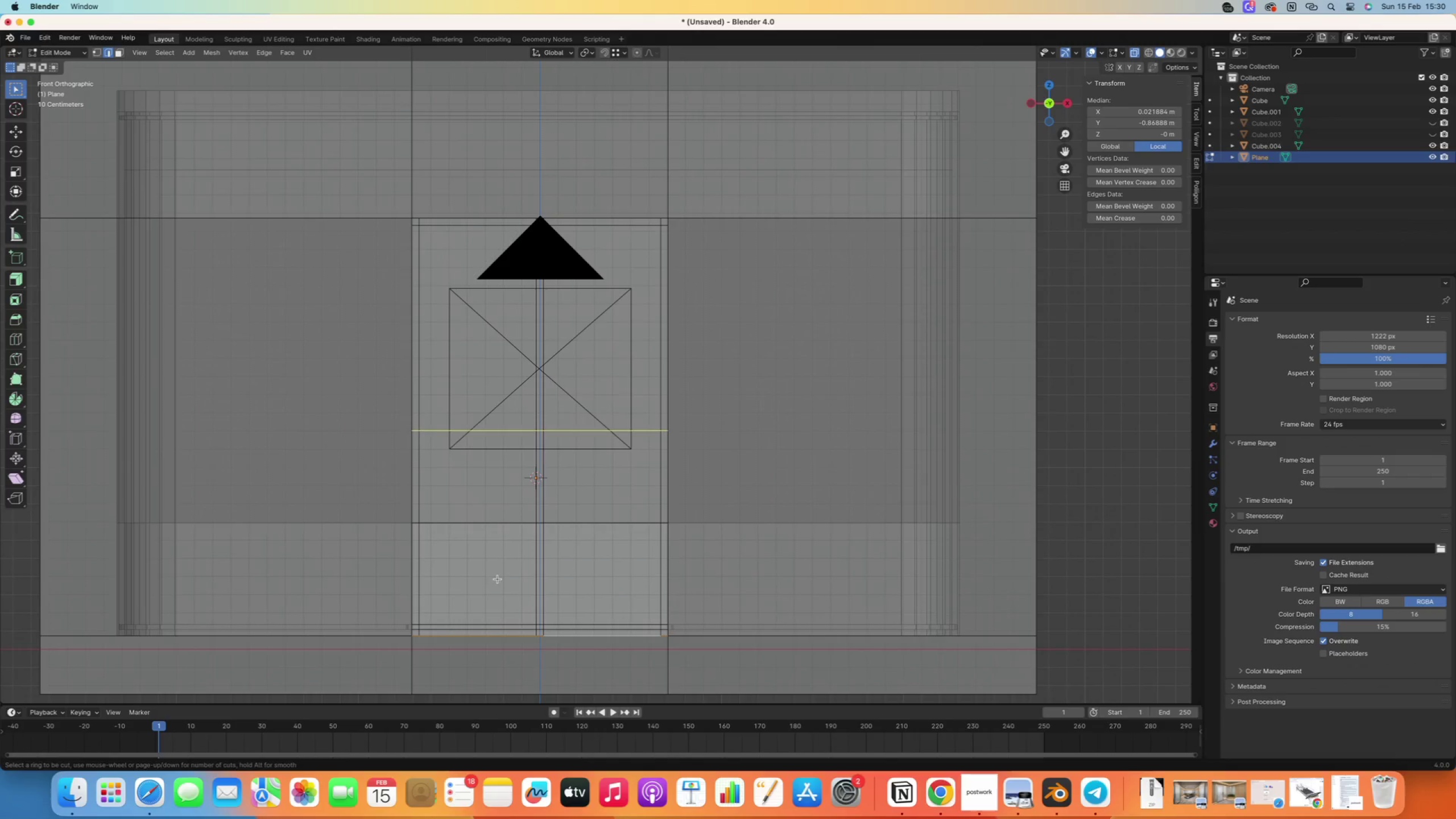 
left_click([498, 579])
 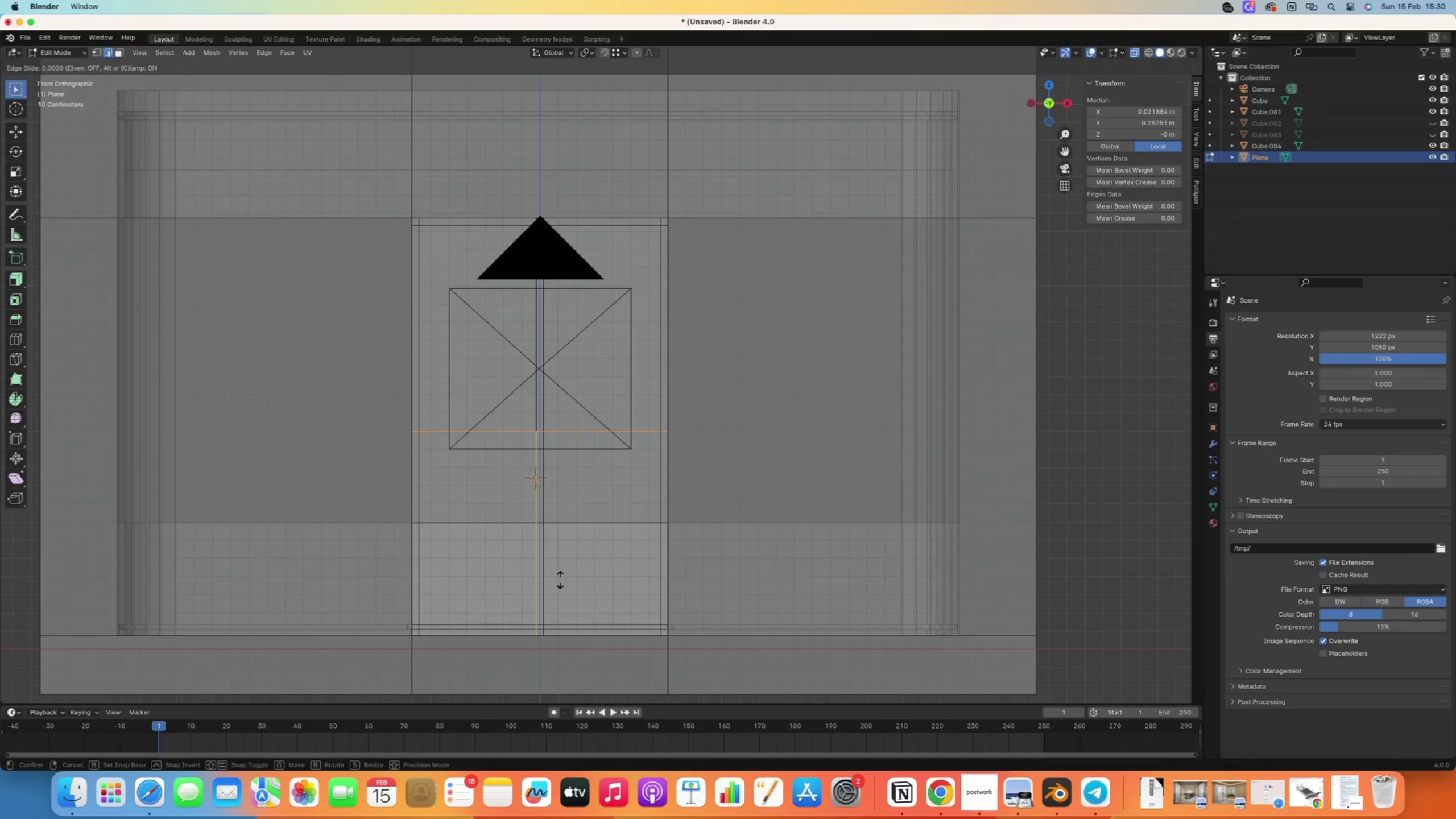 
hold_key(key=ControlRight, duration=0.93)
 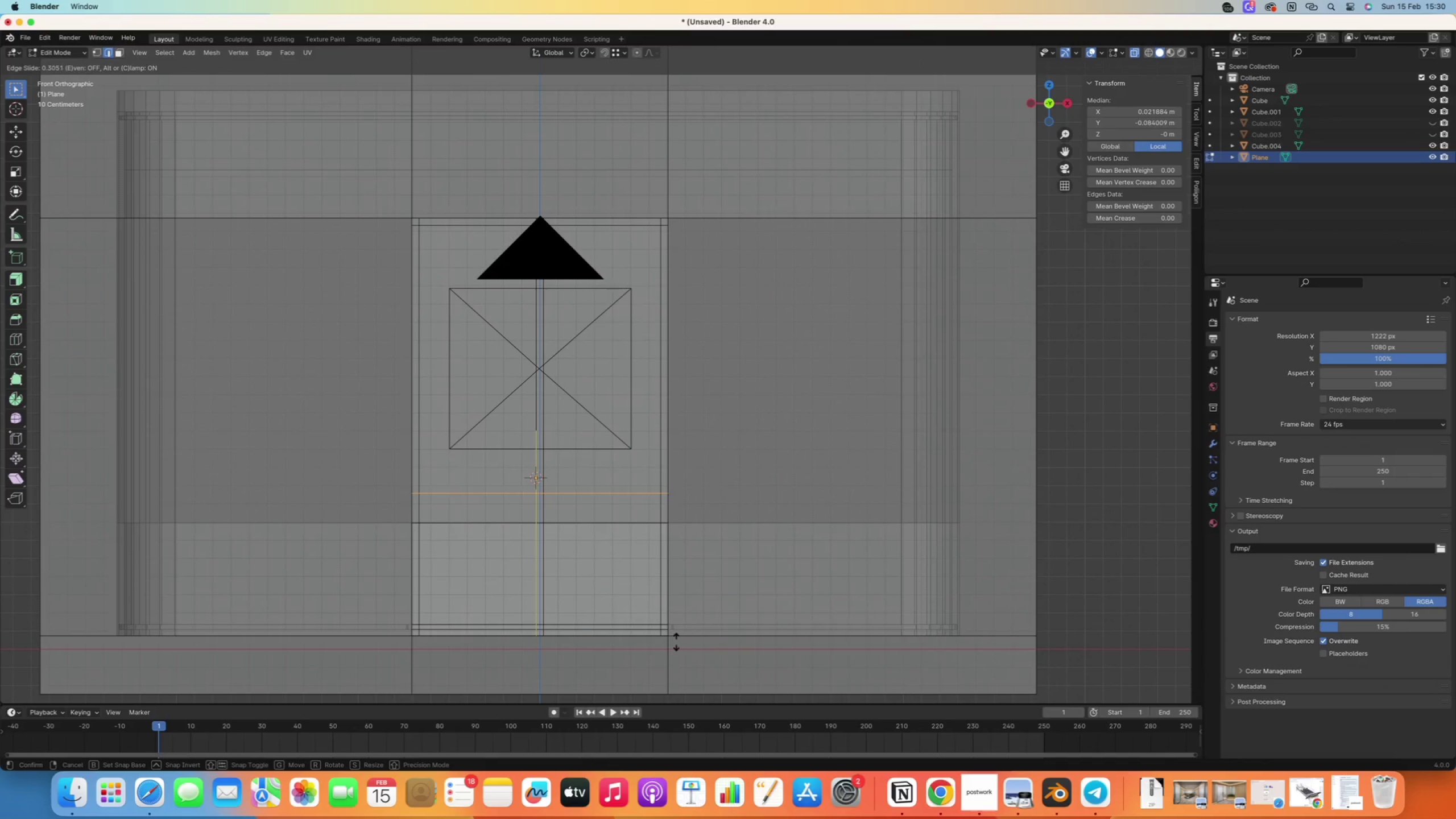 
hold_key(key=ControlRight, duration=1.02)
left_click([665, 634])
 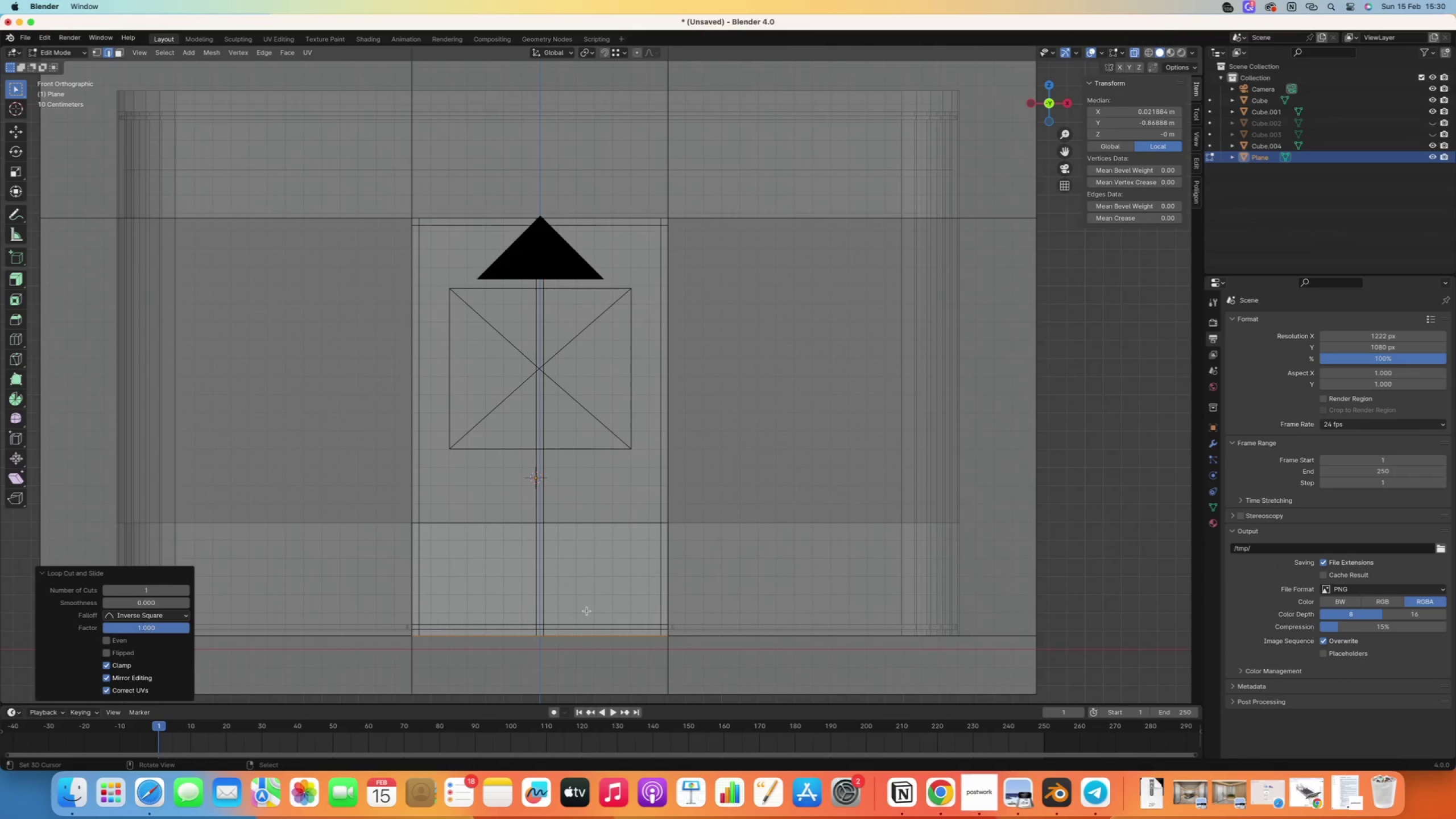 
type(gz0.04)
 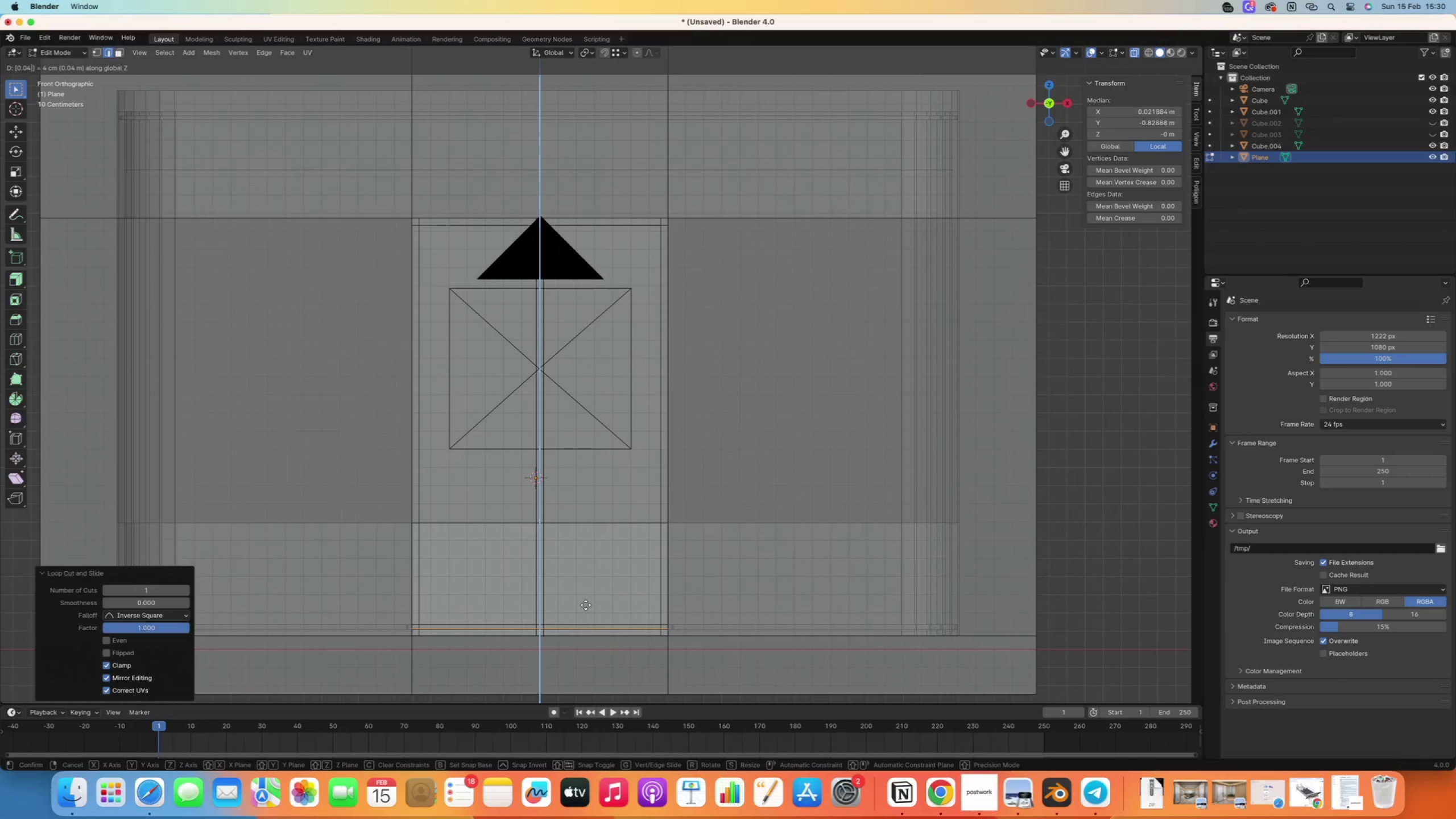 
key(Enter)
 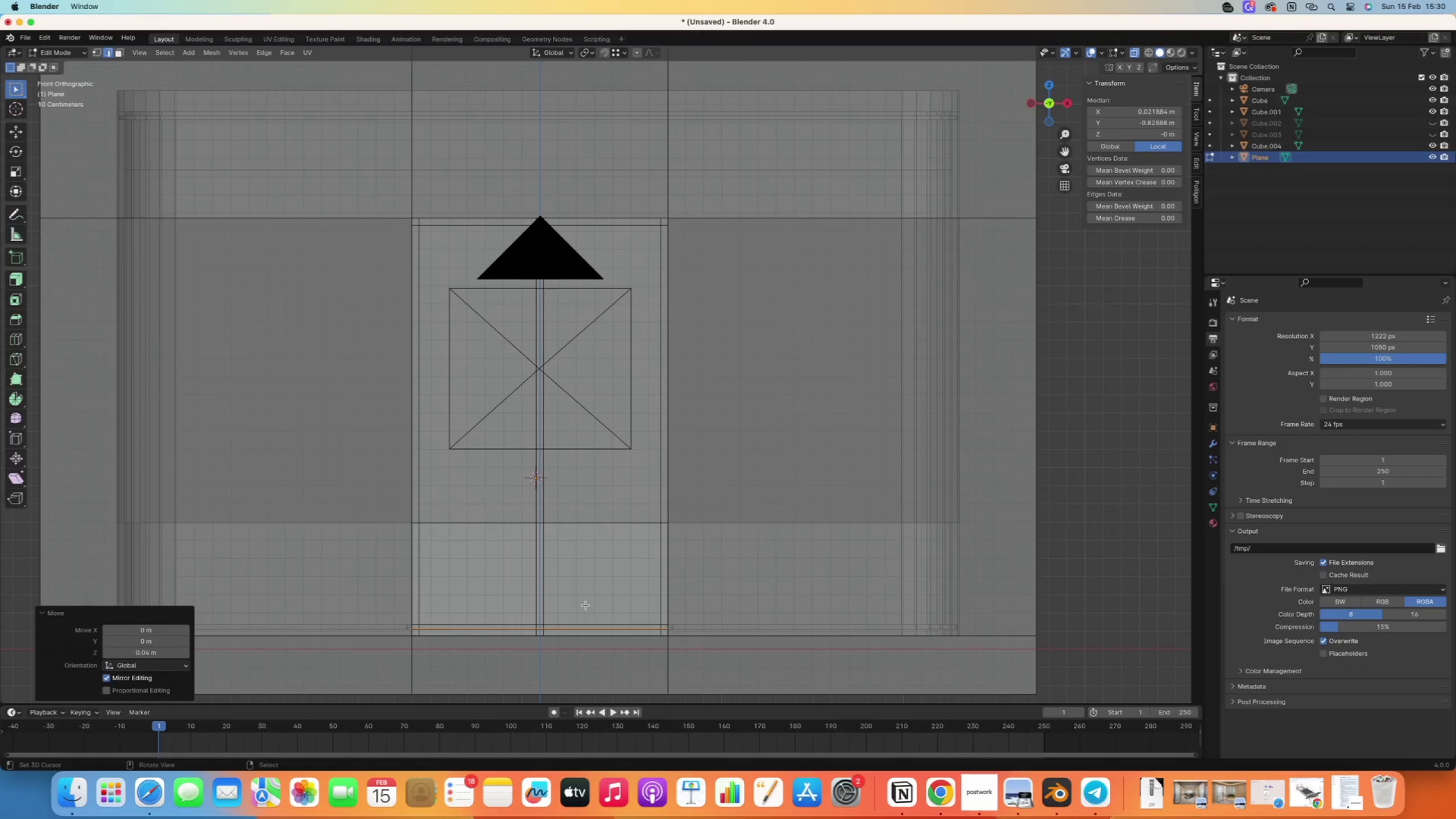 
scroll: coordinate [561, 577], scroll_direction: down, amount: 4.0
 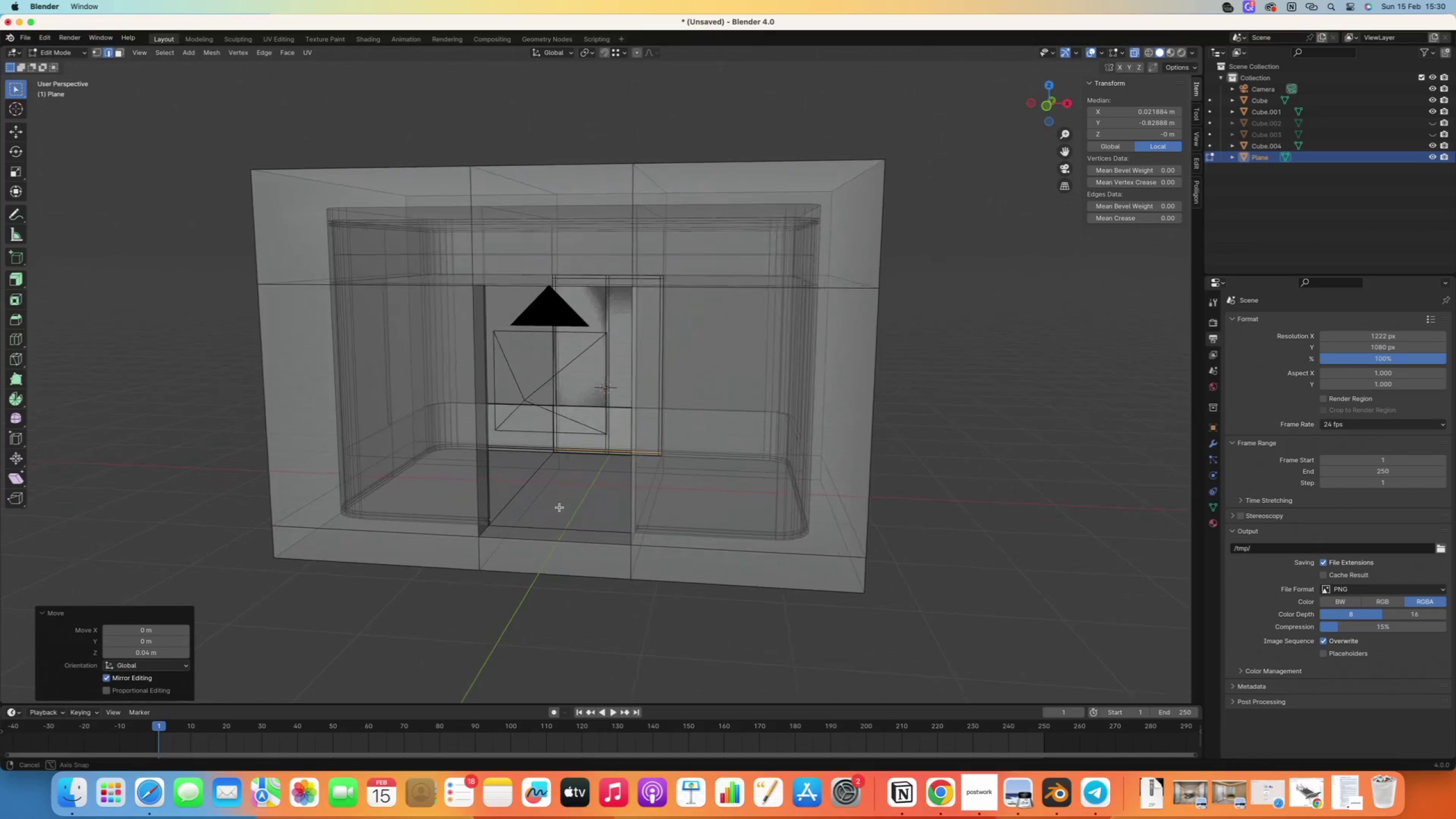 
key(Tab)
 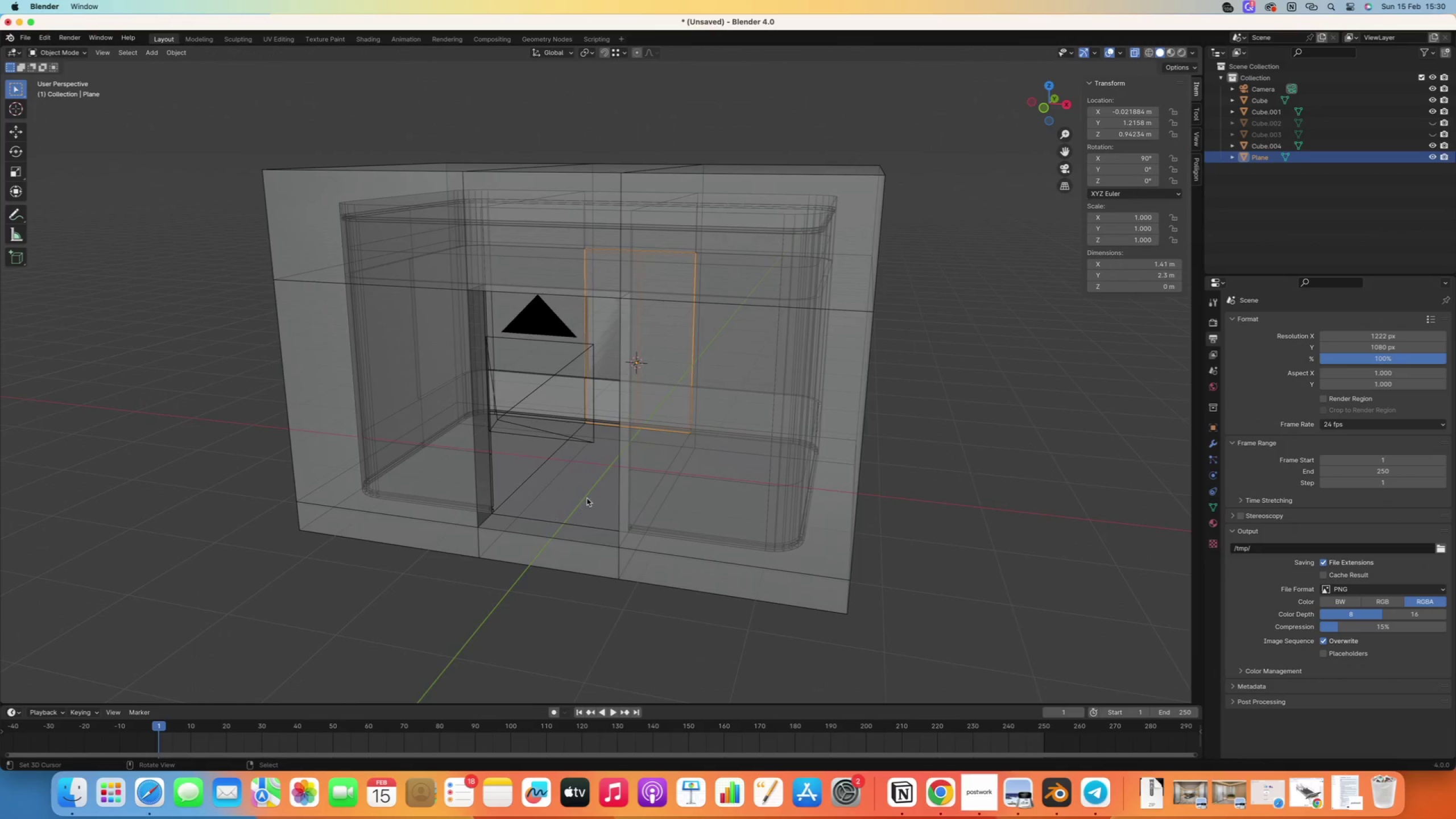 
scroll: coordinate [587, 498], scroll_direction: up, amount: 2.0
 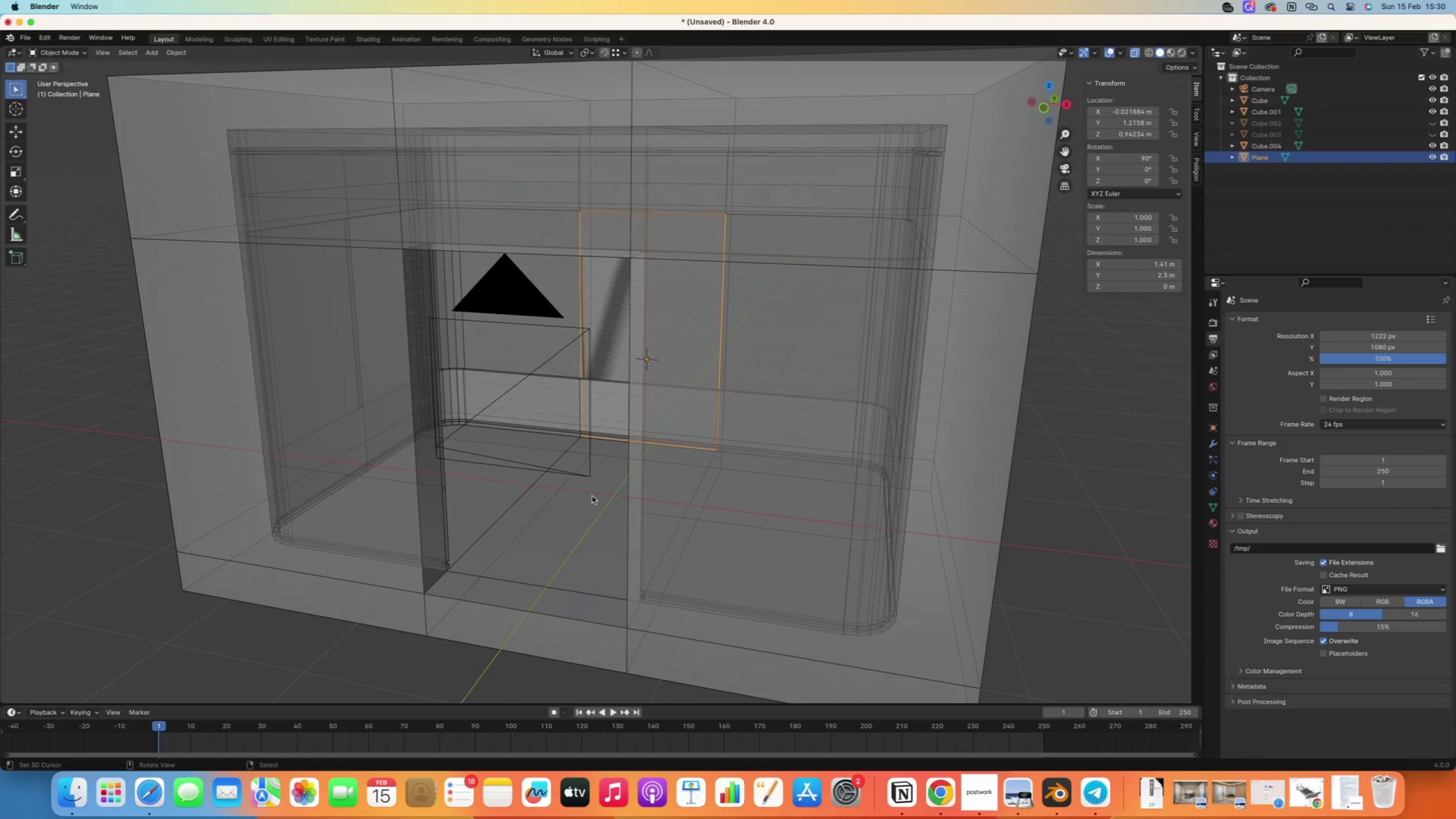 
key(G)
 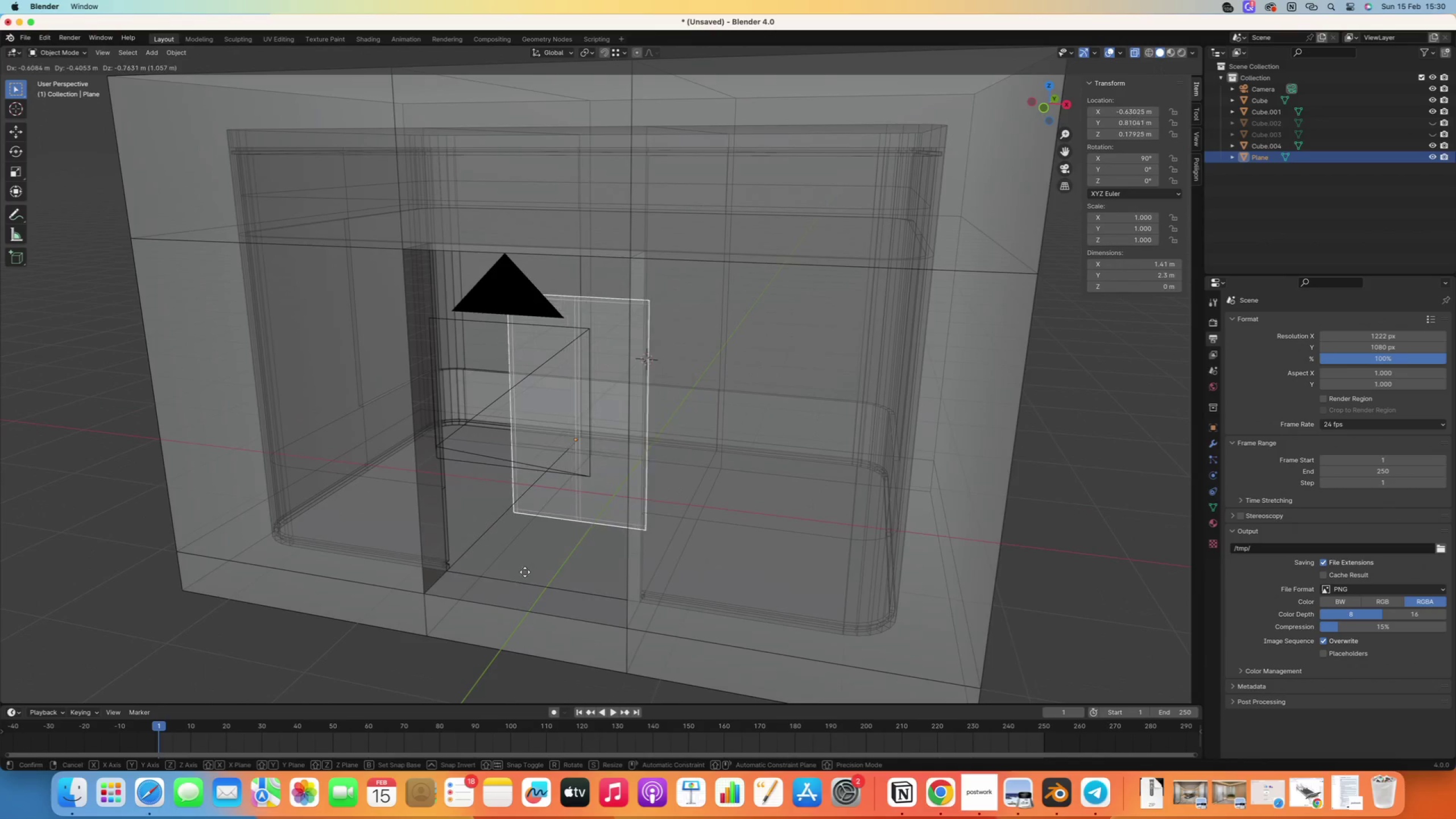 
right_click([526, 571])
 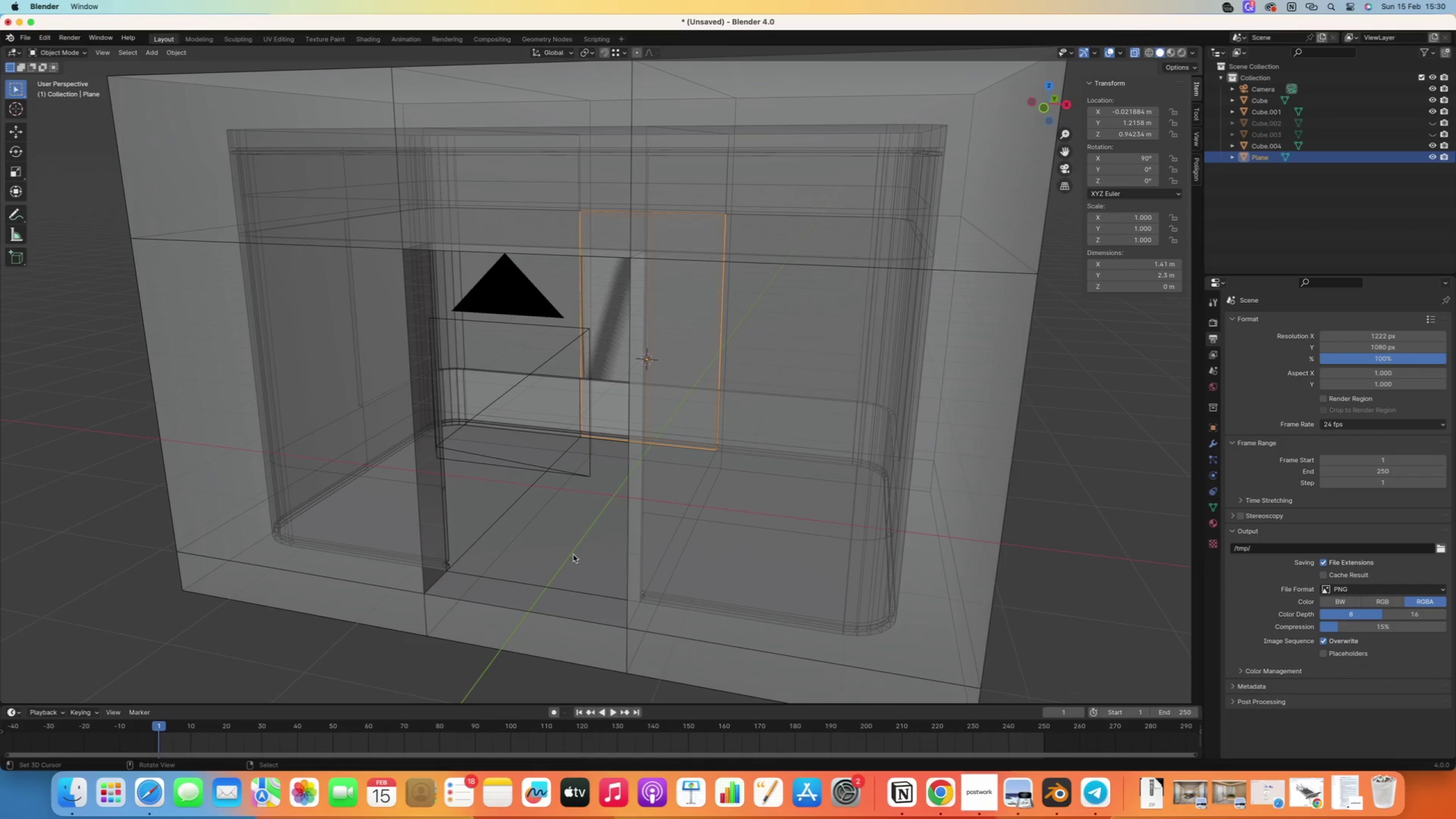 
key(Numpad1)
 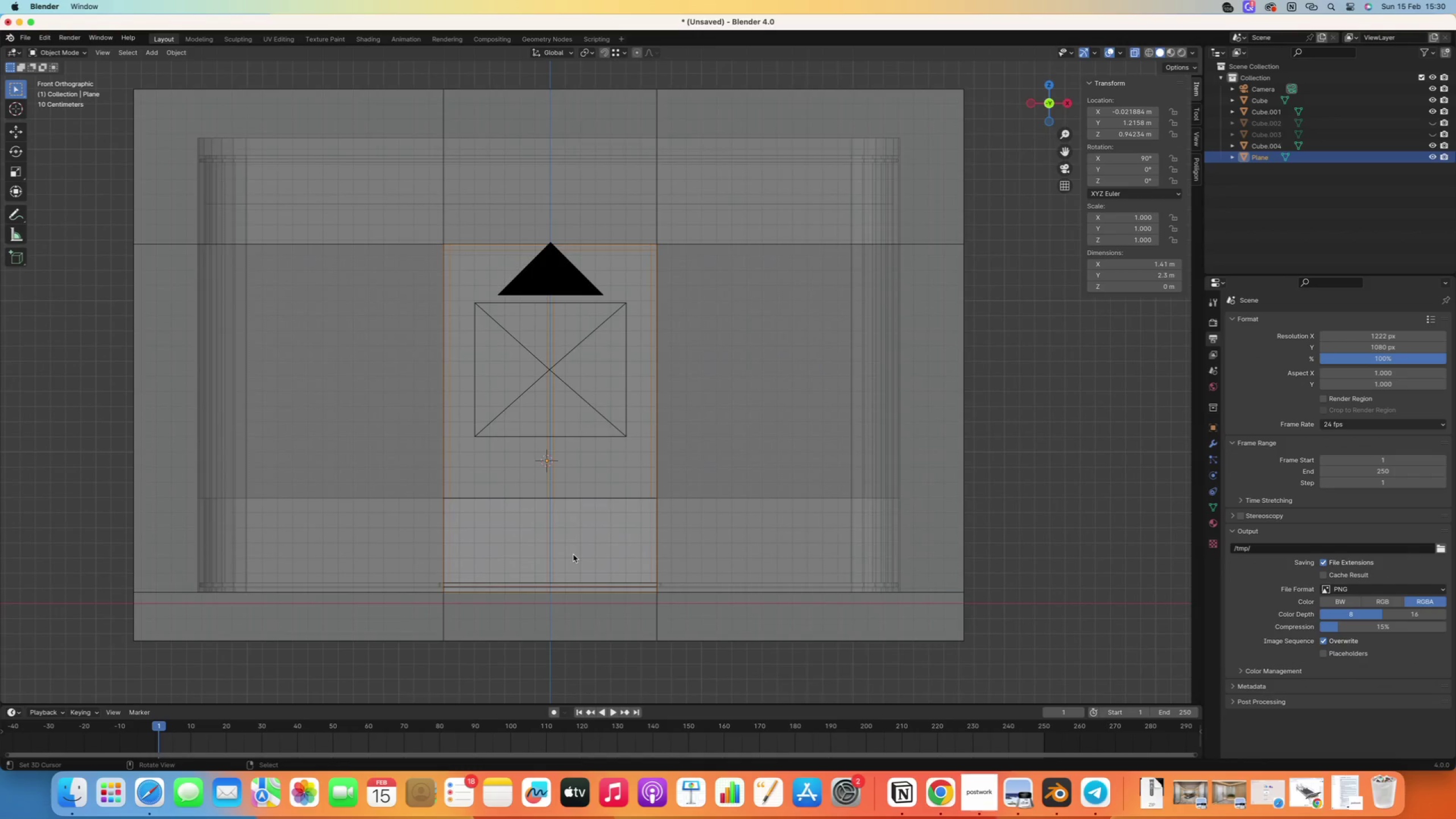 
key(Numpad3)
 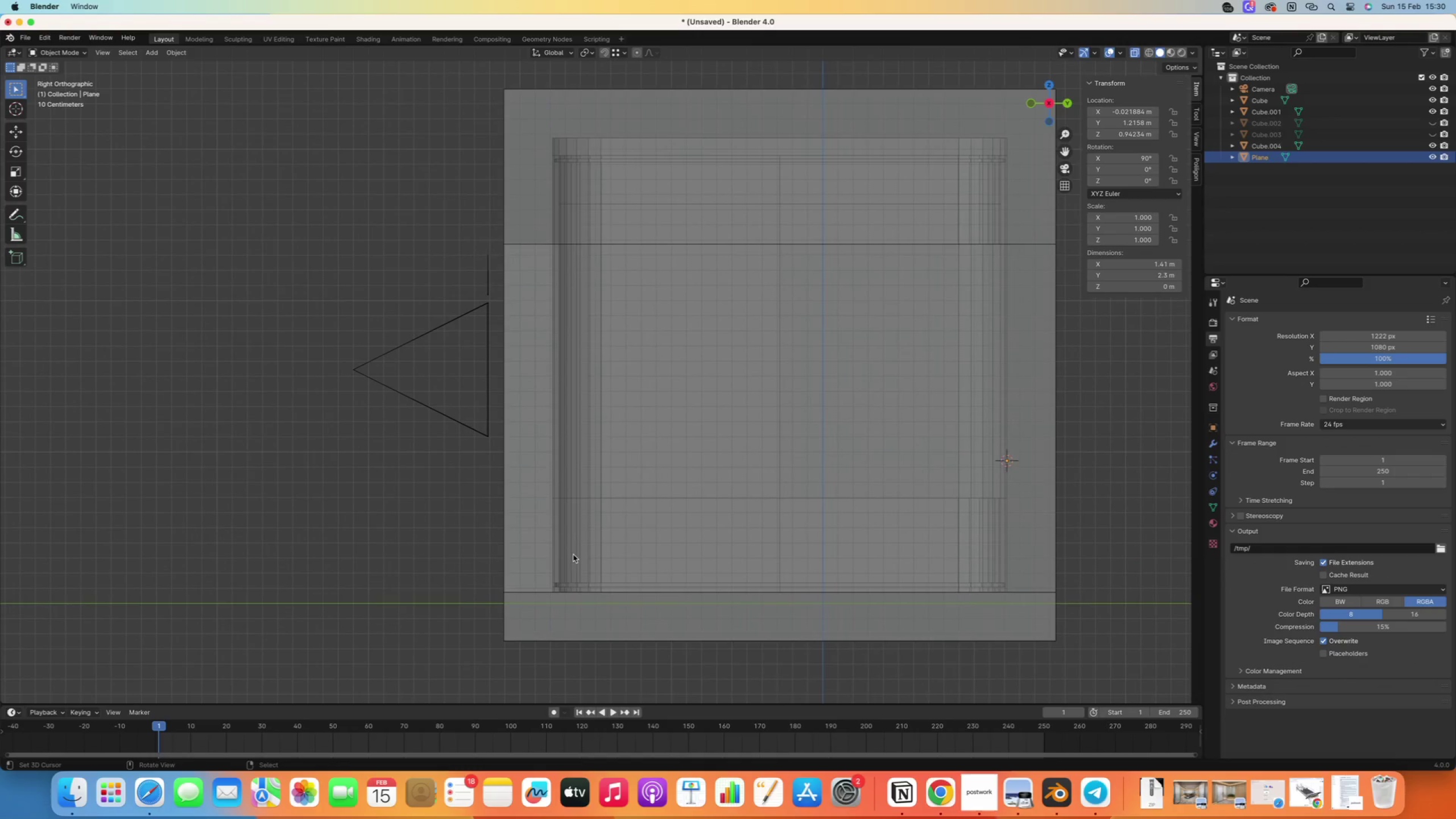 
key(G)
 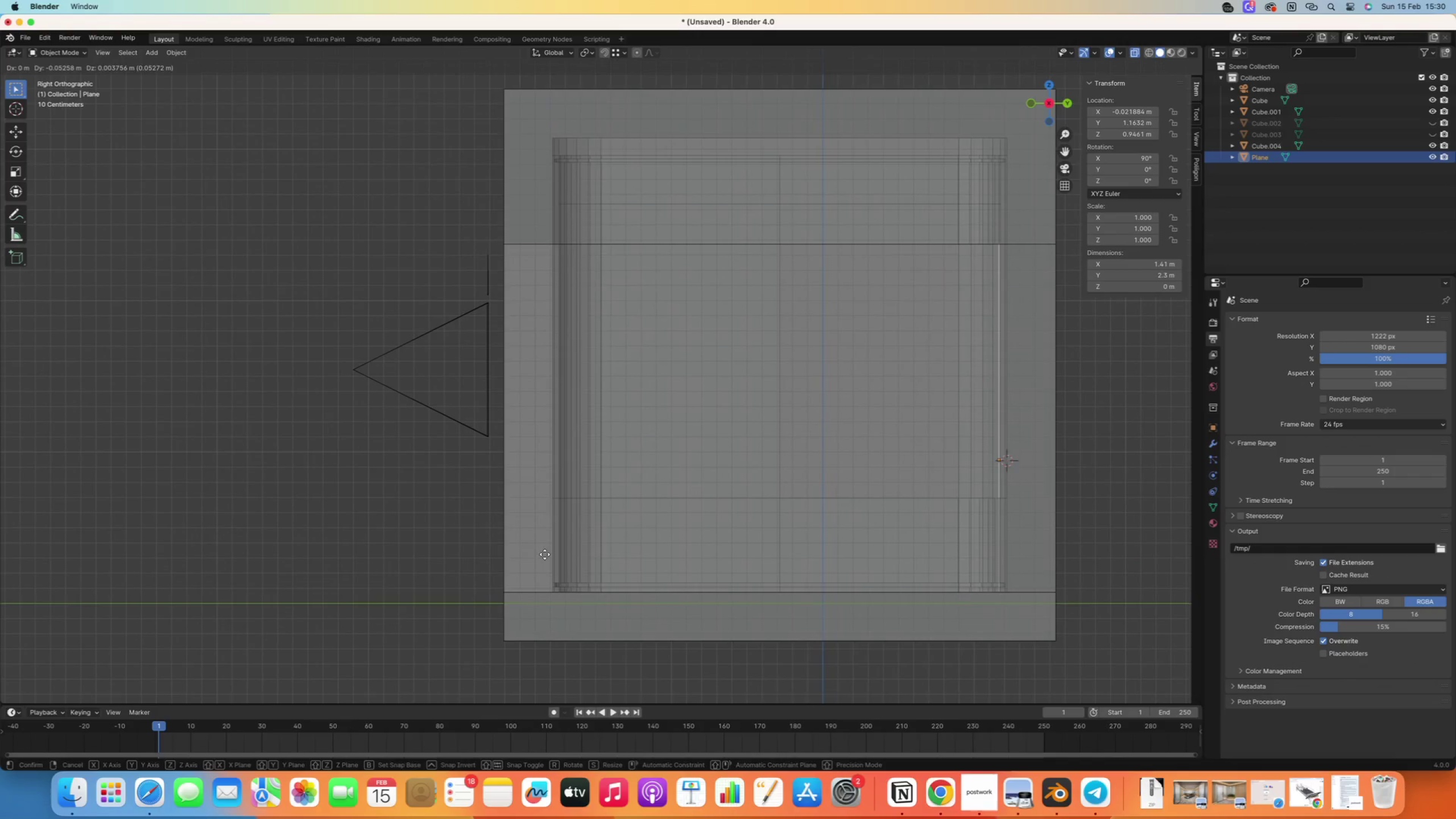 
key(Y)
 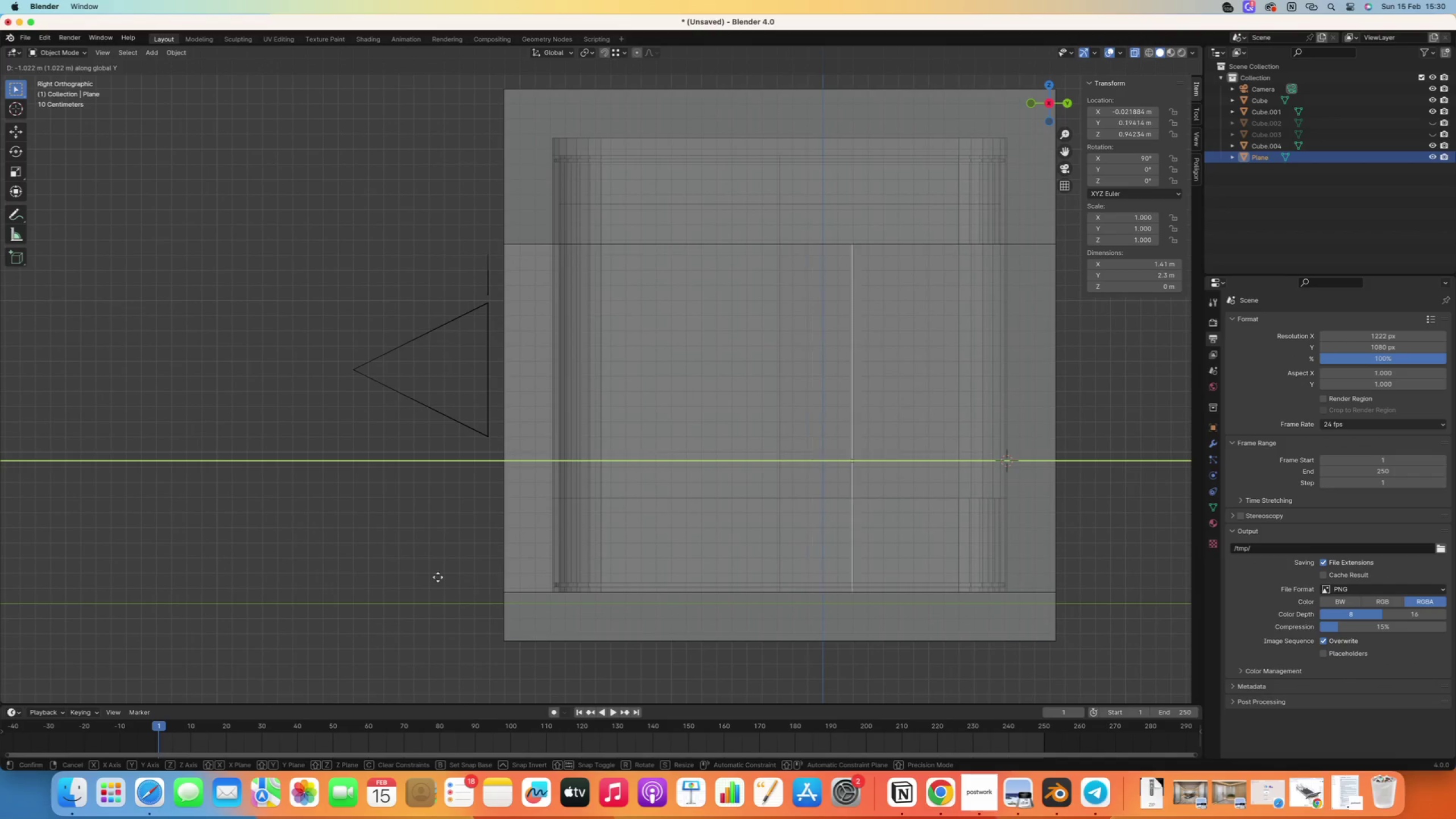 
hold_key(key=ControlRight, duration=0.94)
left_click([502, 588])
 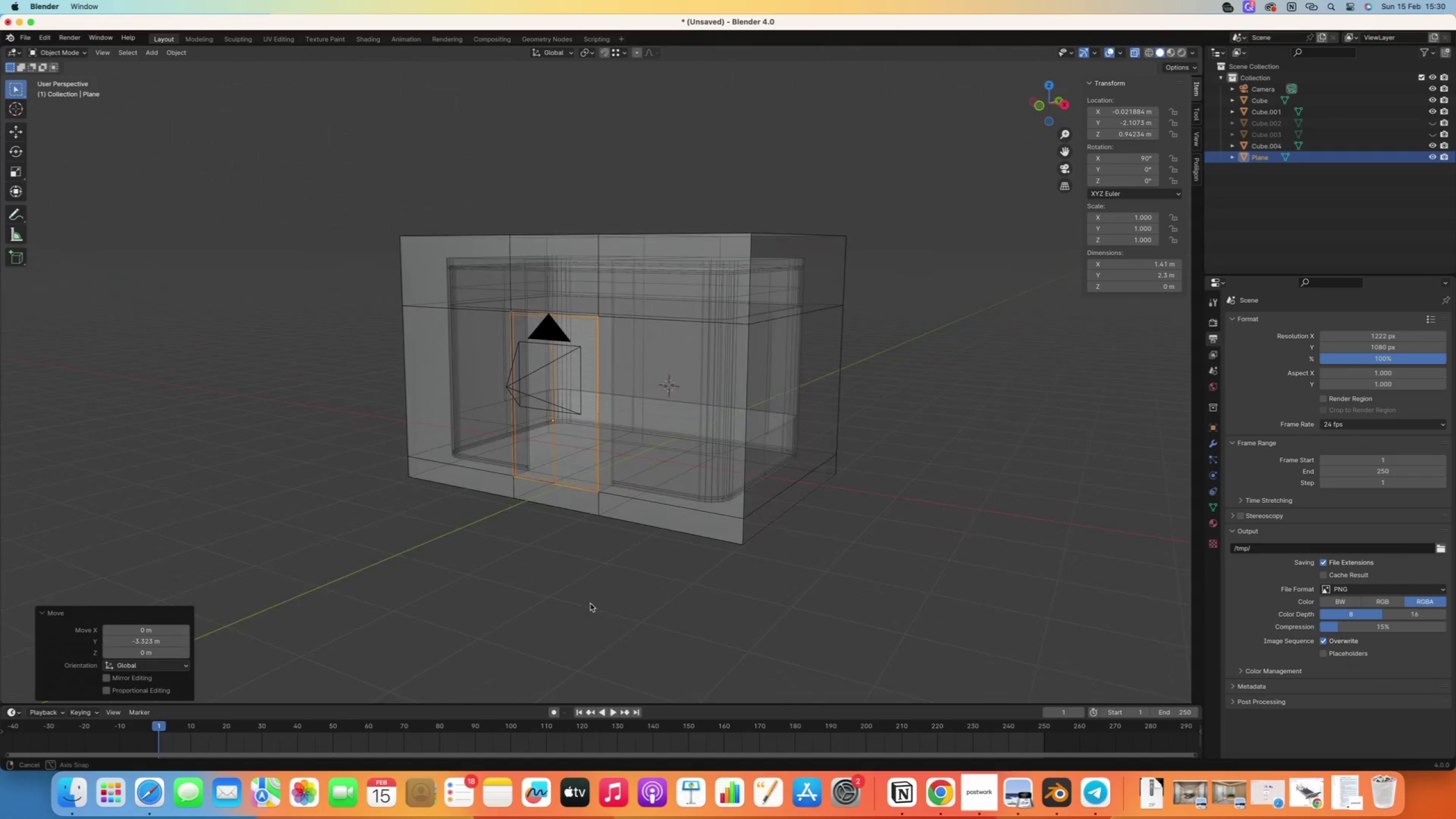 
scroll: coordinate [502, 588], scroll_direction: down, amount: 10.0
 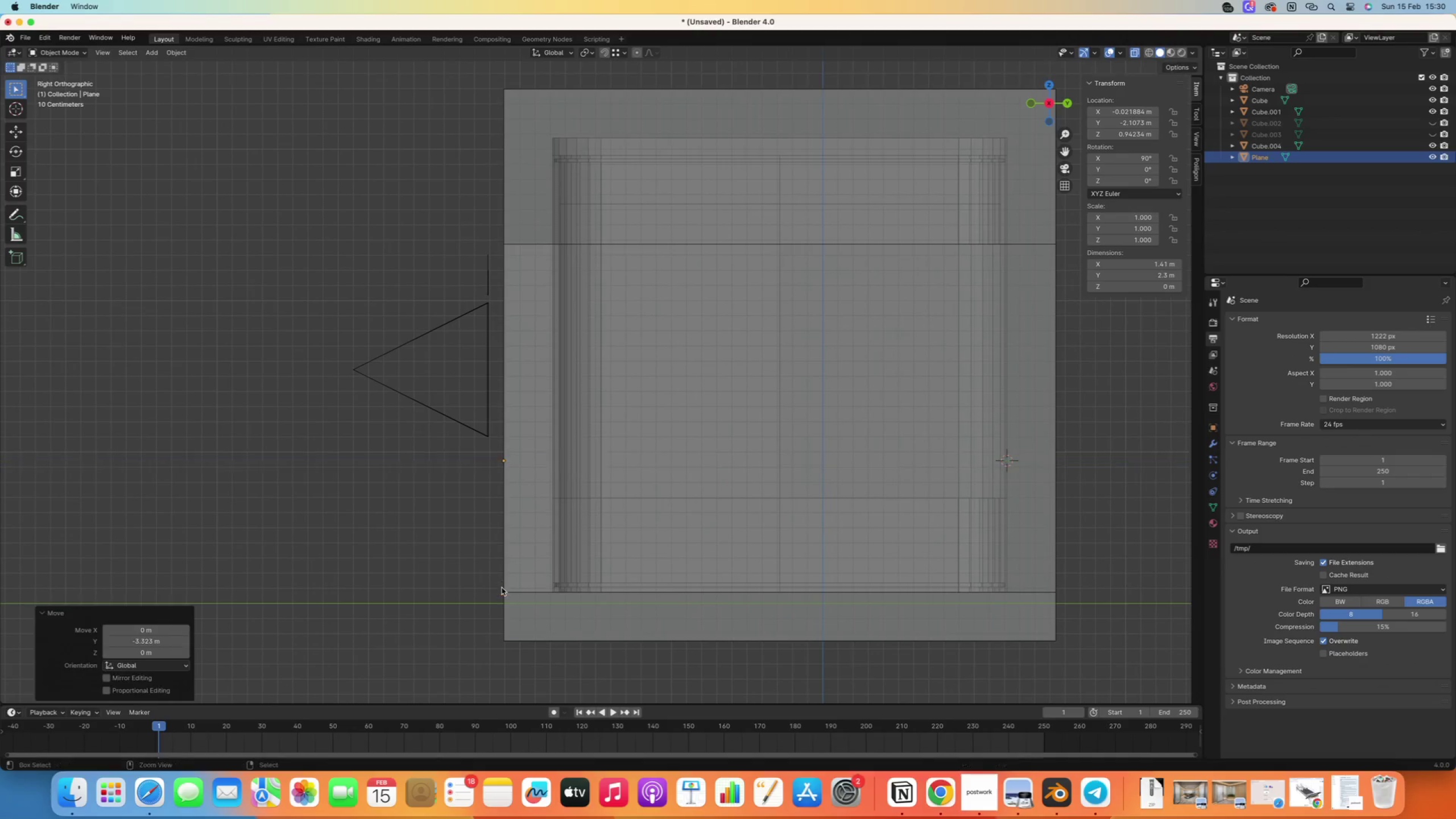 
scroll: coordinate [578, 443], scroll_direction: up, amount: 4.0
 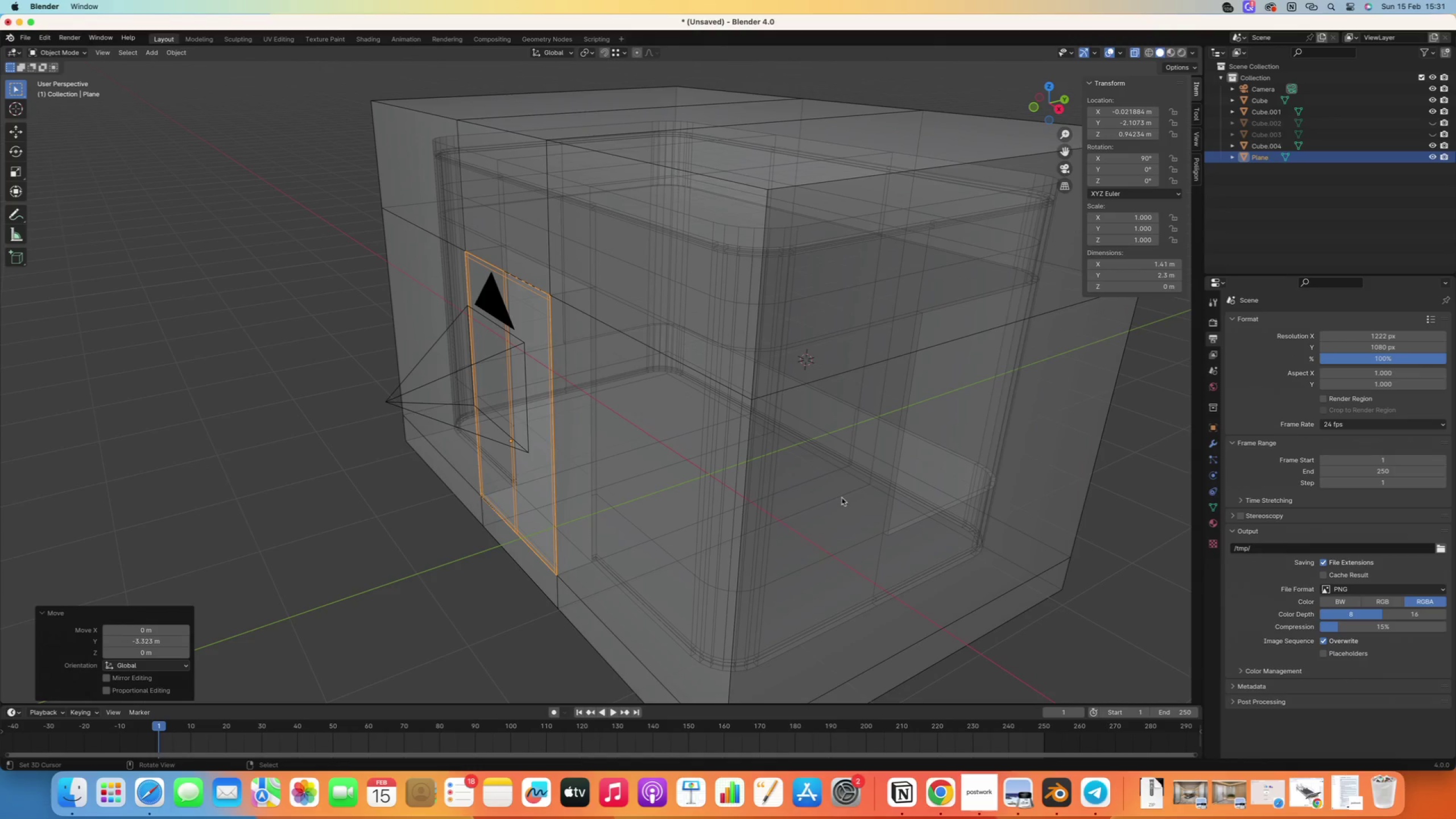 
wait(6.37)
 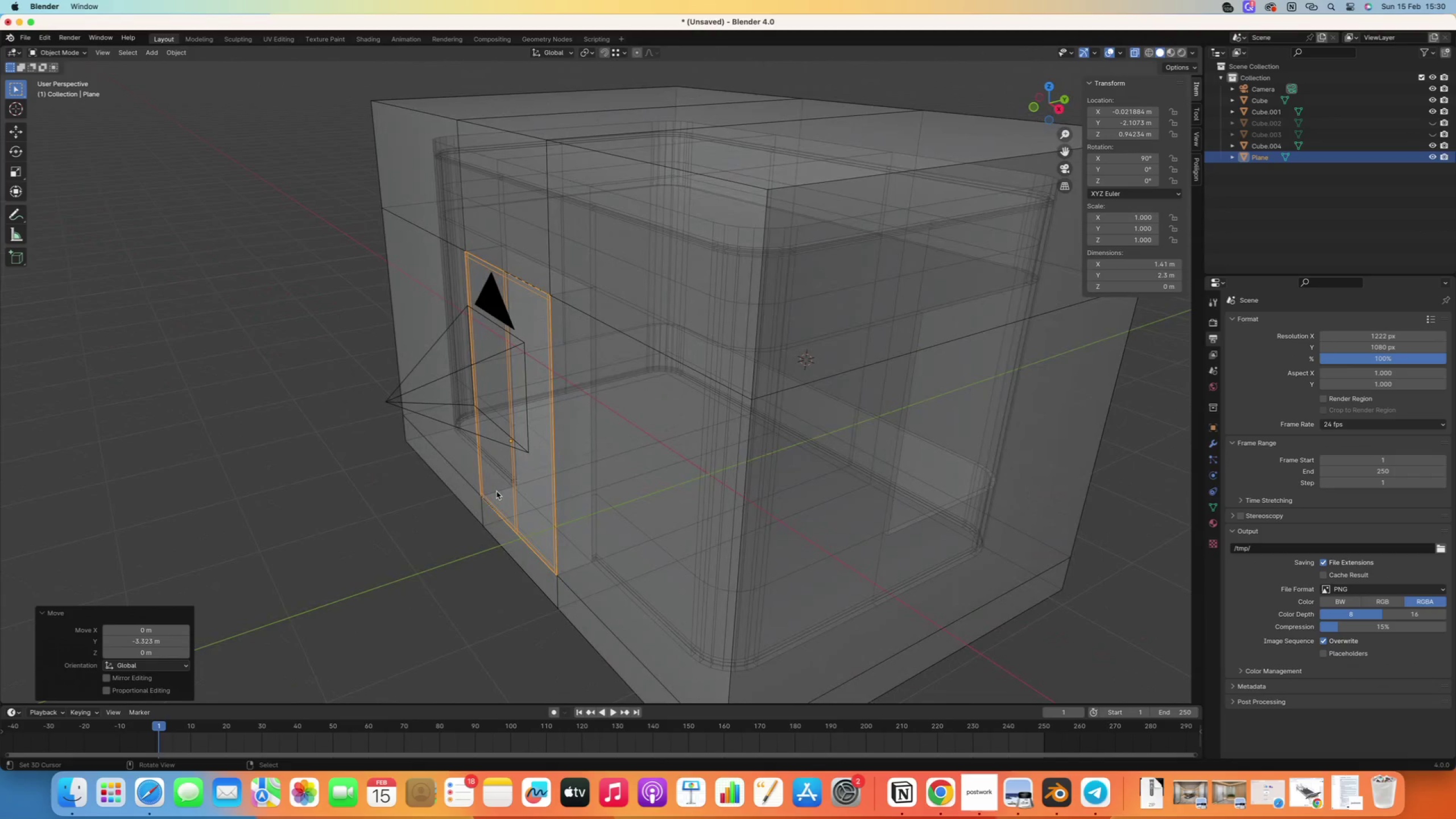 
left_click([1209, 444])
 